 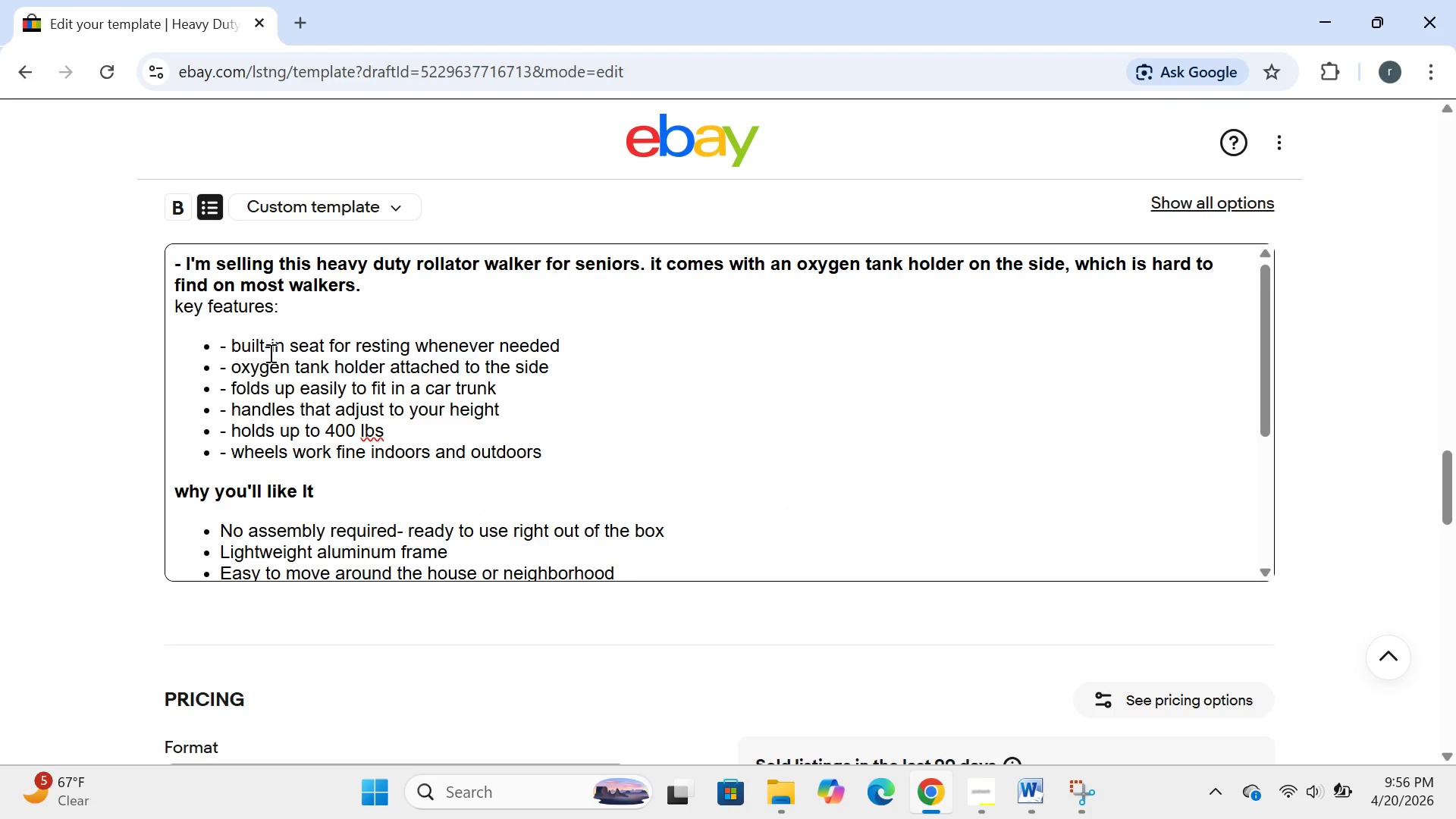 
left_click([227, 352])
 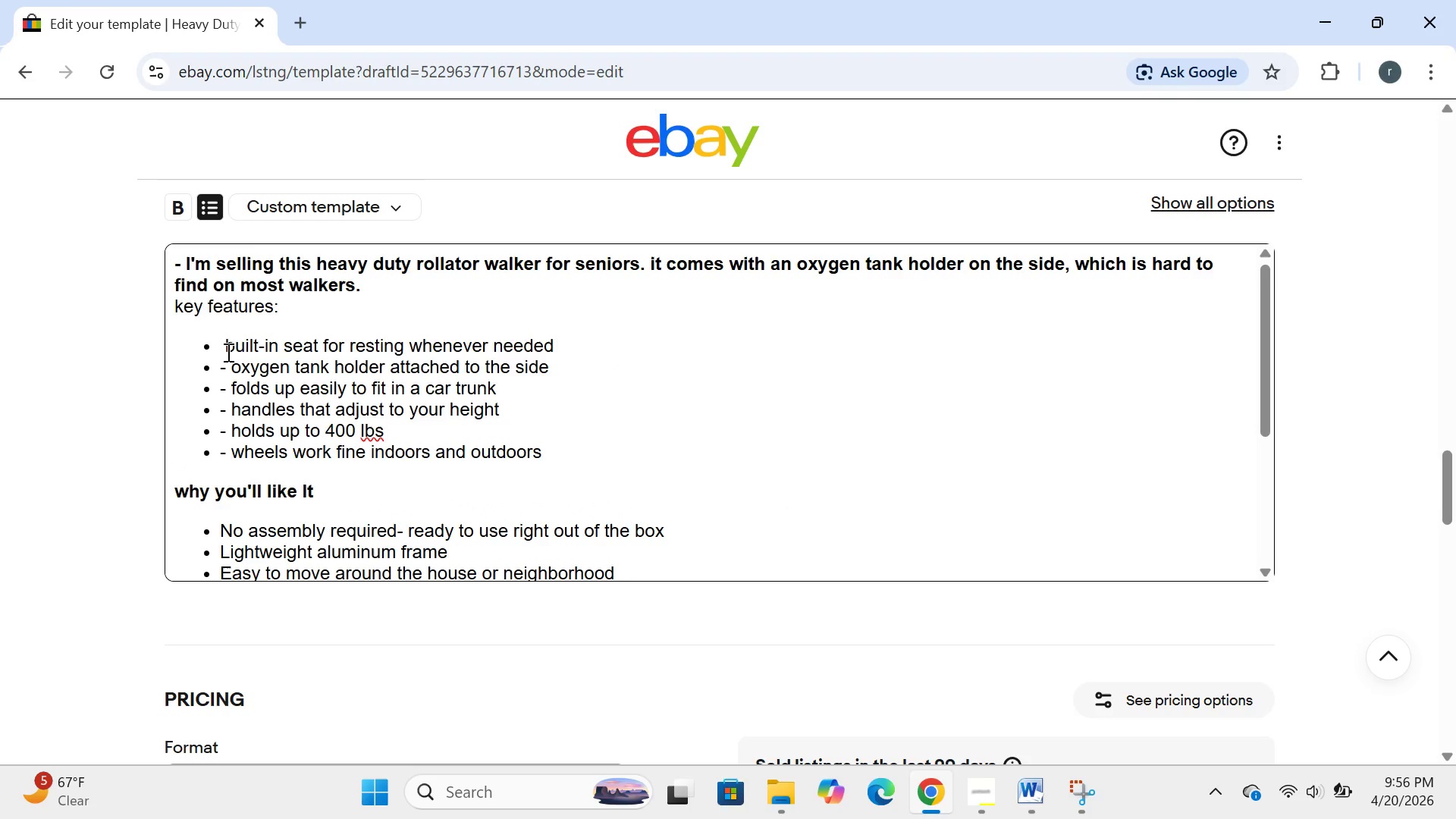 
key(Backspace)
 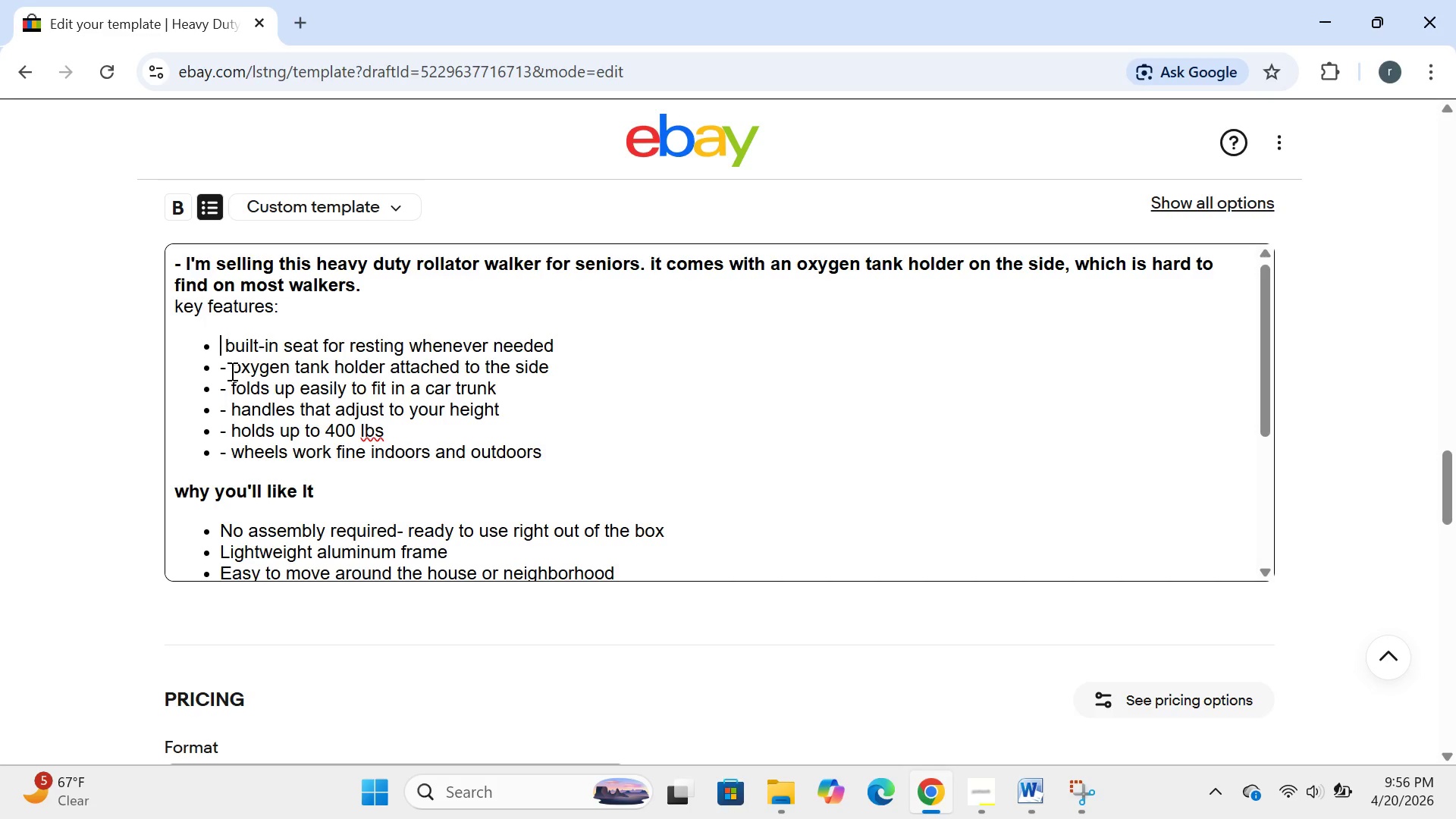 
left_click([231, 371])
 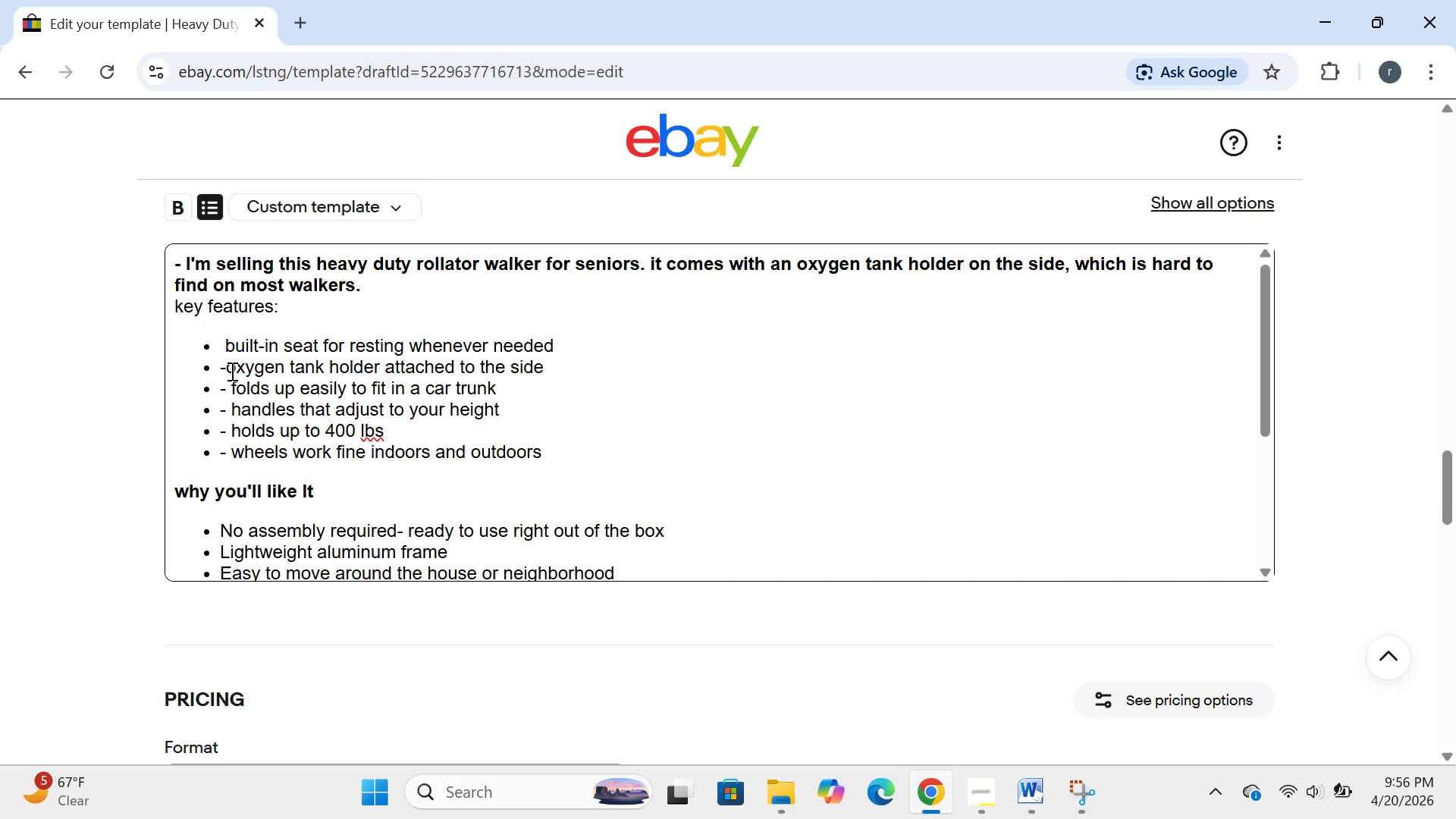 
key(Backspace)
 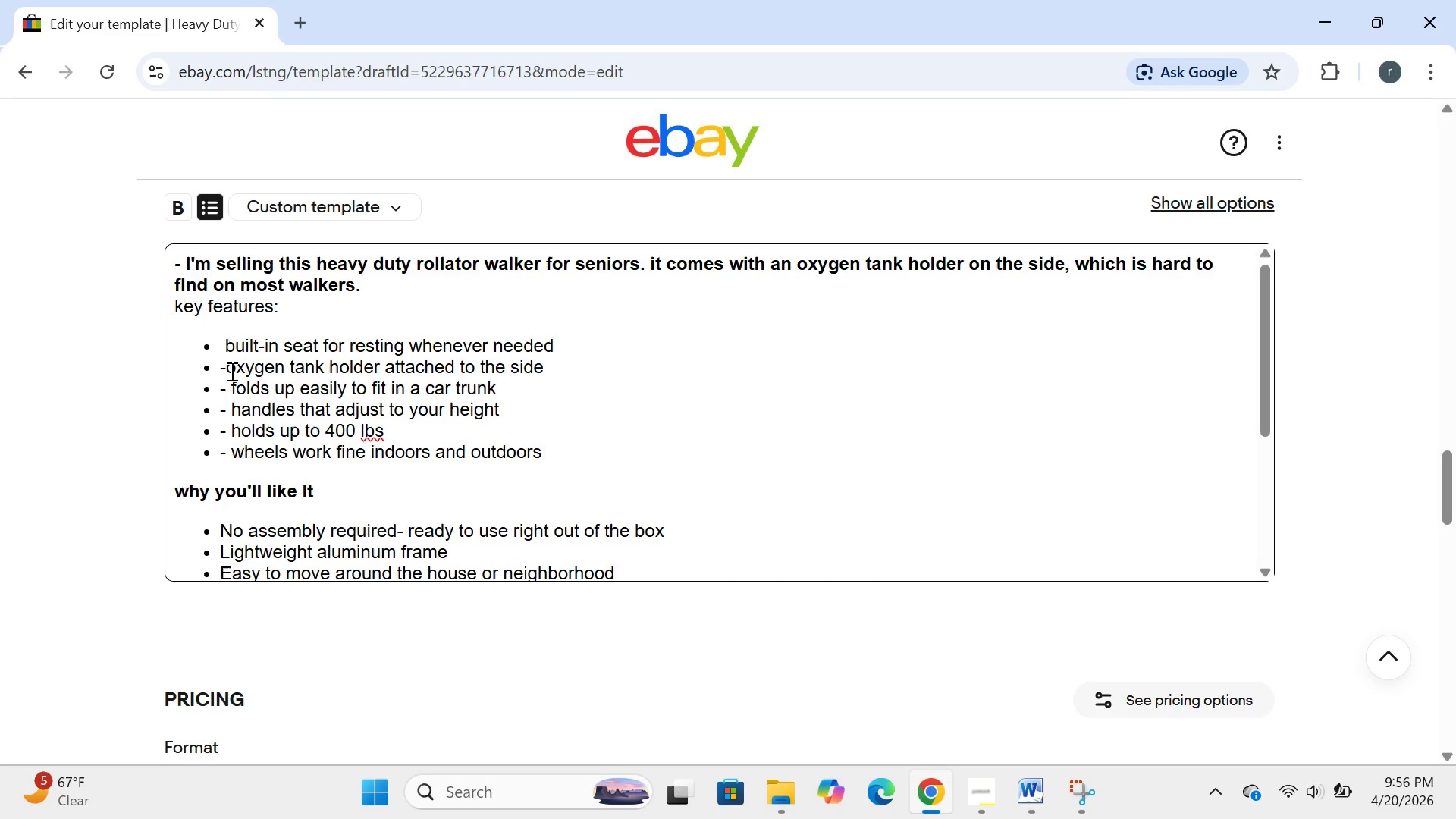 
key(Backspace)
 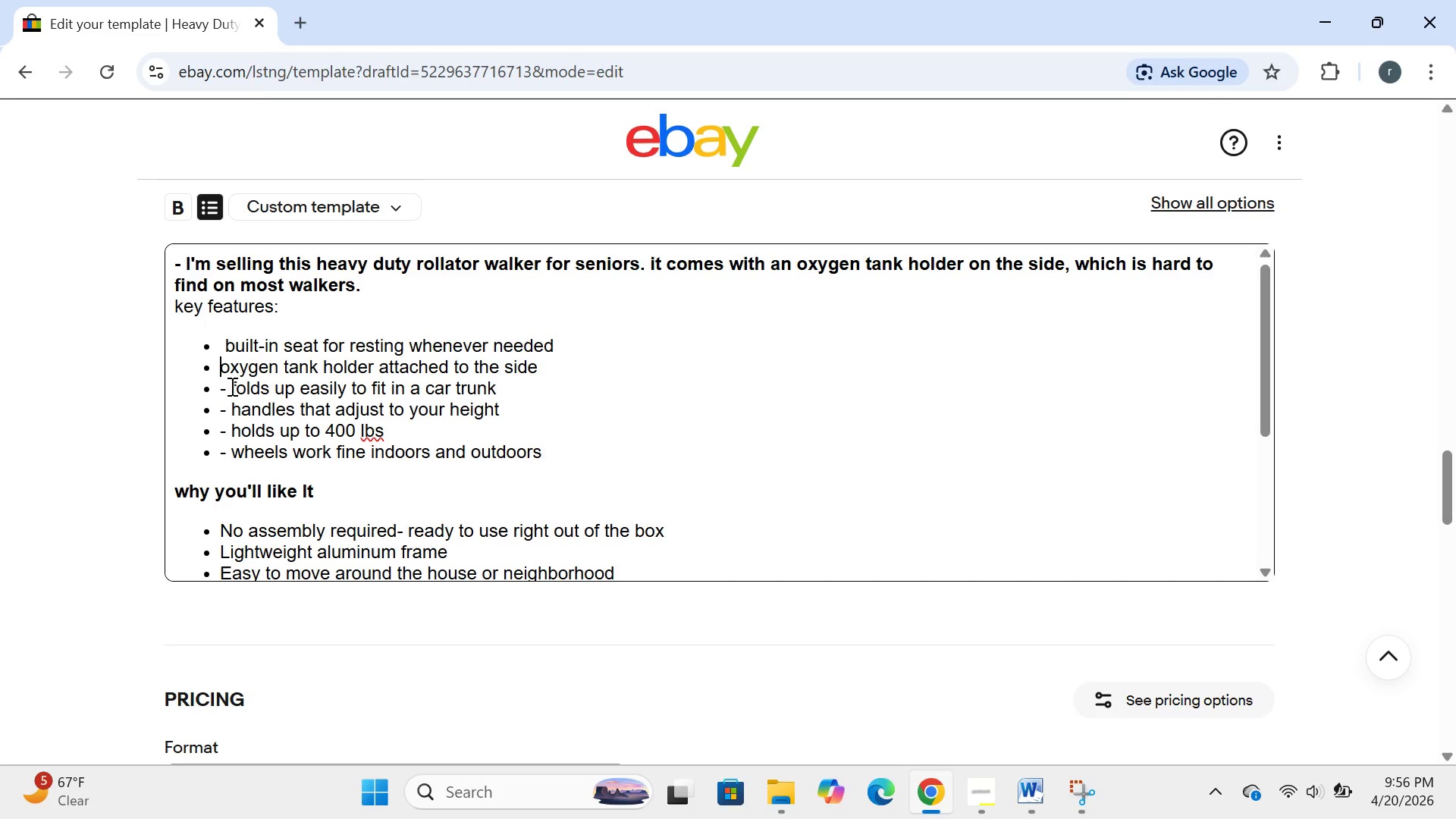 
left_click([231, 386])
 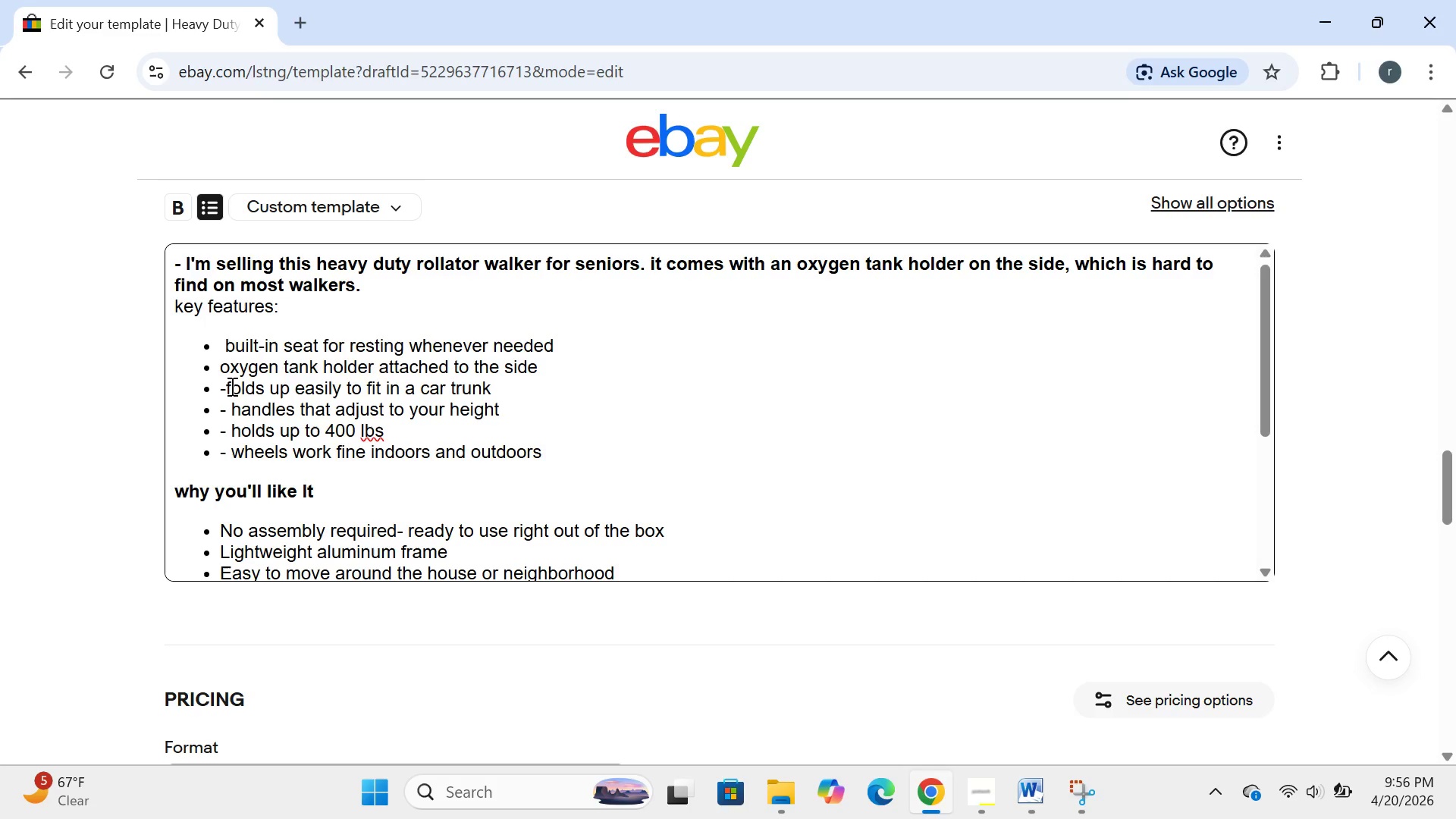 
key(Backspace)
 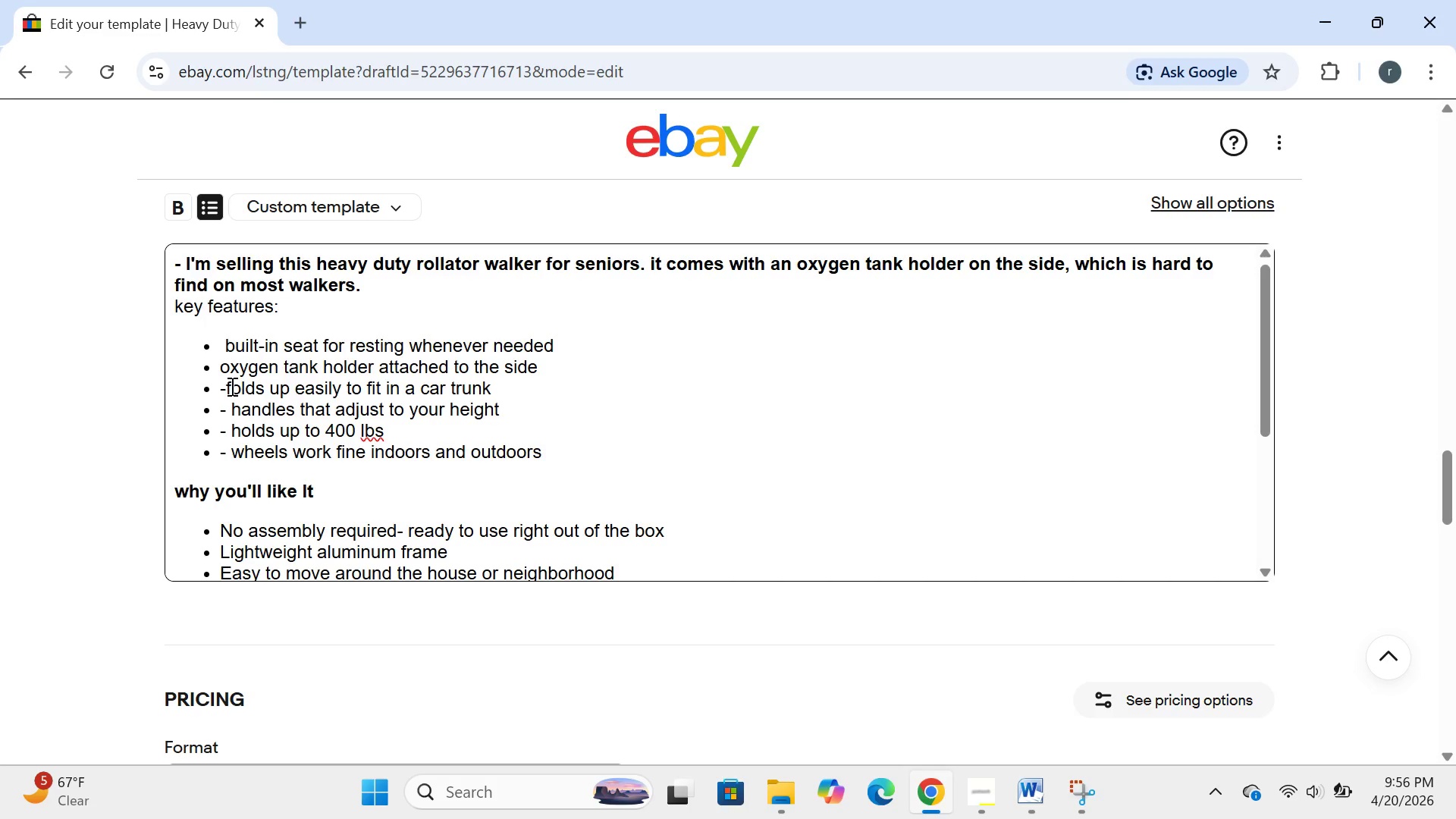 
key(Backspace)
 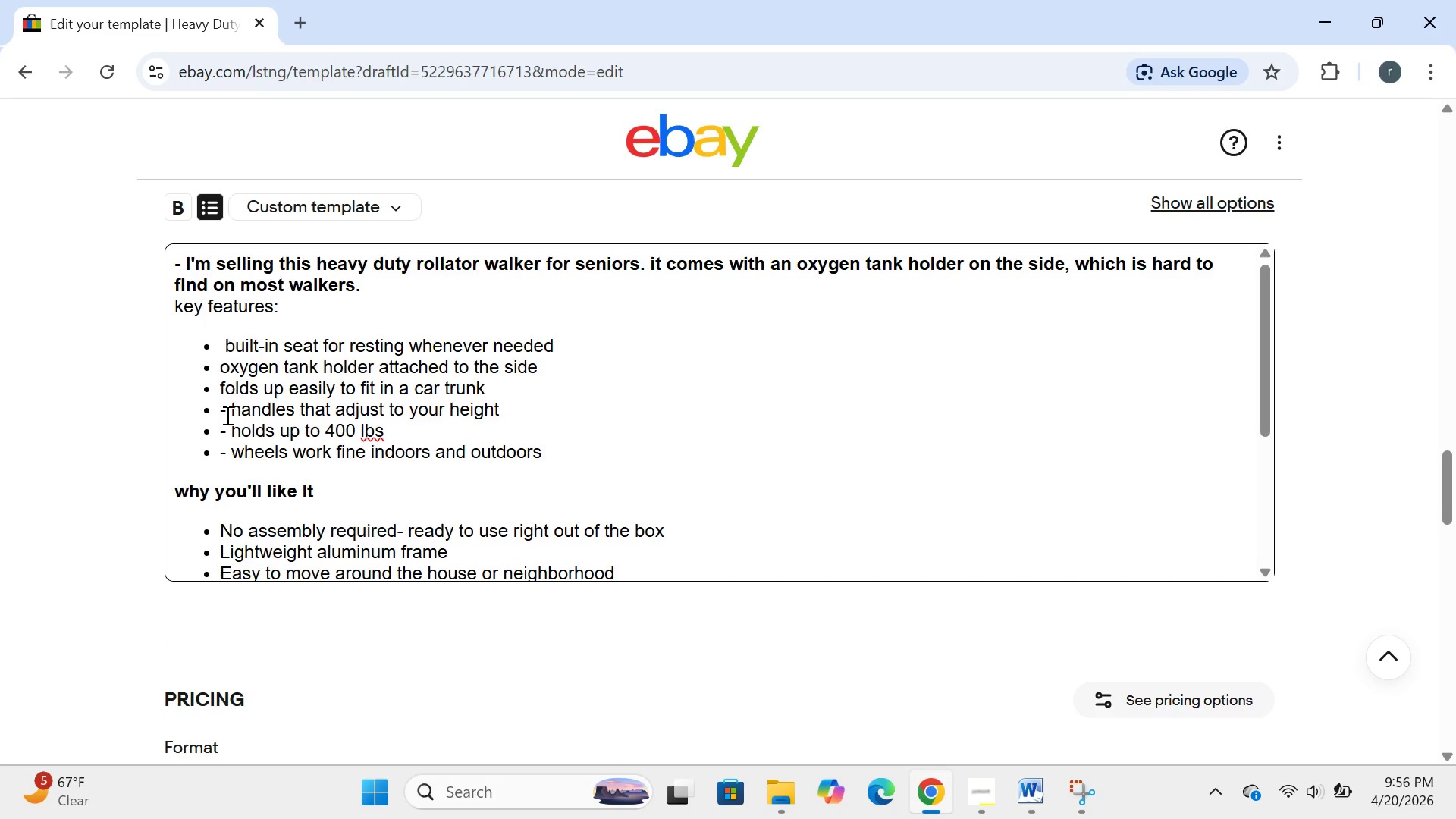 
left_click([226, 415])
 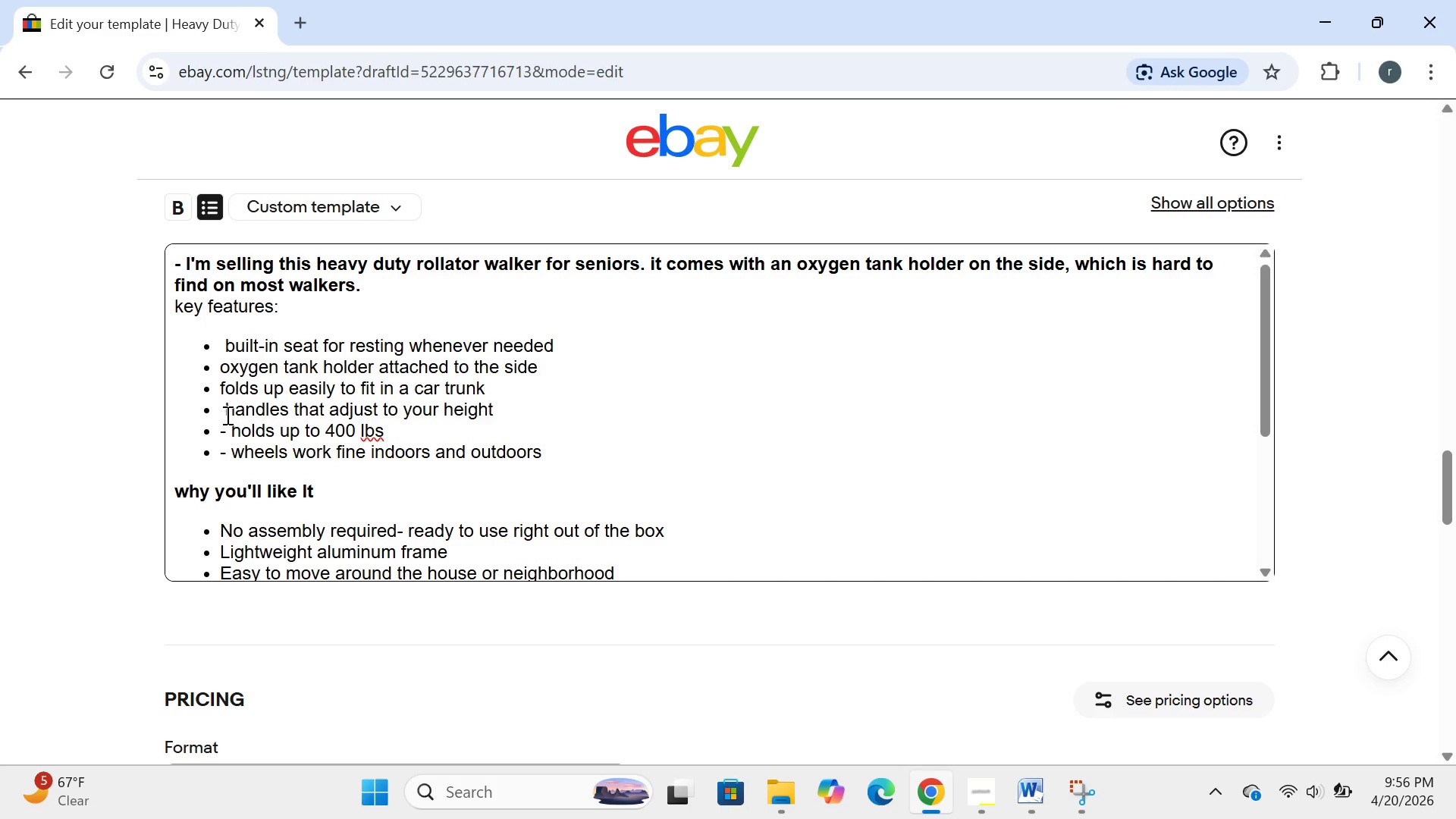 
key(Backspace)
 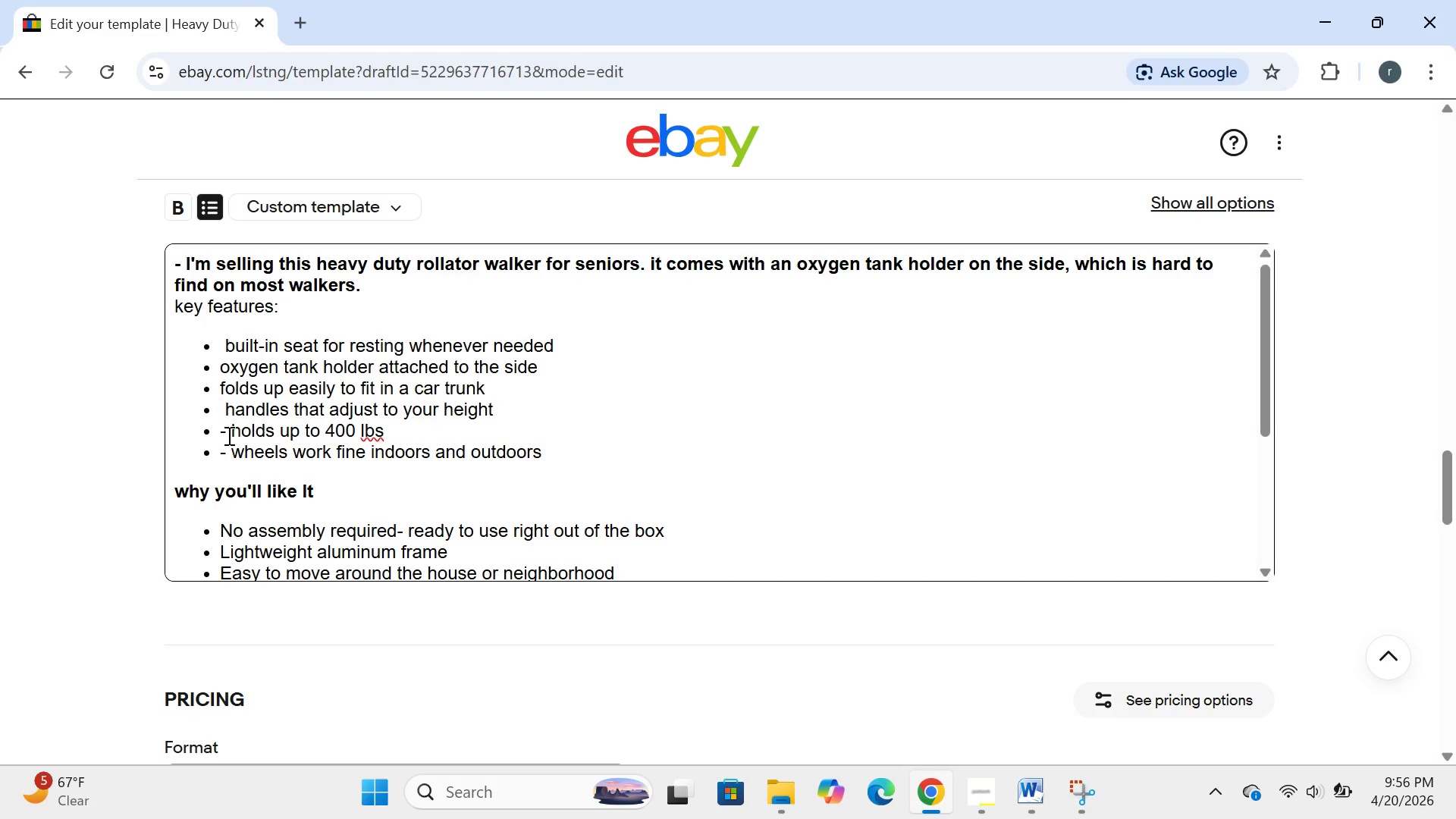 
left_click([228, 435])
 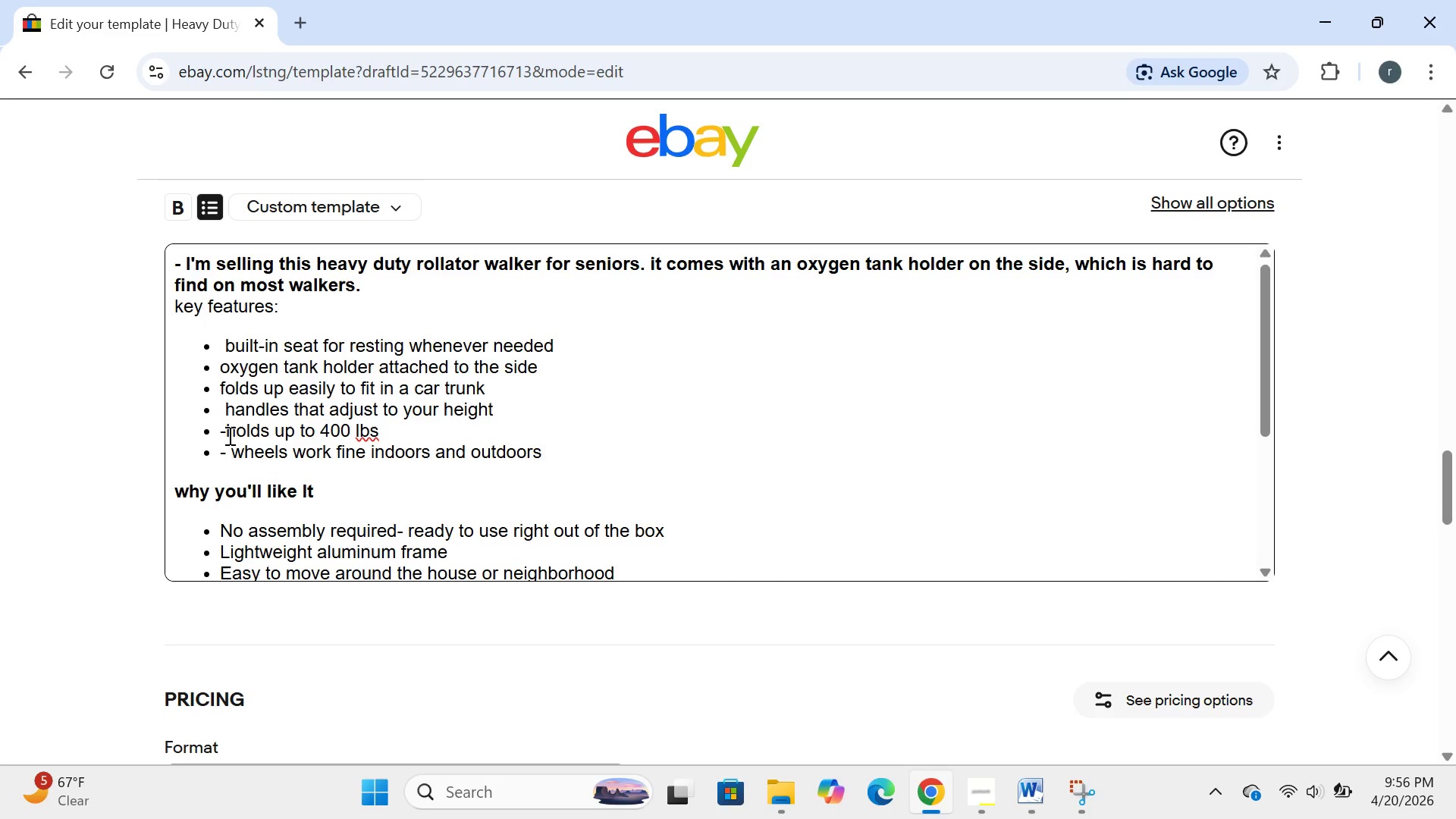 
key(Backspace)
 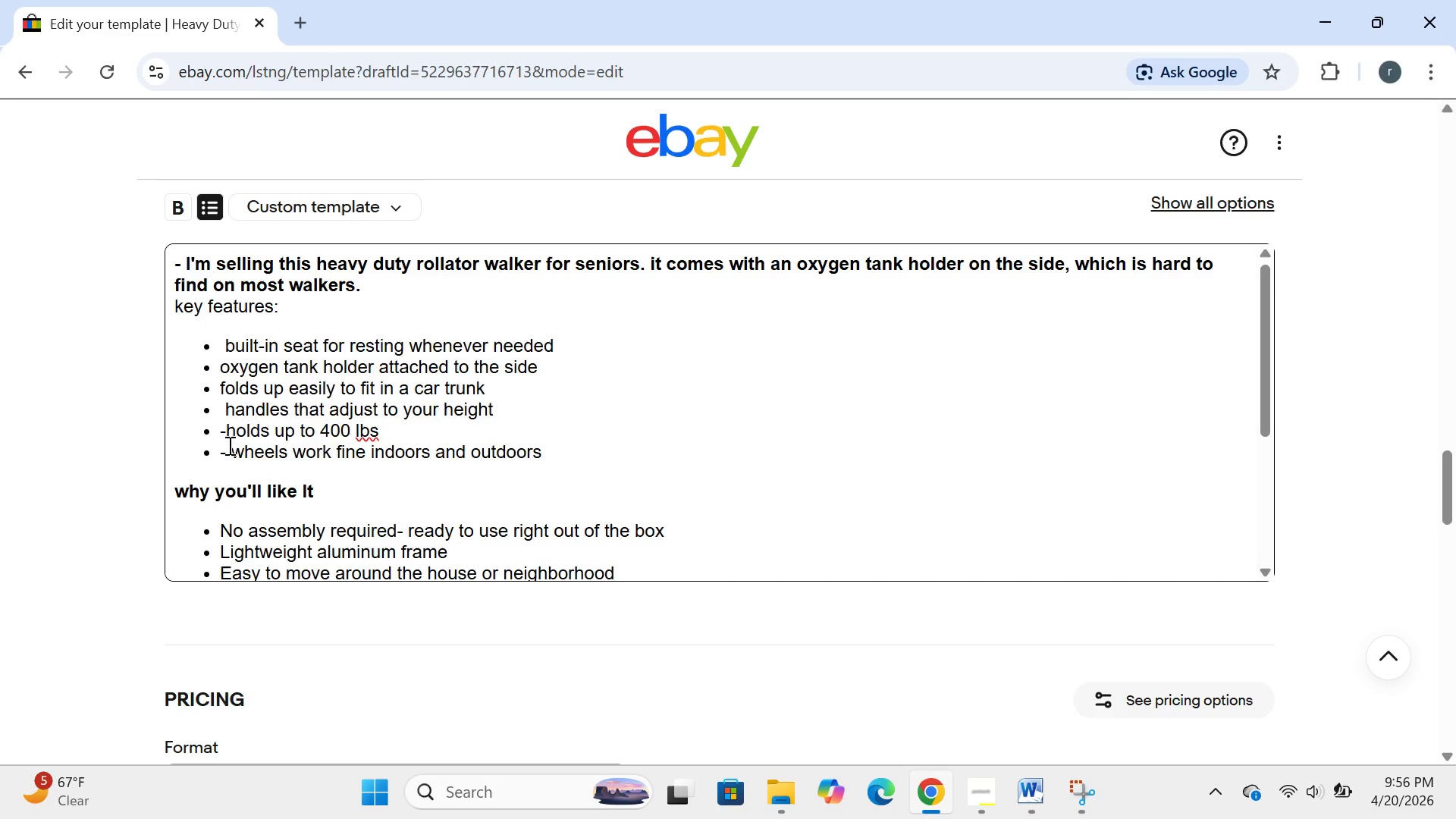 
key(Backspace)
 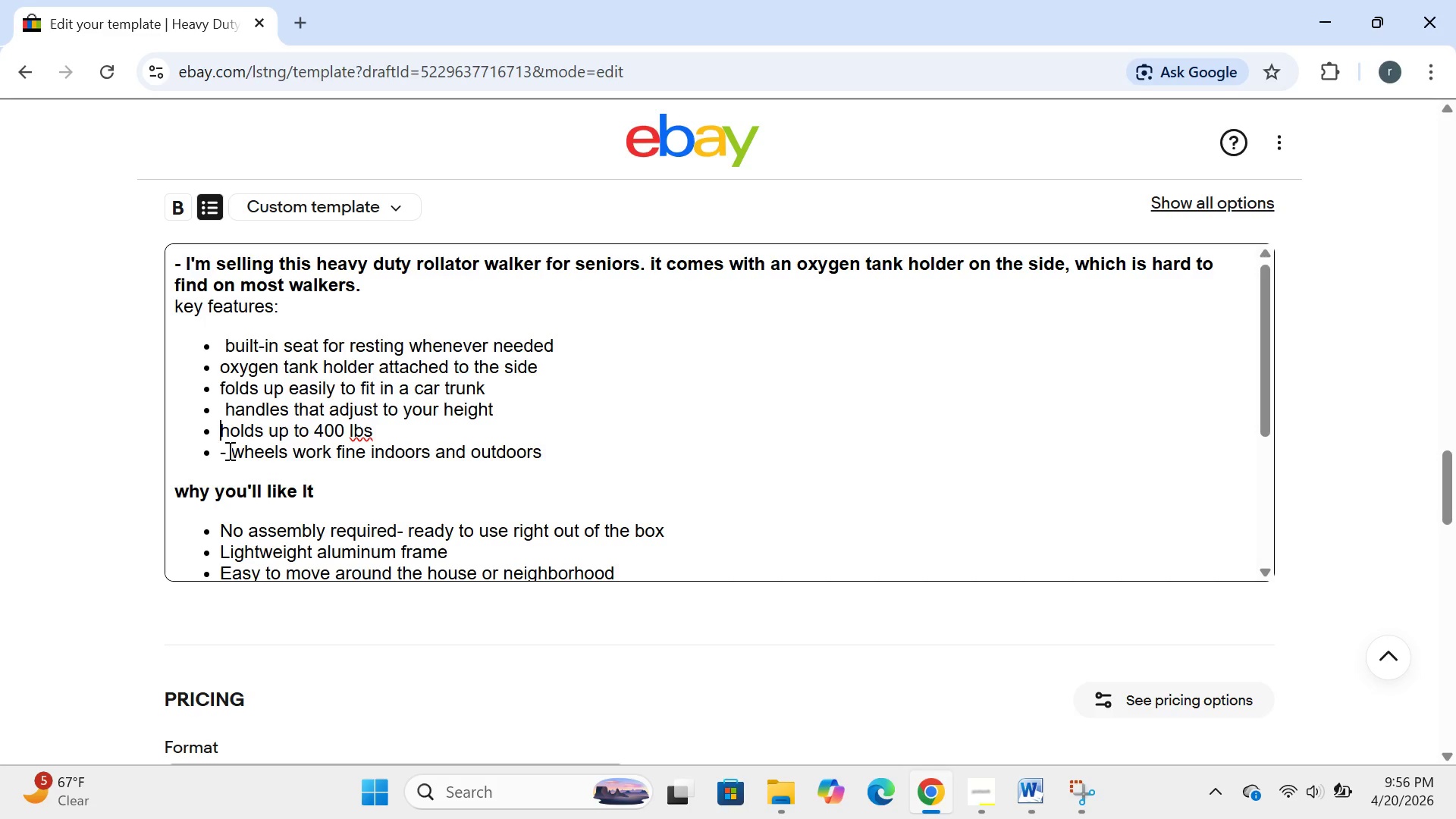 
left_click([228, 450])
 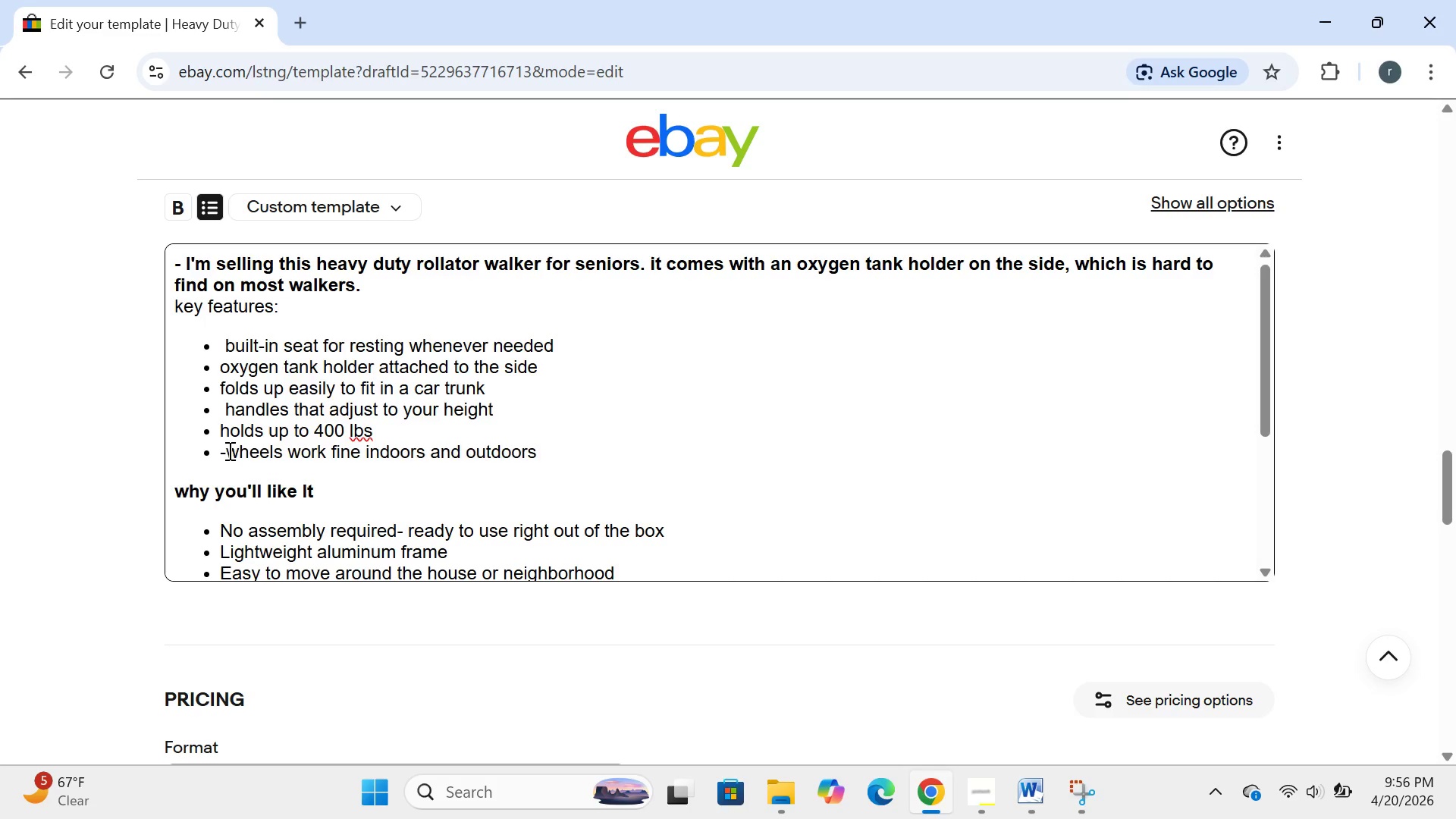 
key(Backspace)
 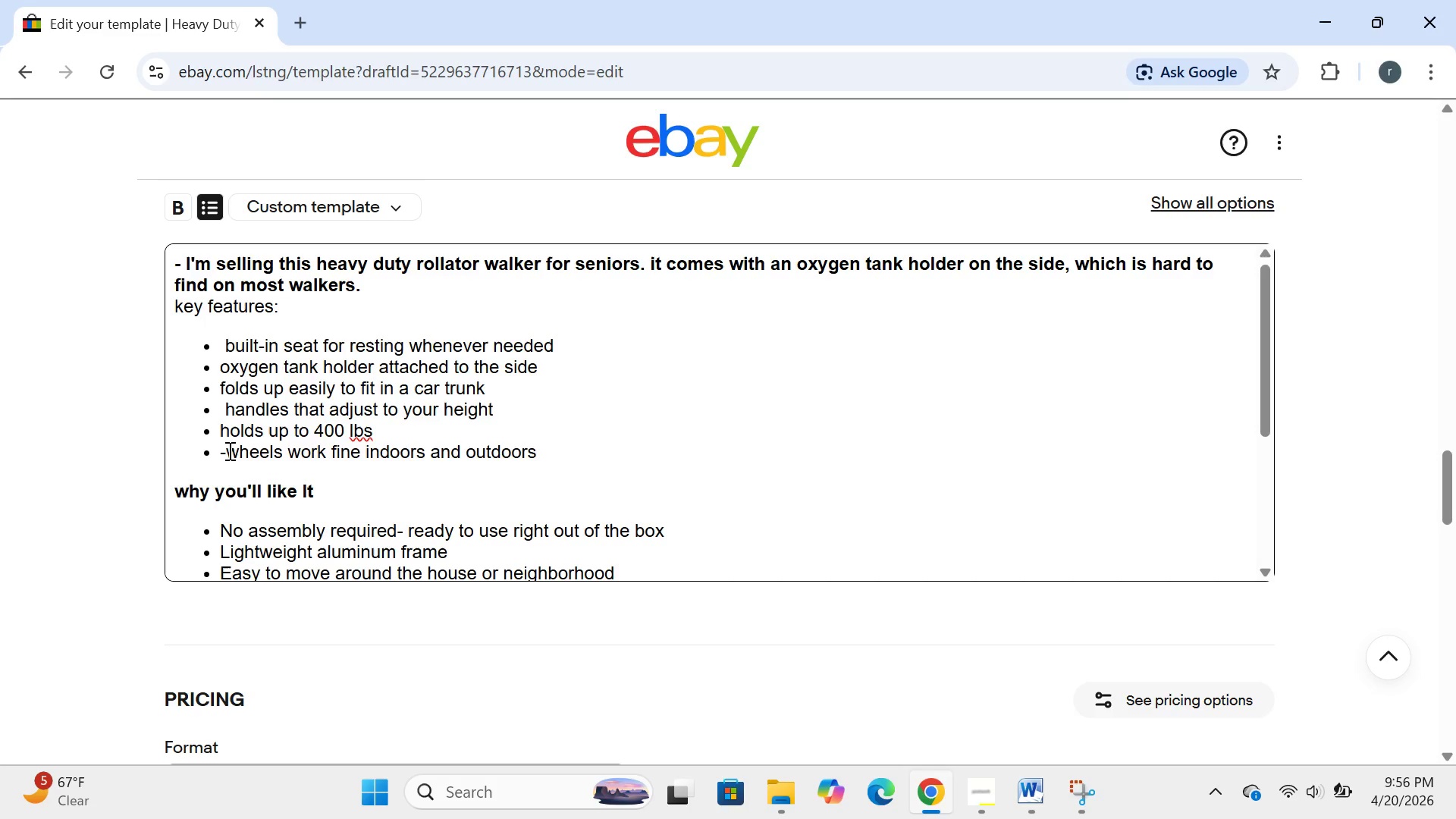 
key(Backspace)
 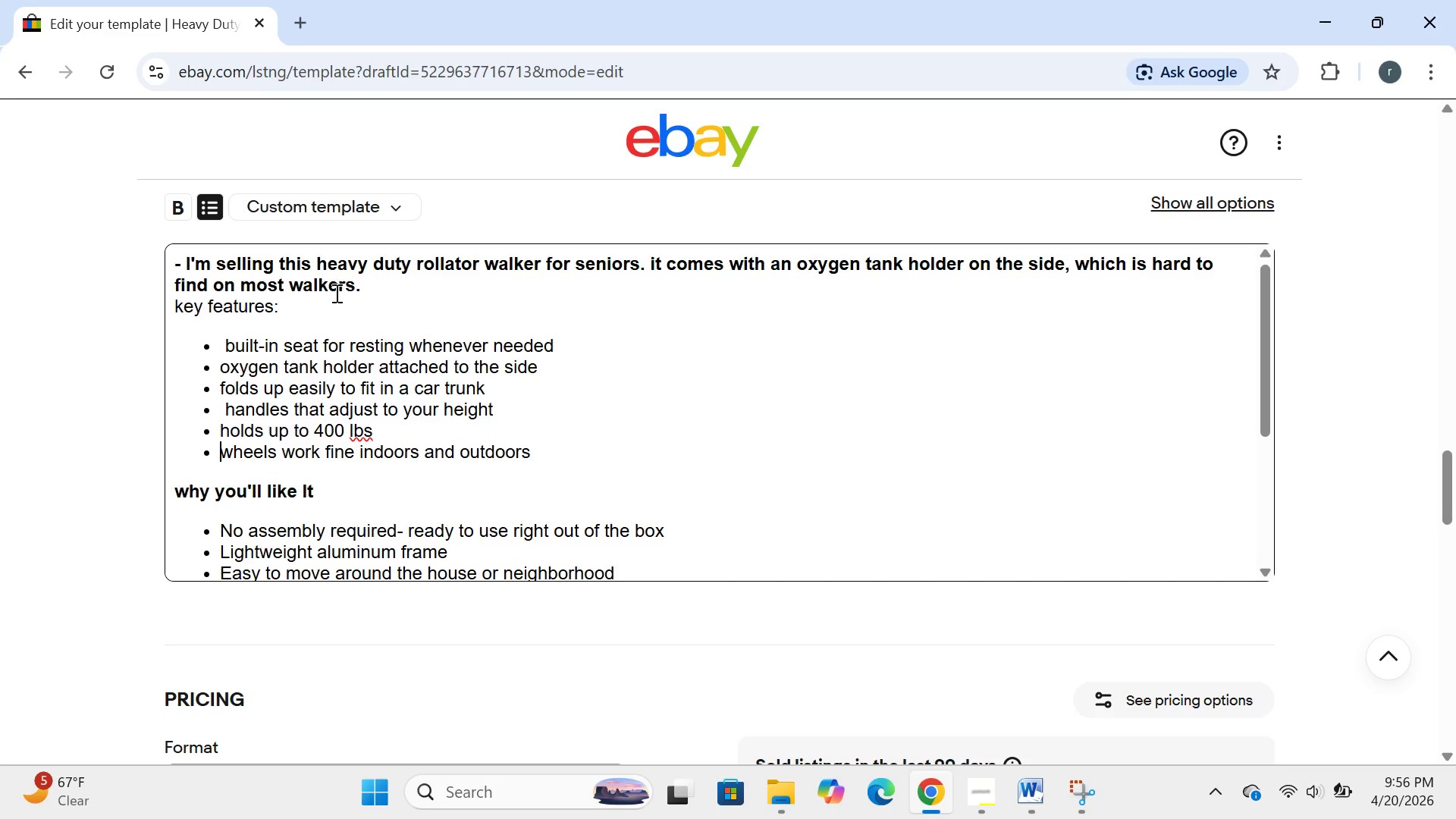 
wait(5.81)
 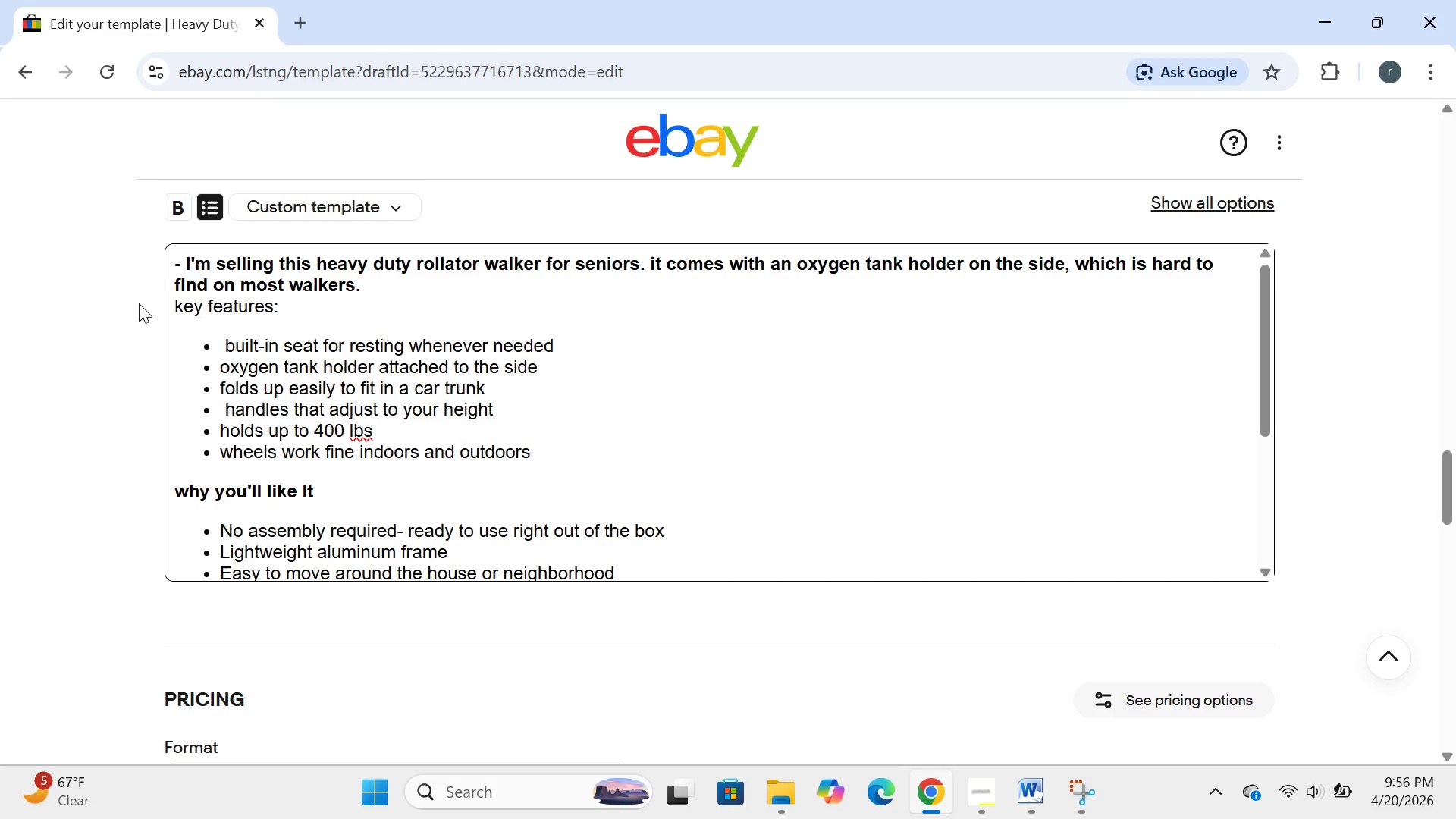 
left_click([281, 308])
 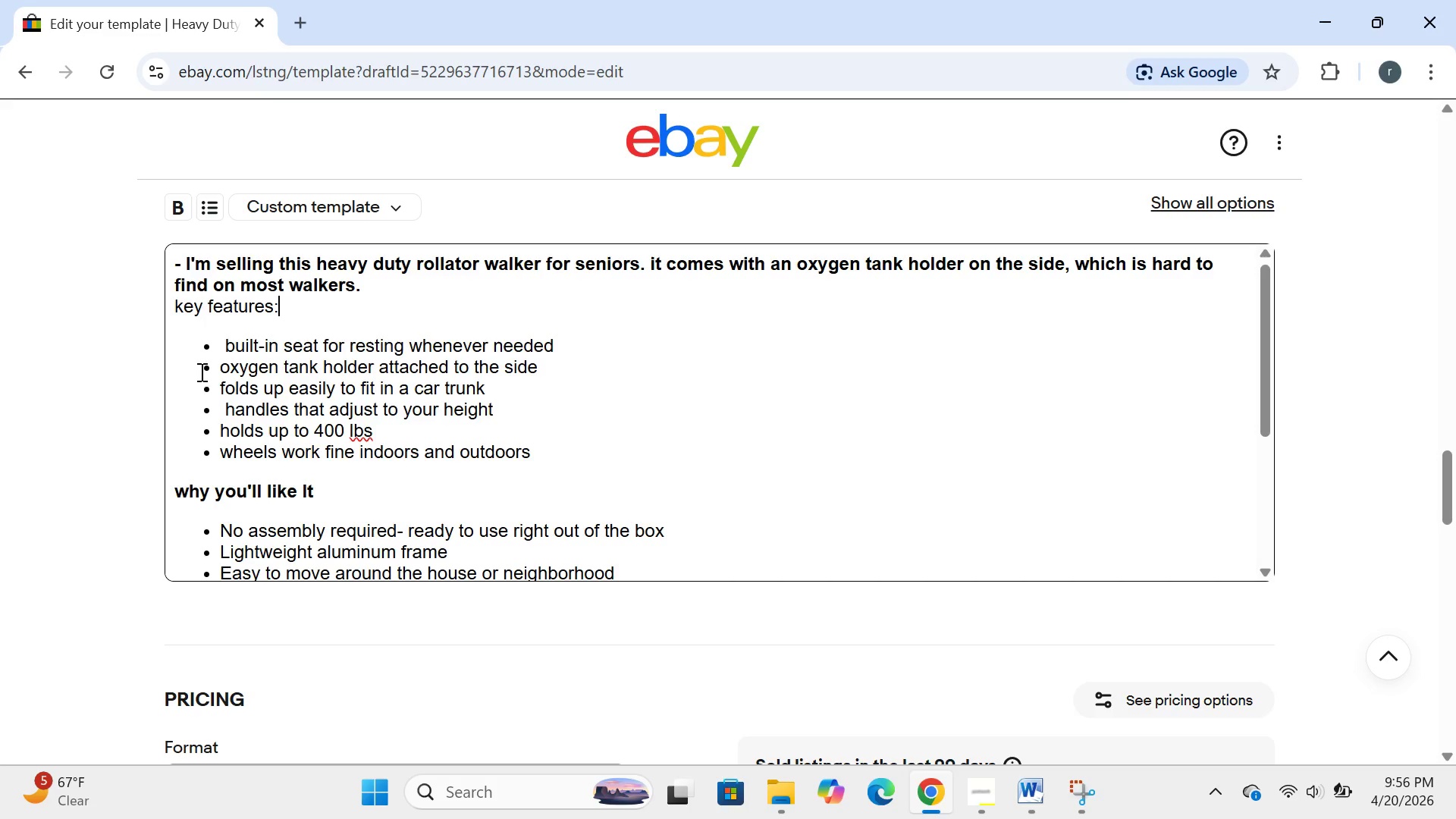 
wait(18.77)
 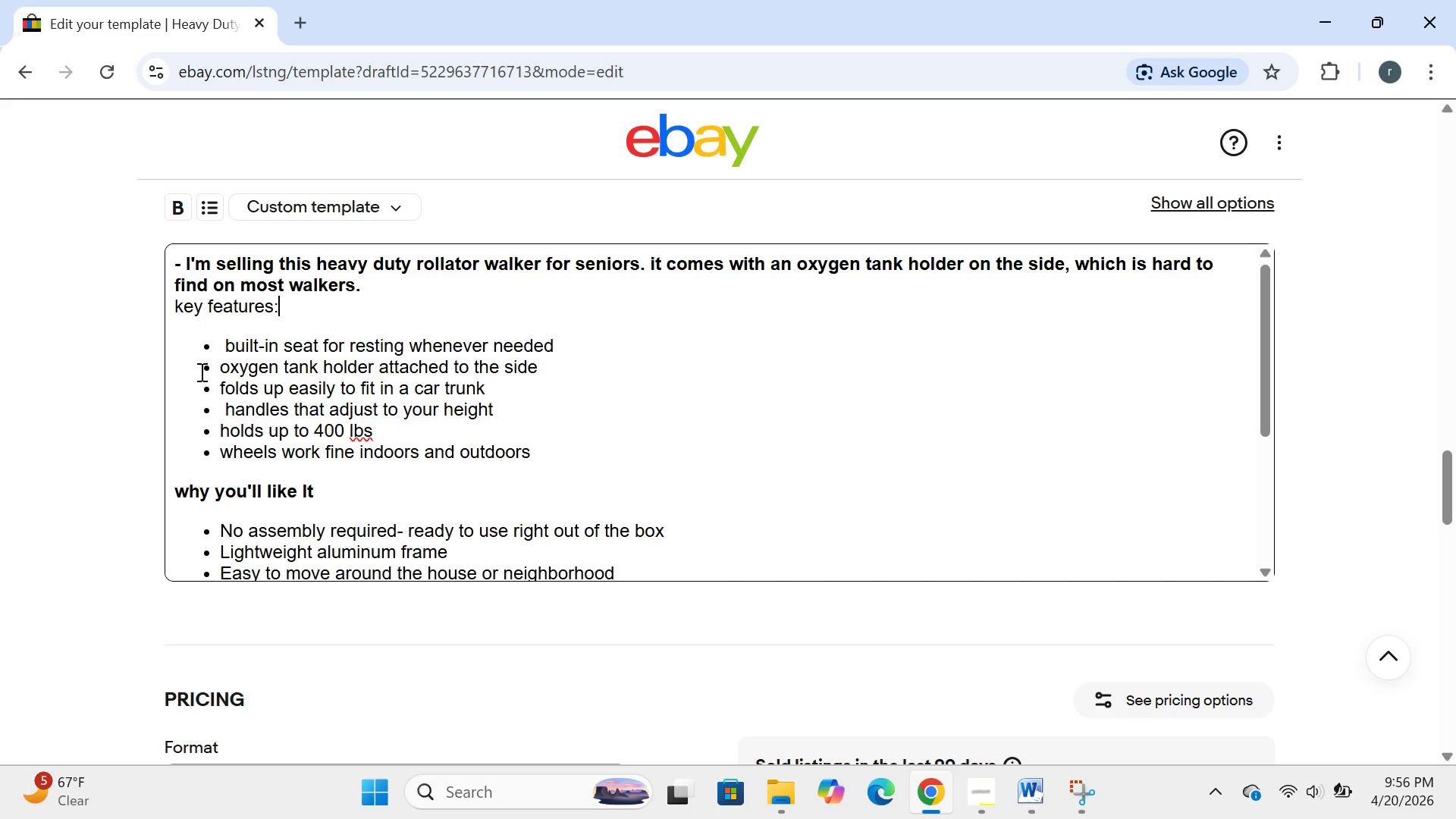 
left_click([373, 288])
 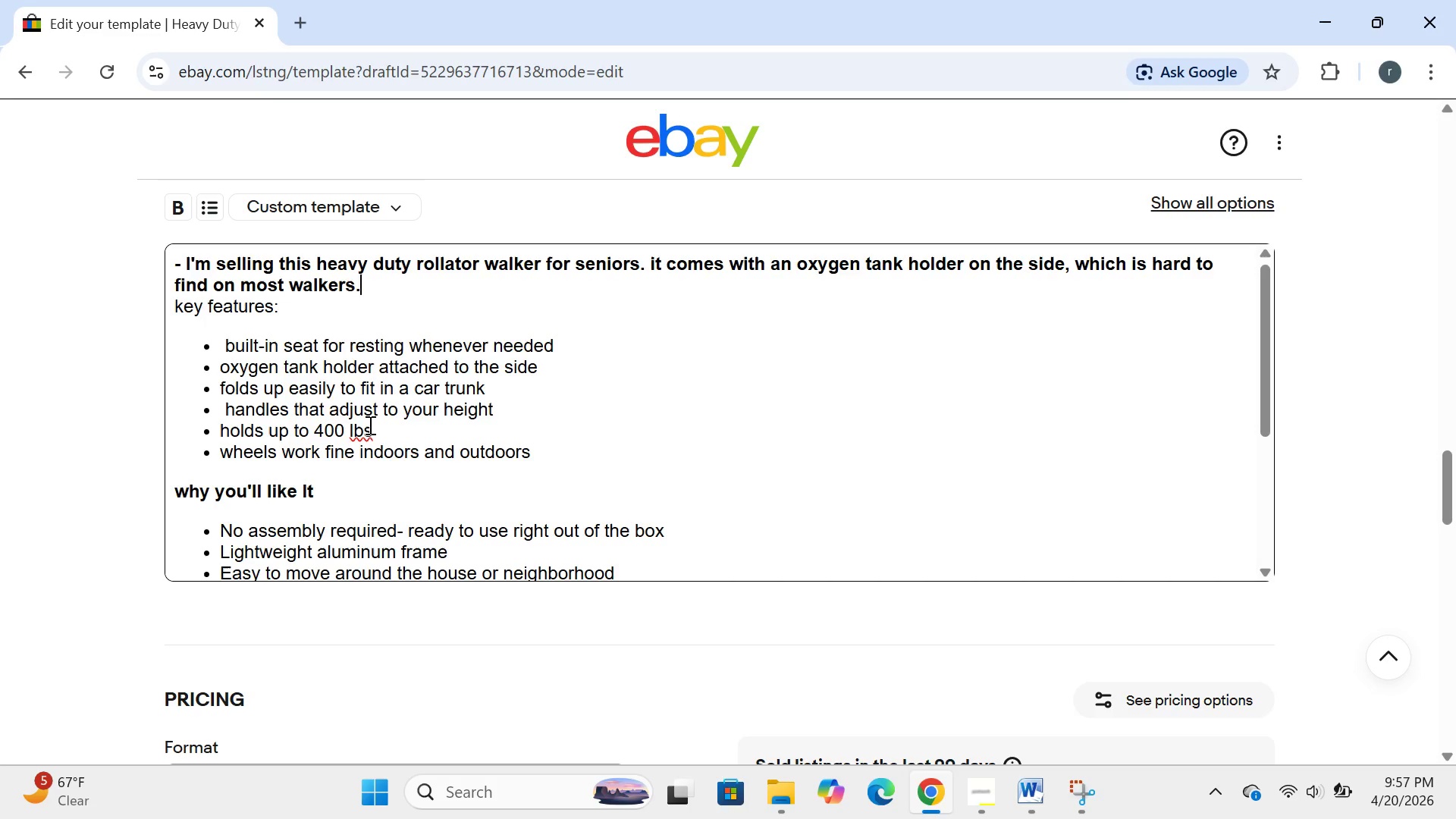 
left_click([369, 425])
 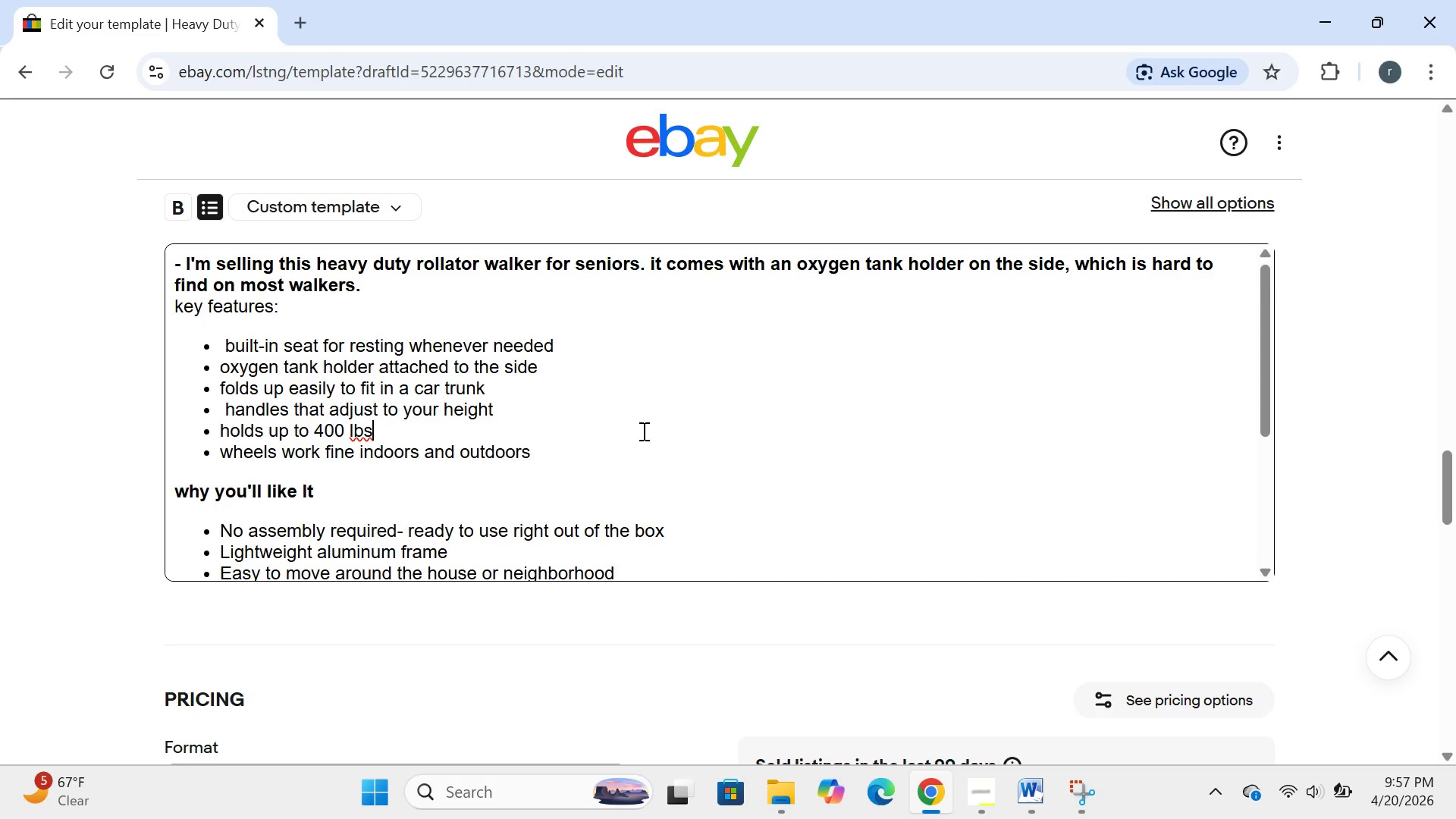 
key(Backspace)
key(Backspace)
type(bs)
 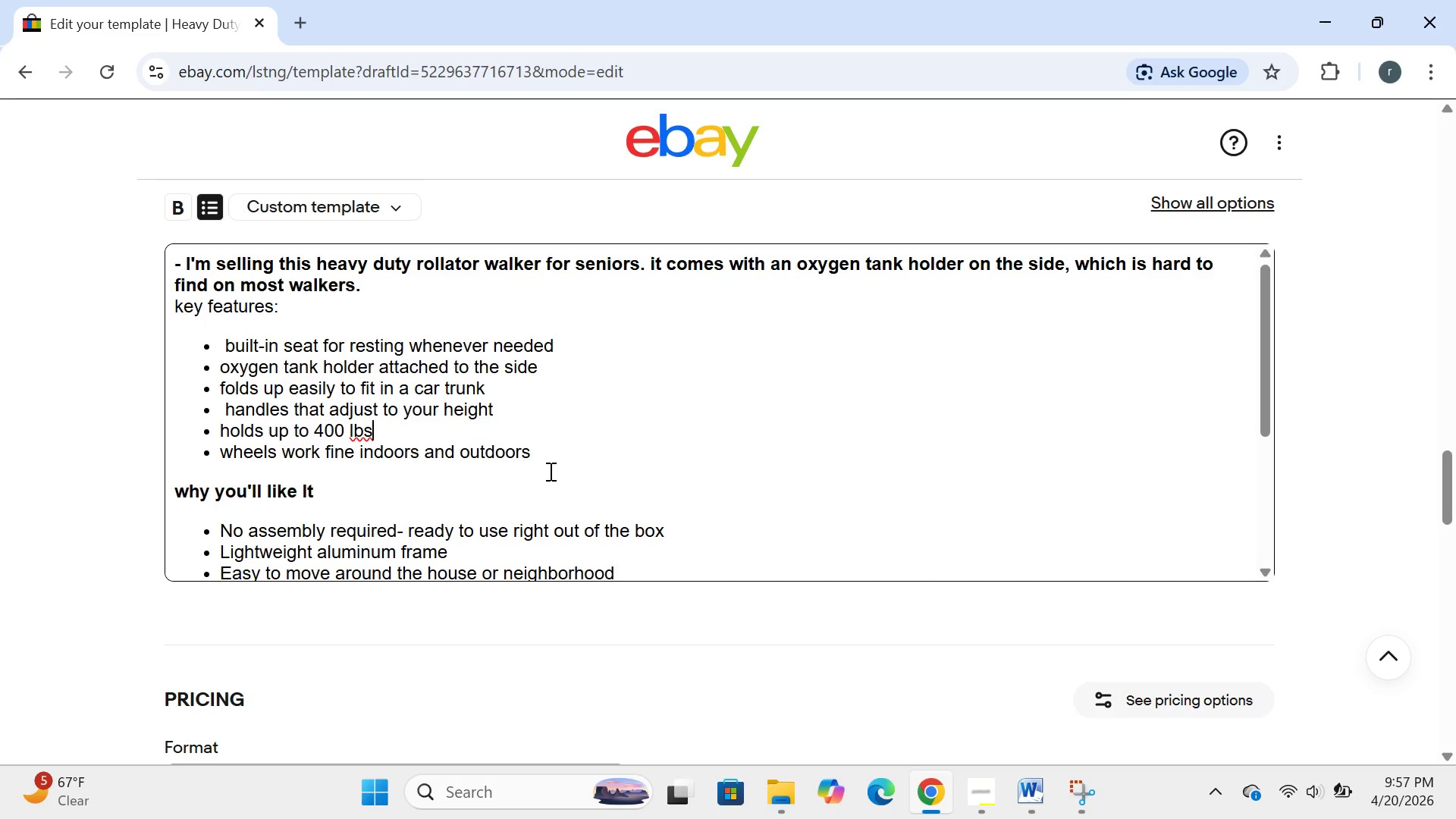 
left_click([549, 471])
 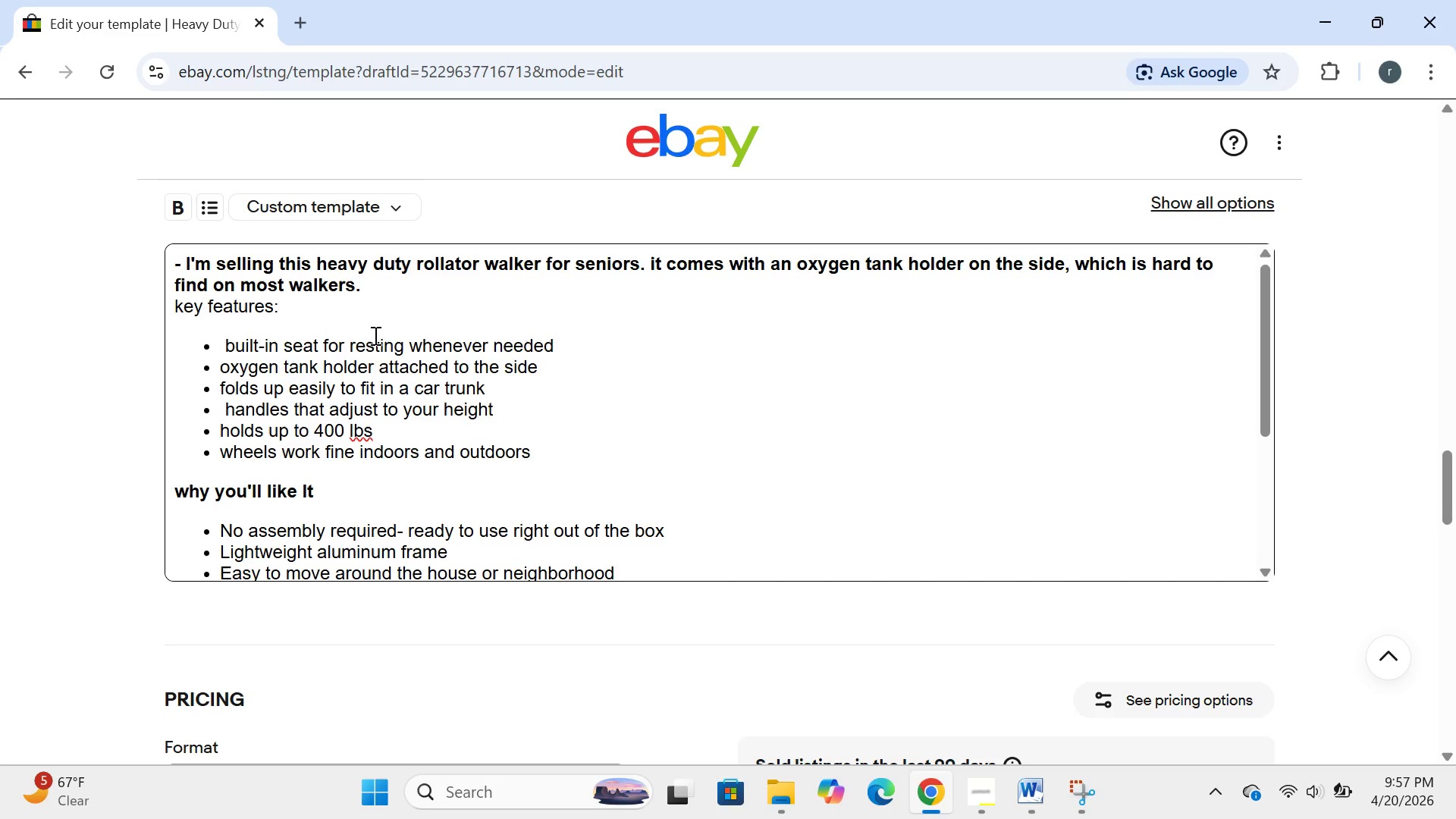 
wait(6.31)
 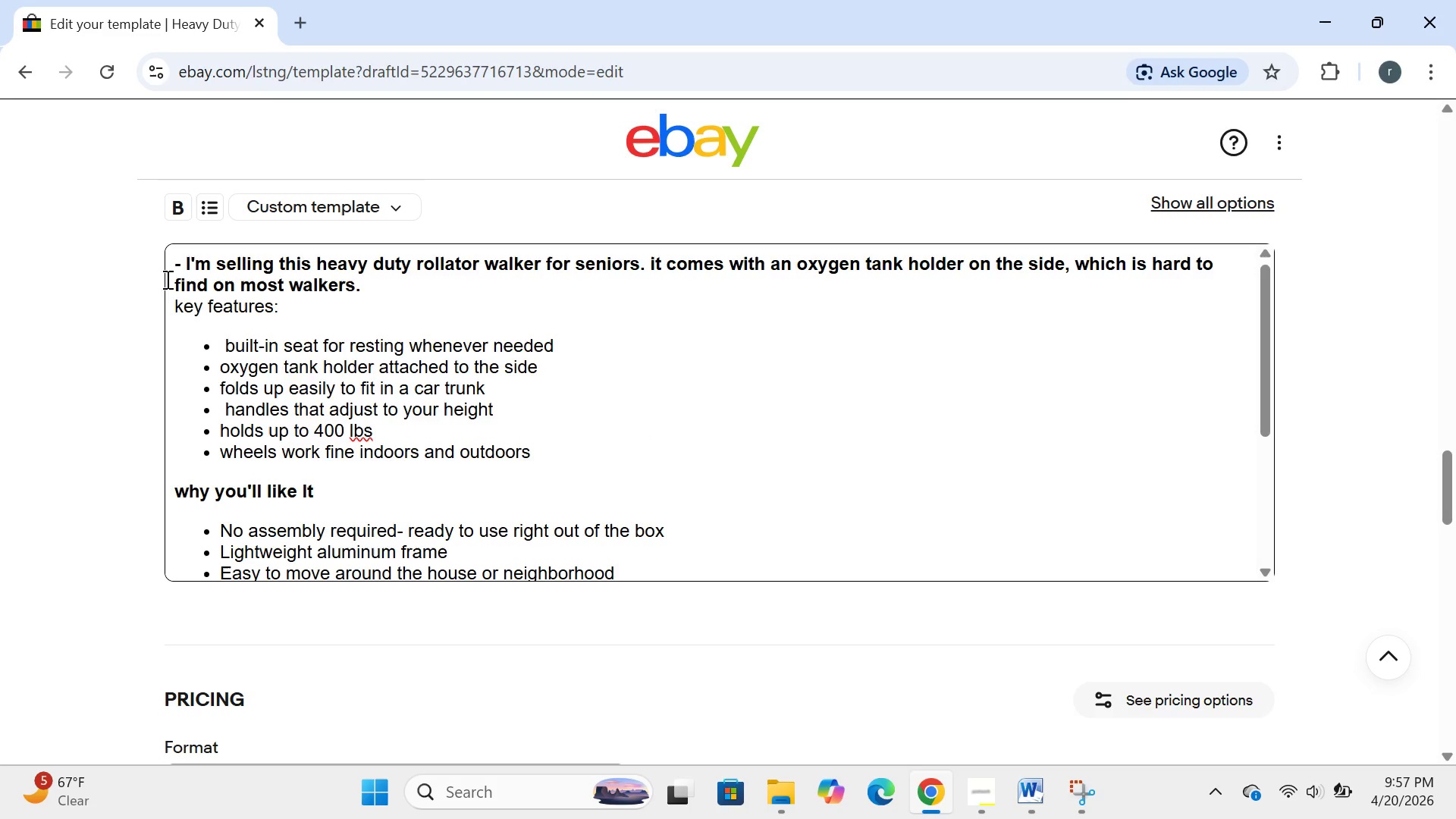 
left_click([259, 346])
 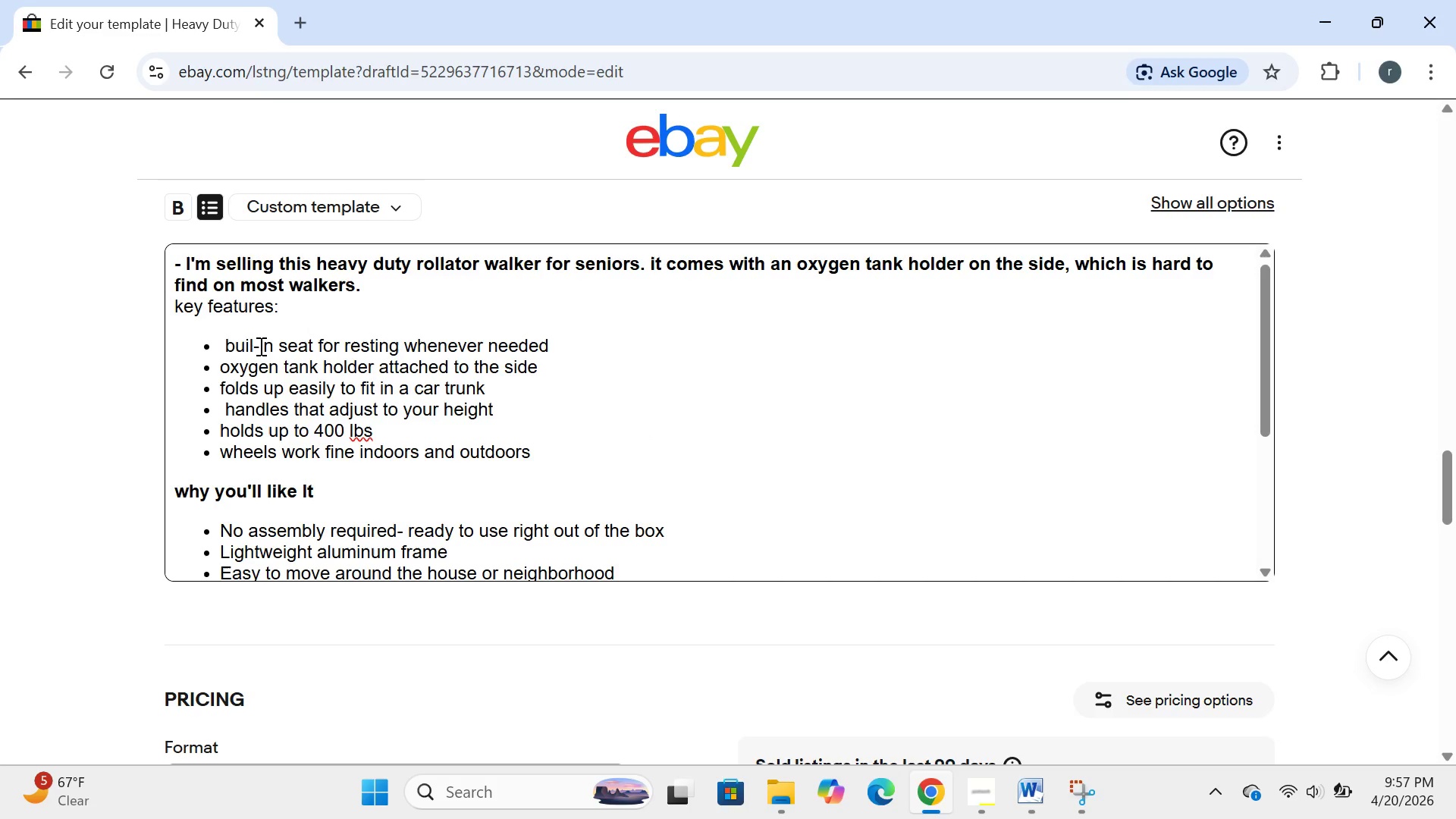 
key(Backspace)
key(Backspace)
key(Backspace)
key(Backspace)
key(Backspace)
type(built)
 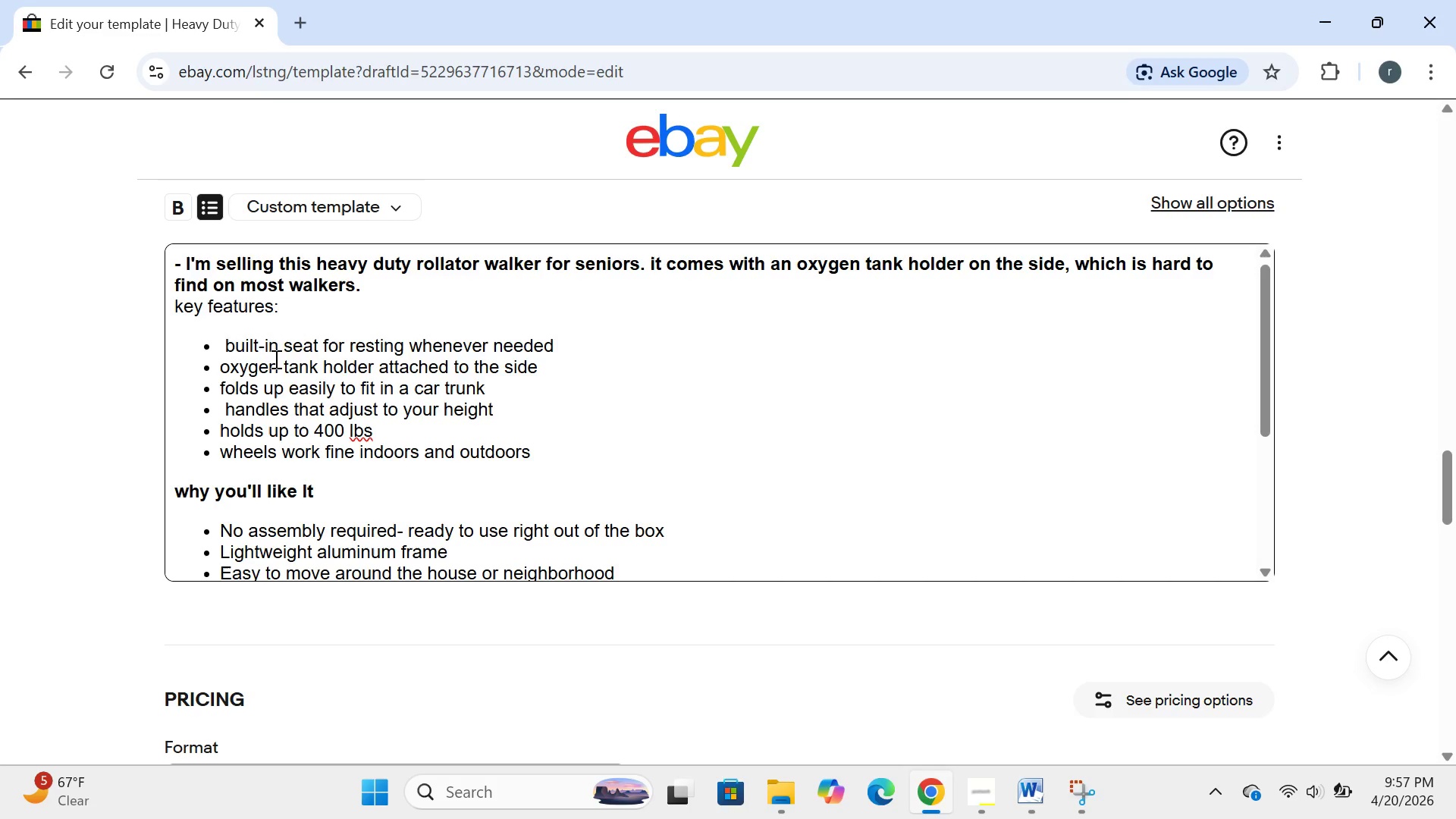 
left_click([275, 351])
 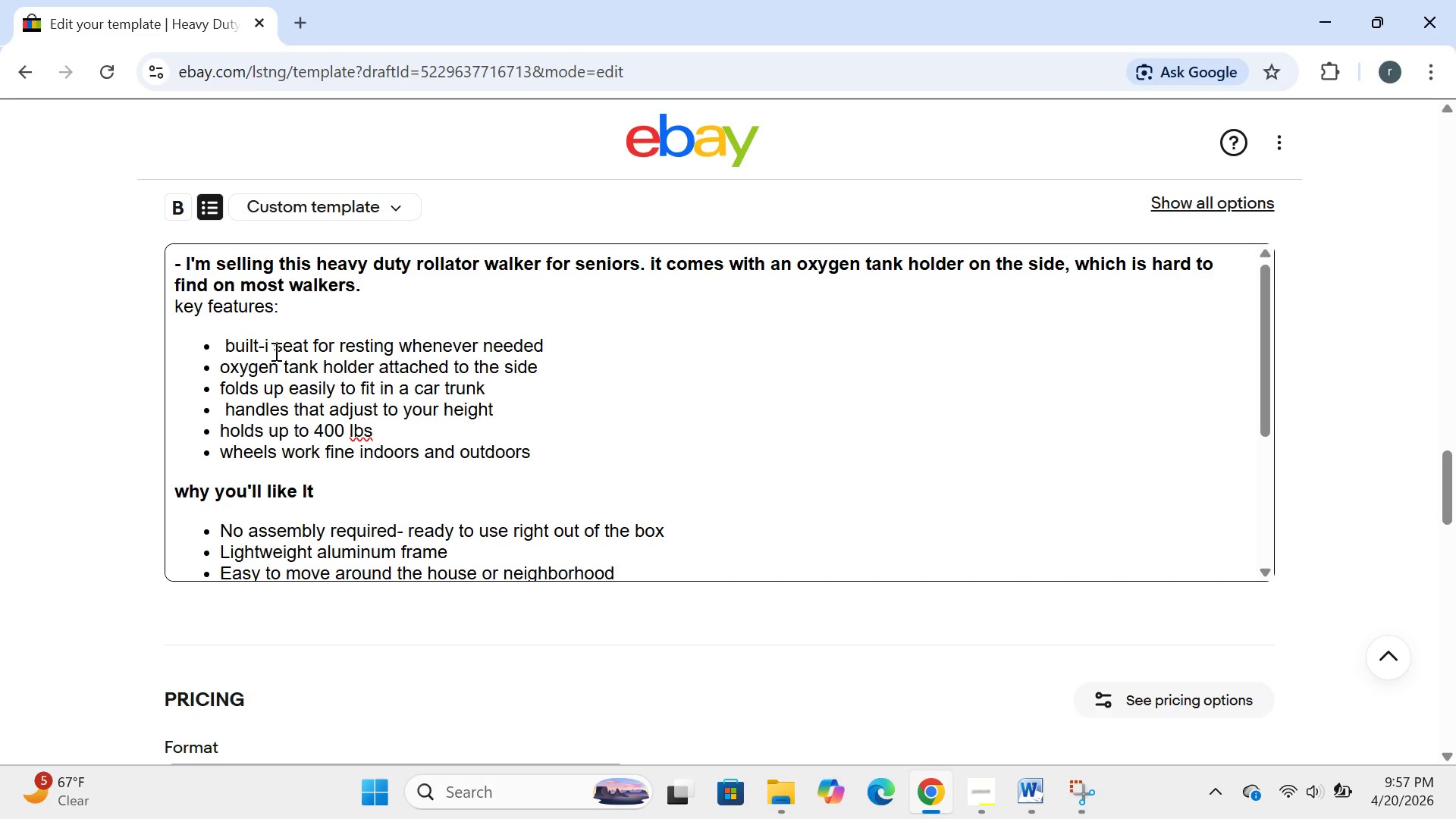 
key(Backspace)
key(Backspace)
key(Backspace)
type(-in seat for rsting whenever needed by the user )
 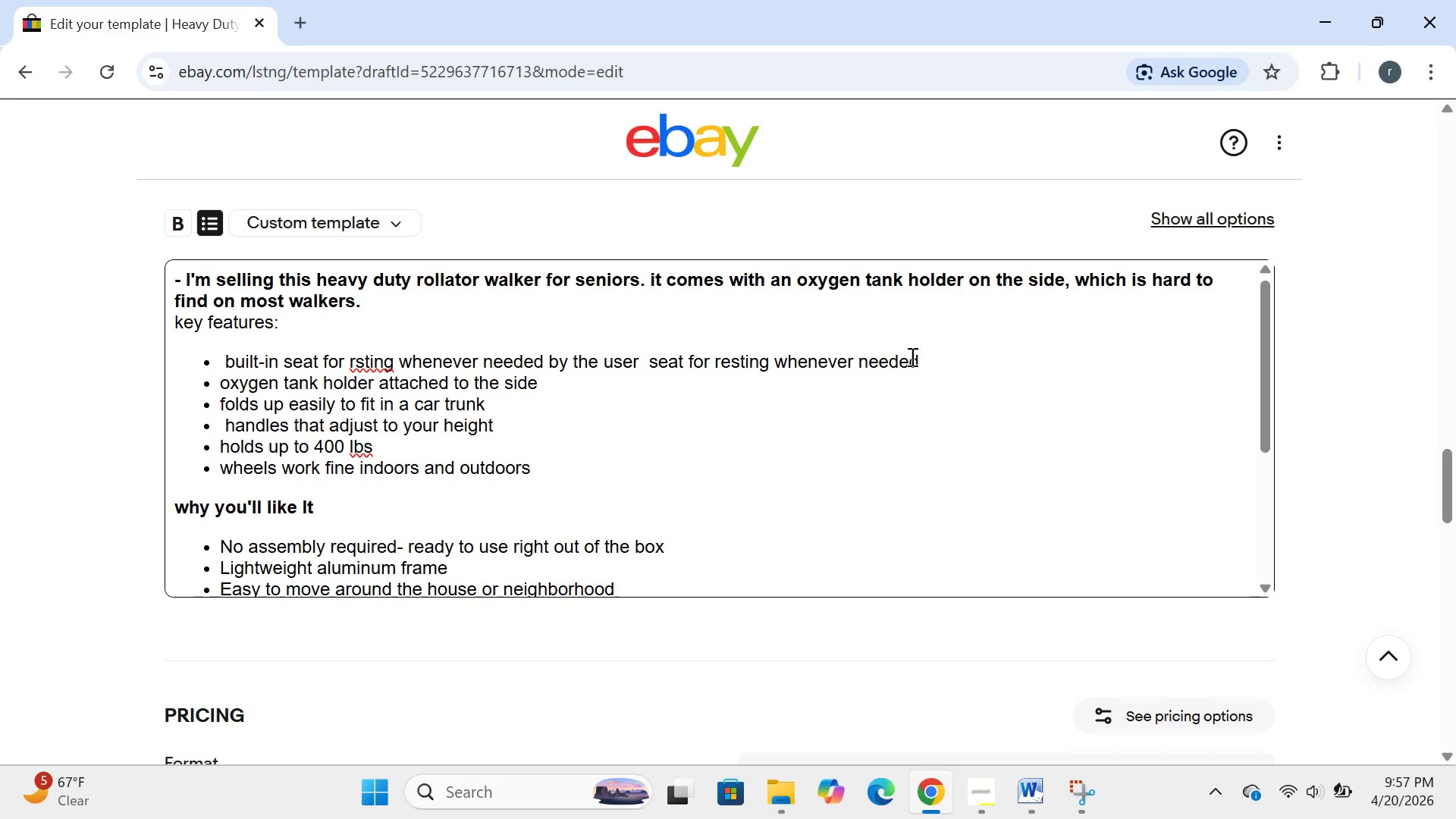 
wait(6.2)
 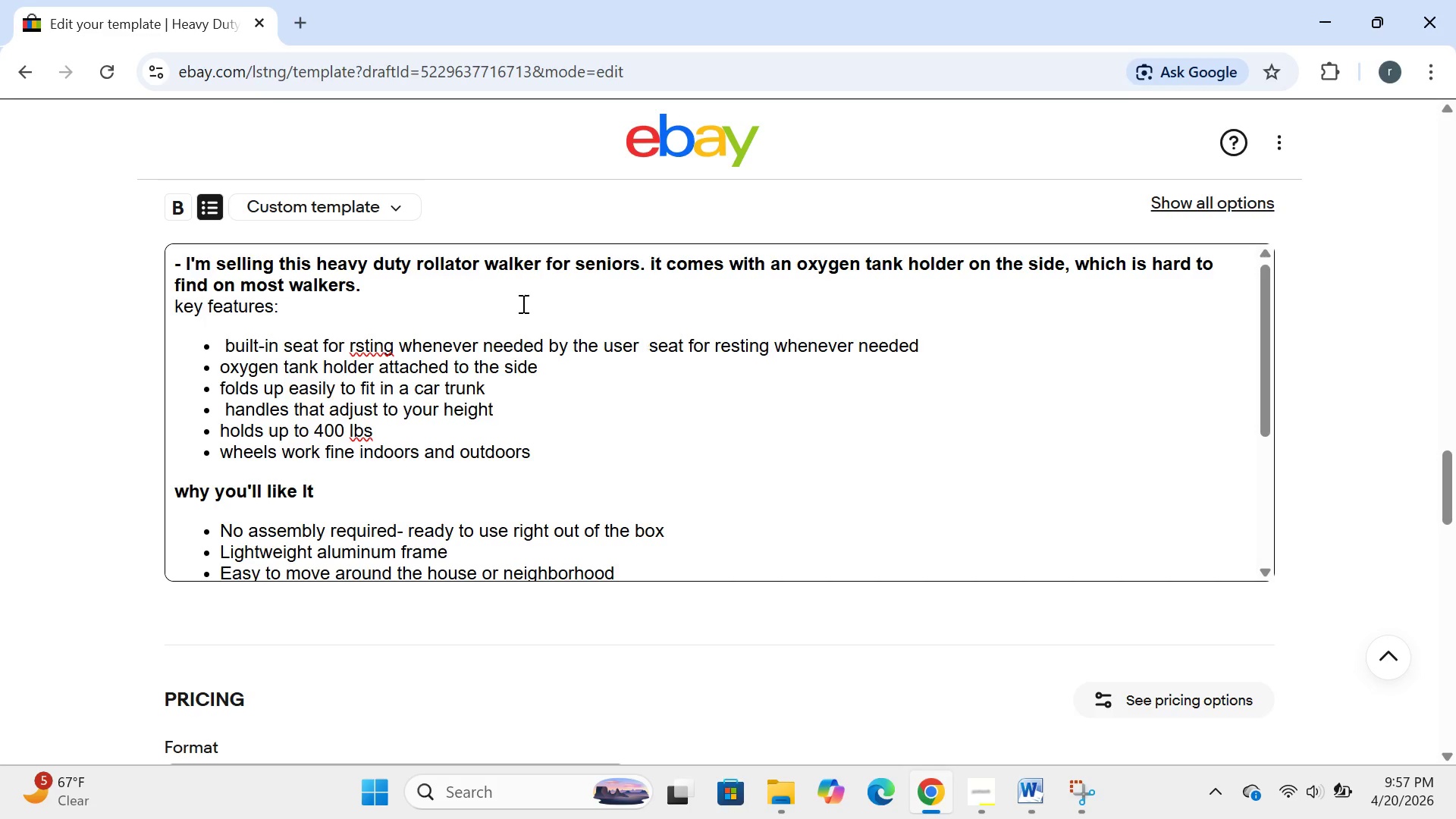 
double_click([931, 372])
 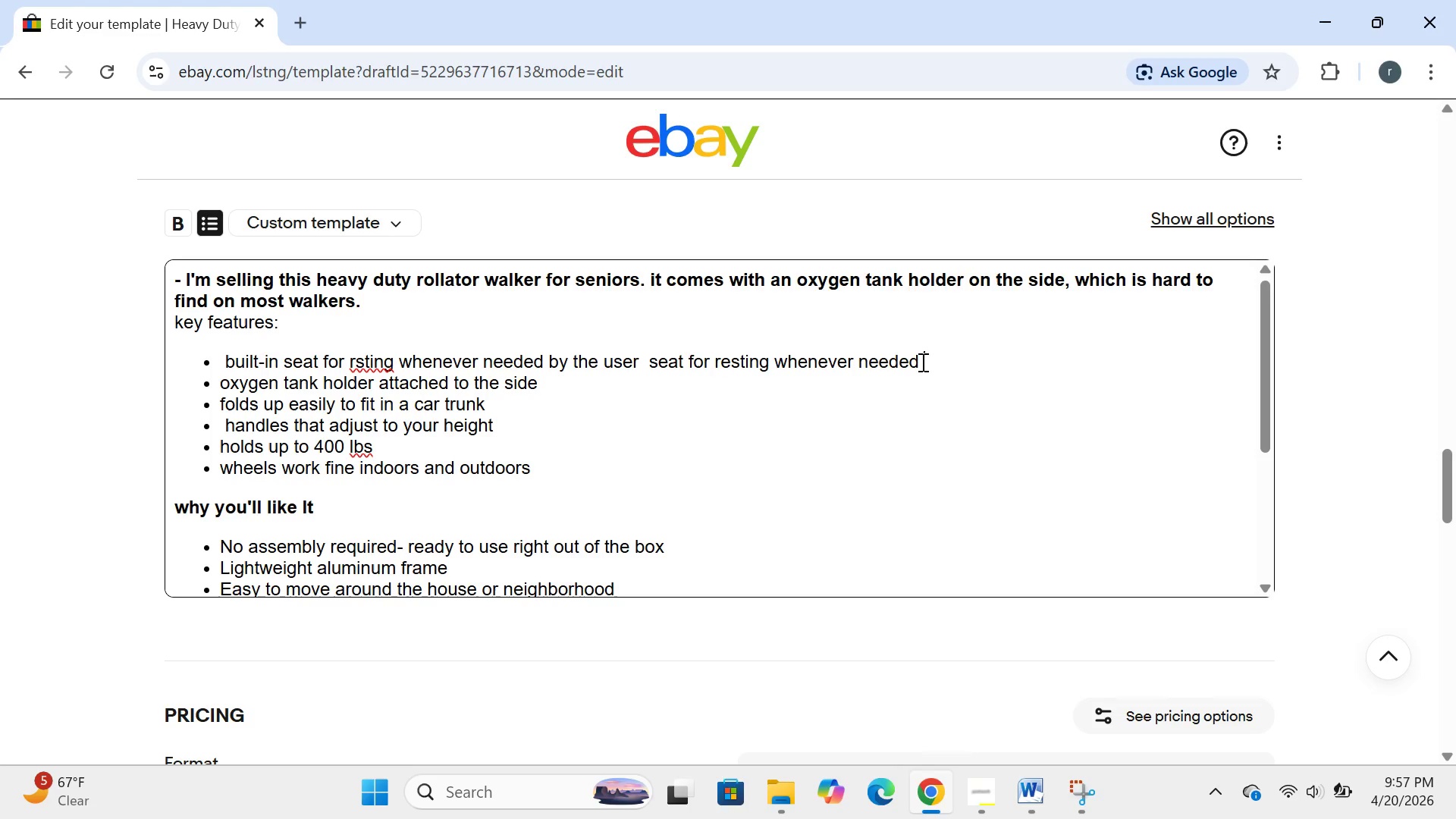 
left_click([921, 362])
 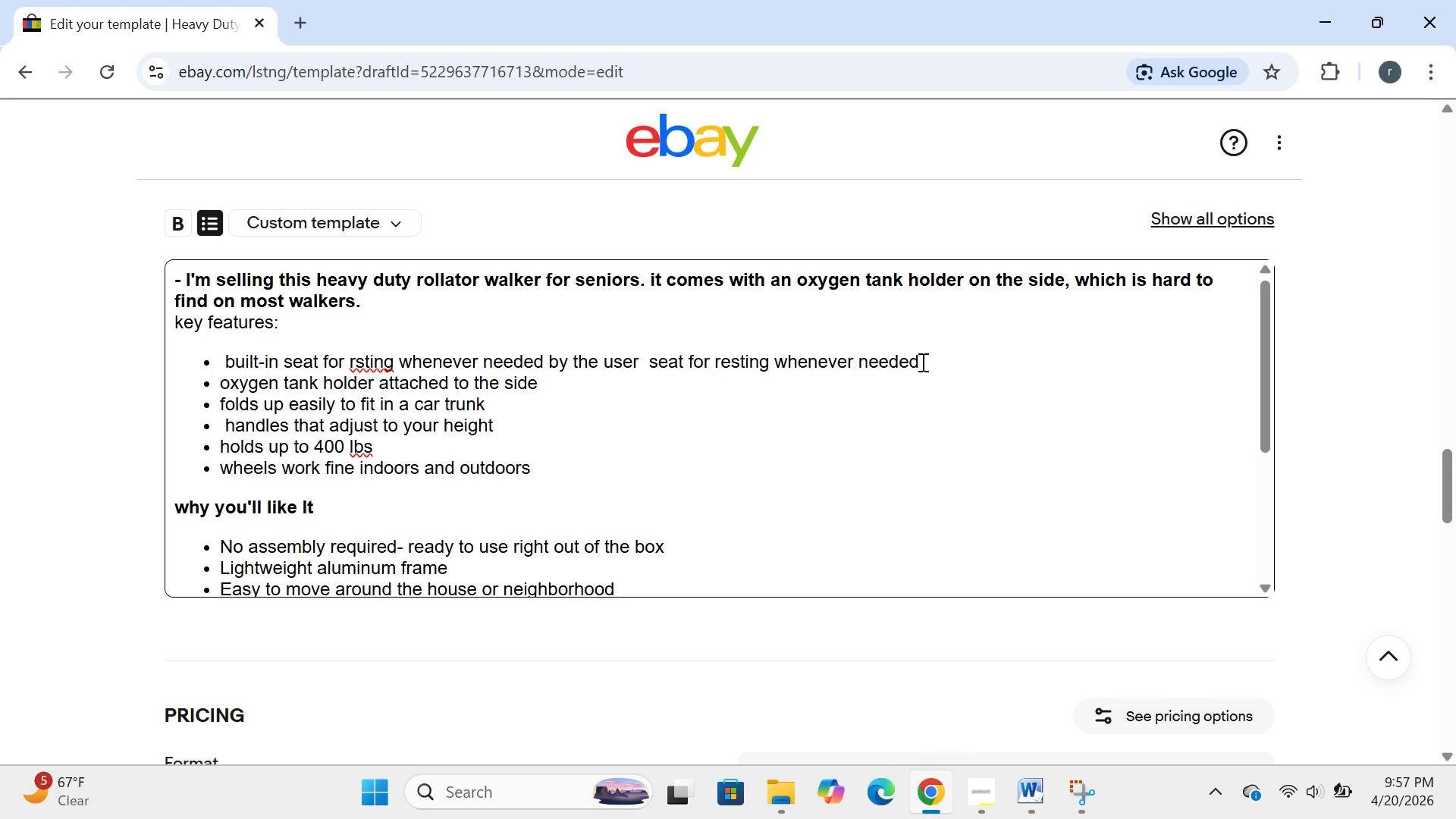 
key(Backspace)
 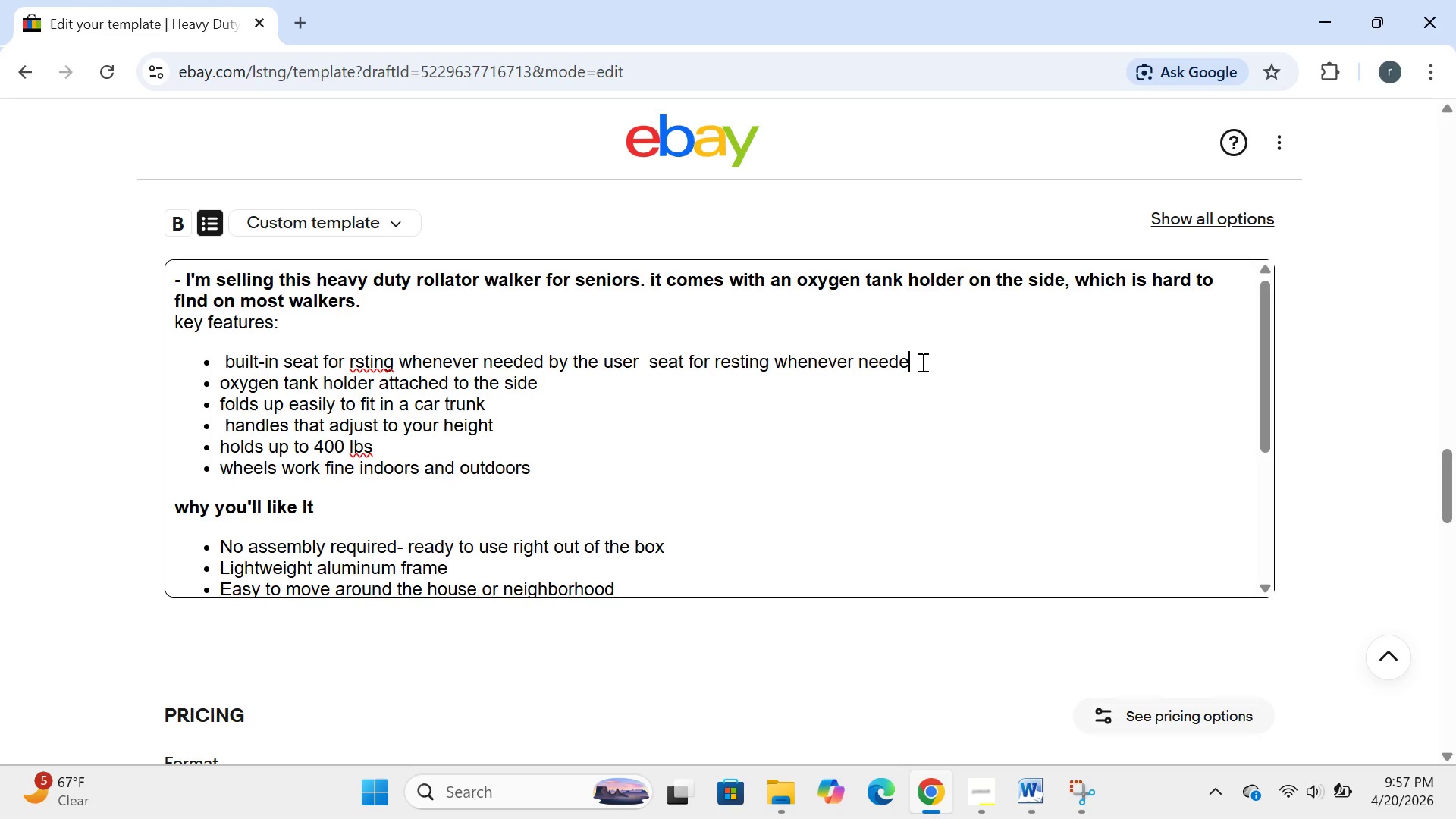 
key(Backspace)
 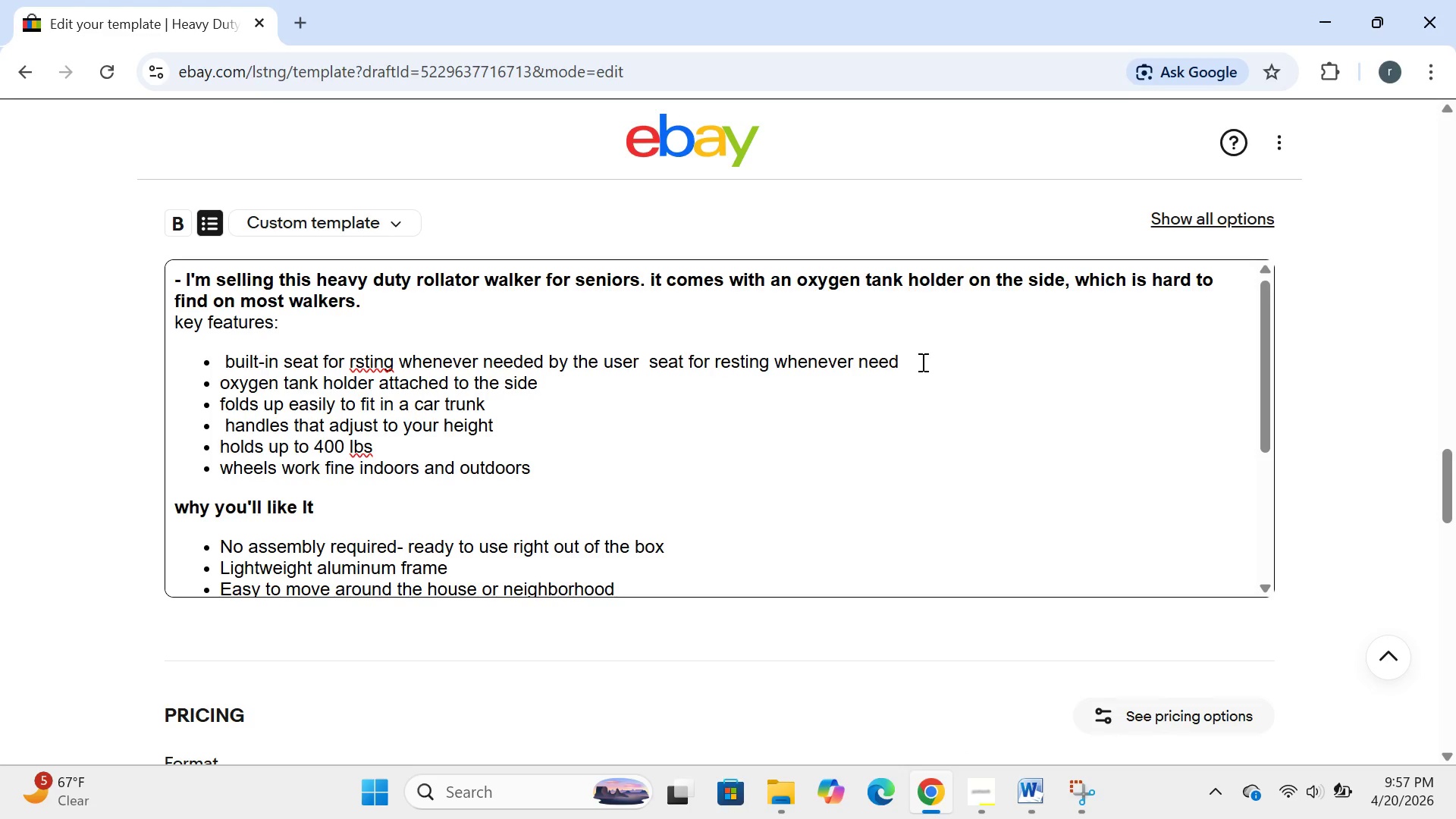 
key(Backspace)
 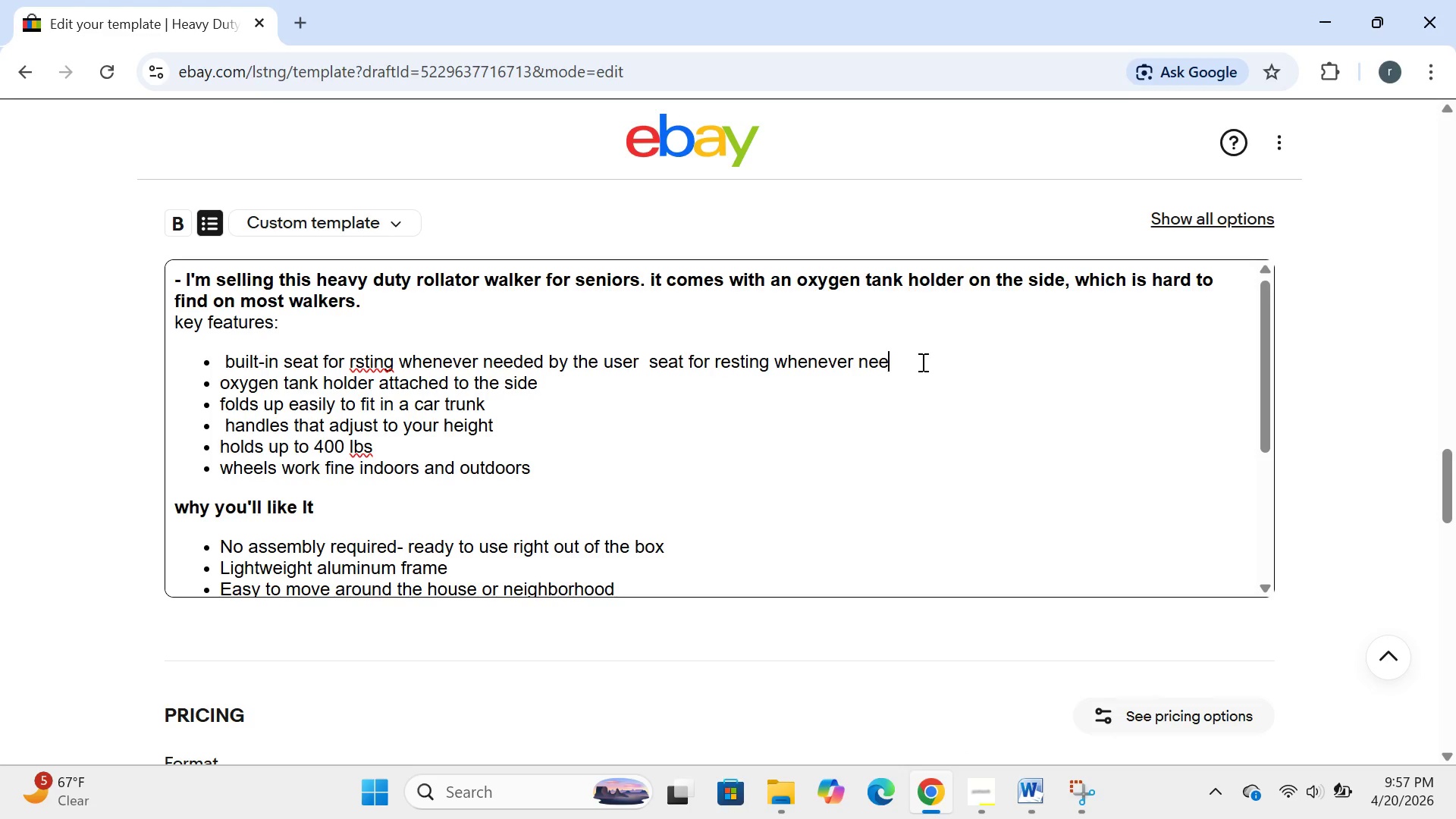 
key(Backspace)
 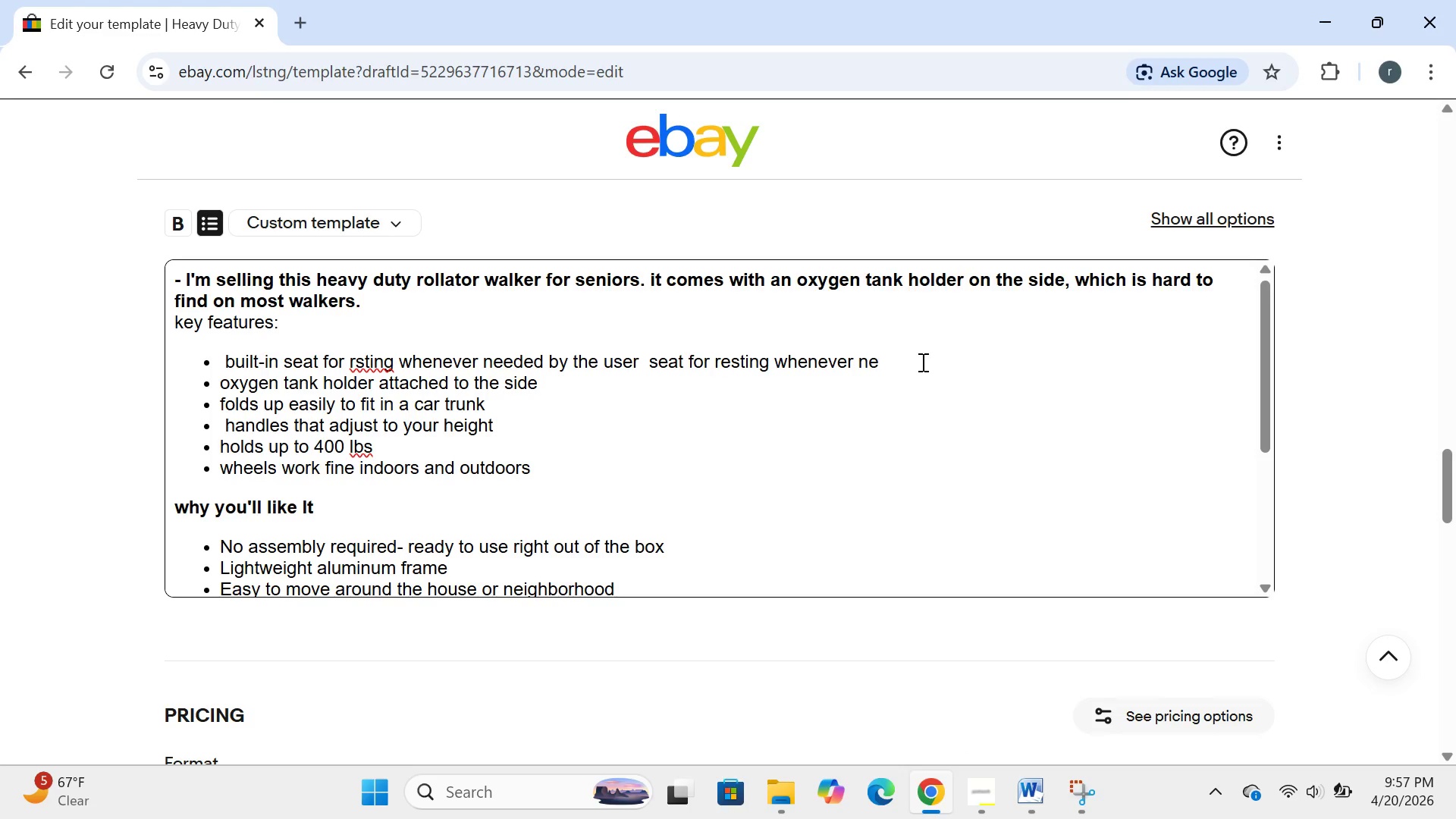 
key(Backspace)
 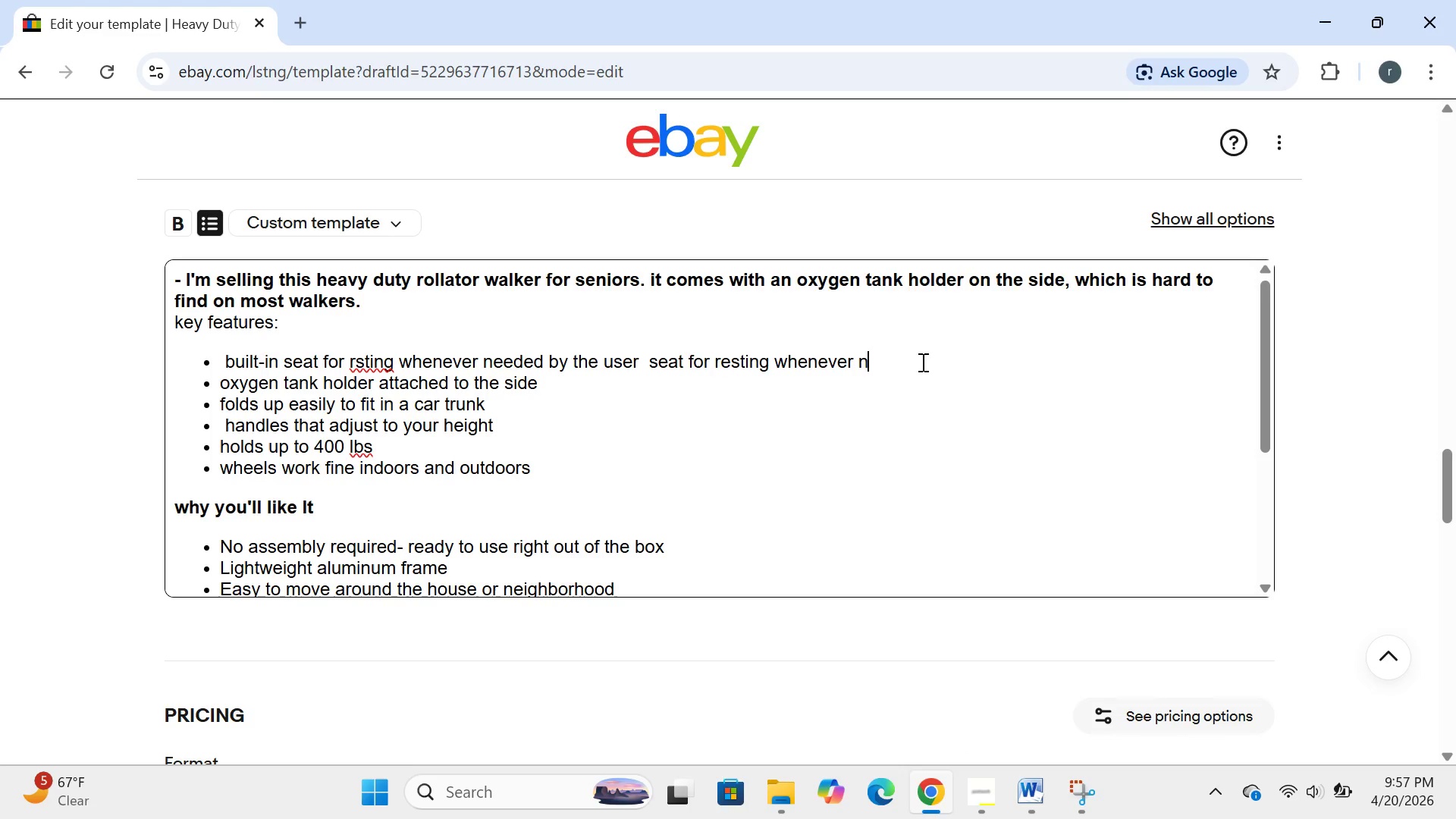 
key(Backspace)
 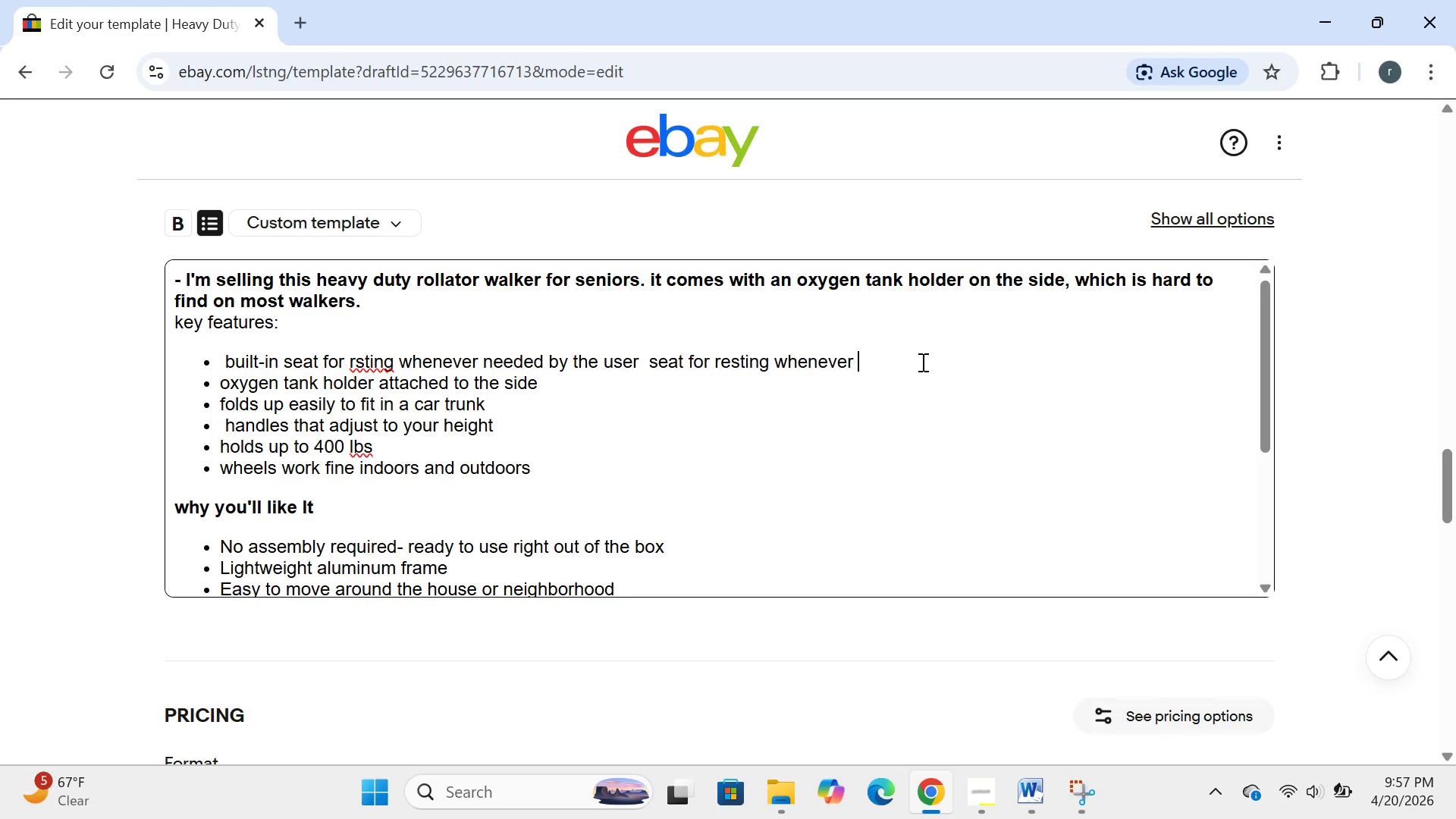 
key(Backspace)
 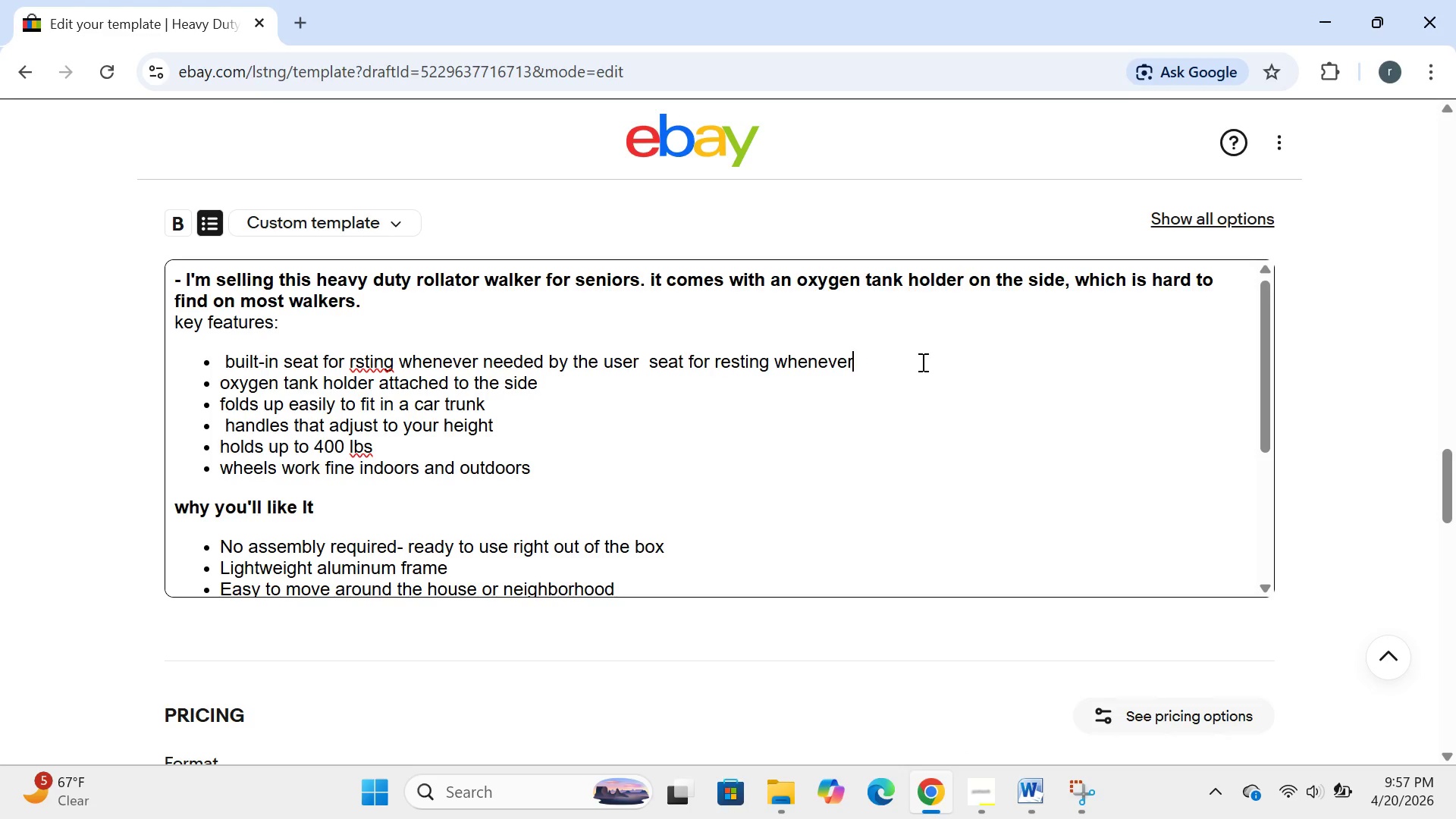 
key(Backspace)
 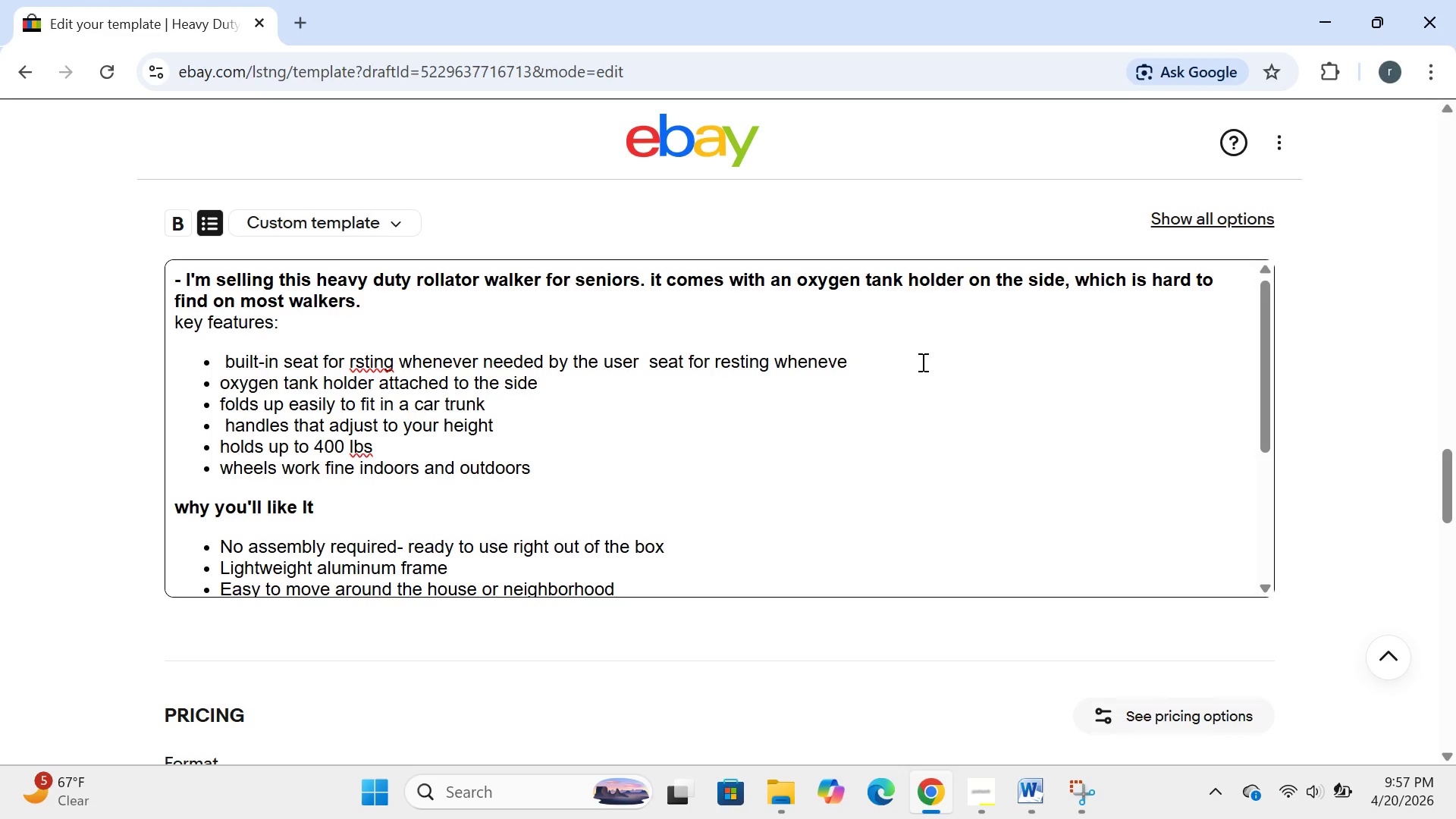 
key(Backspace)
 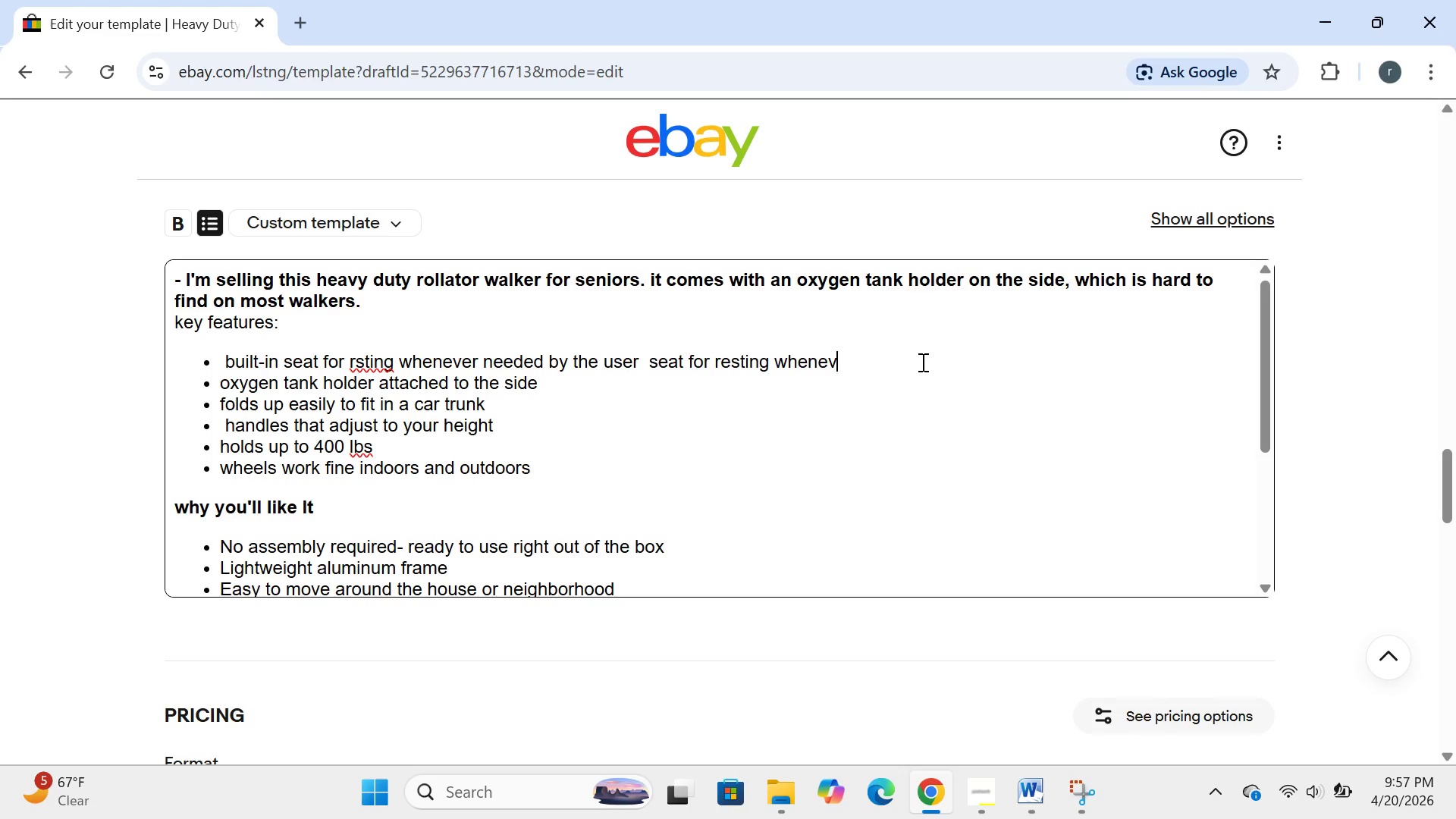 
key(Backspace)
 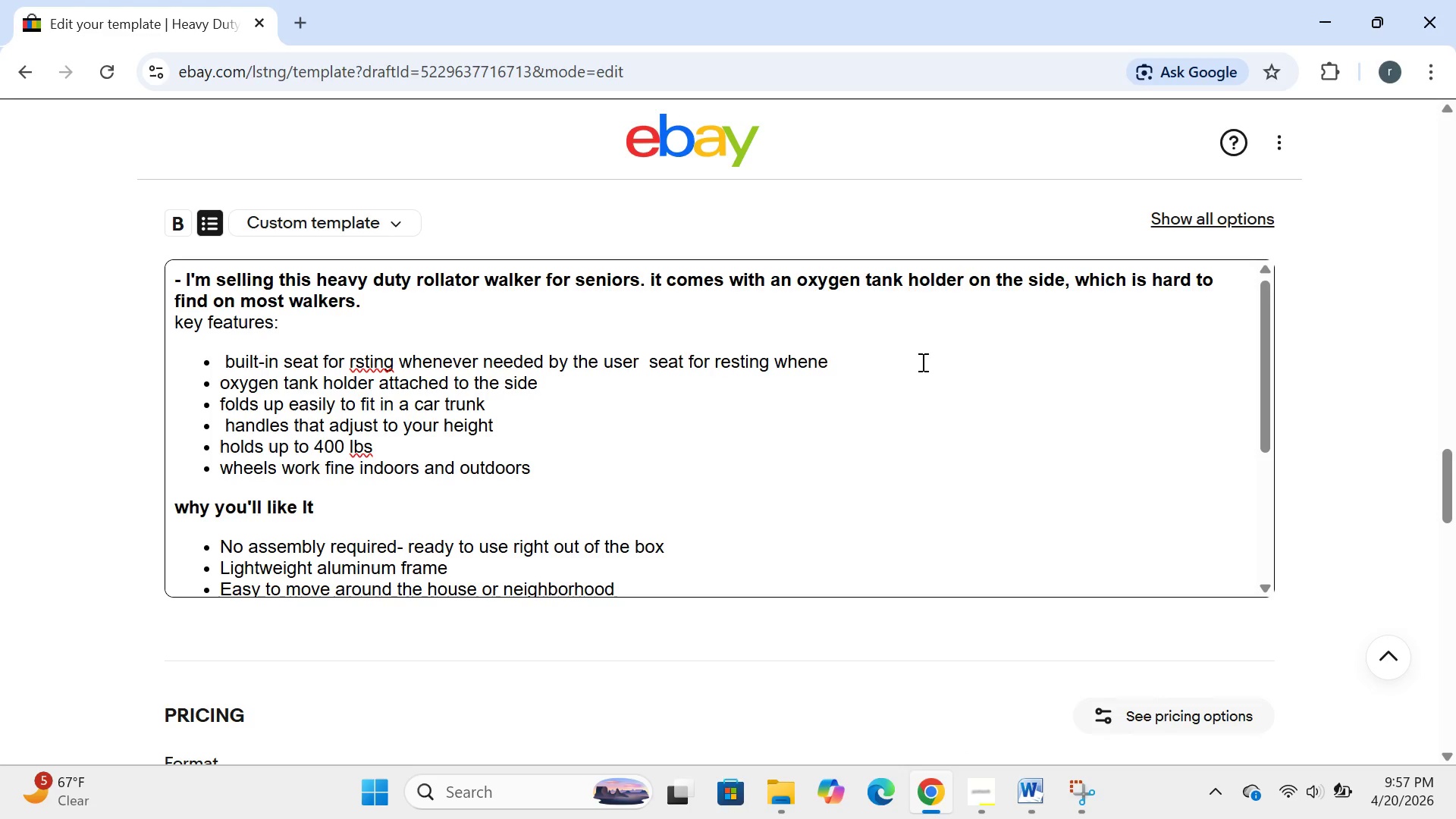 
key(Backspace)
 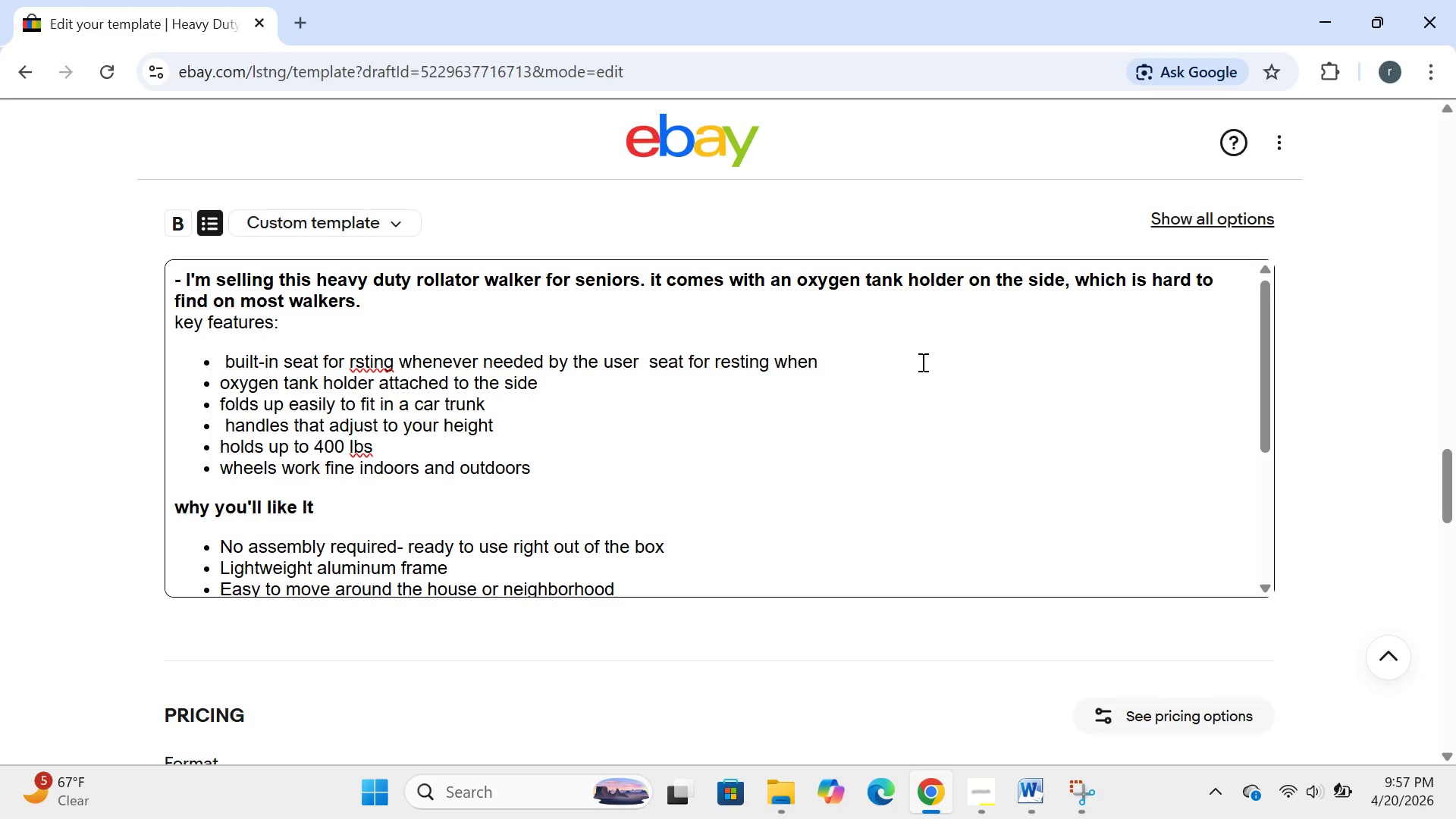 
key(Backspace)
 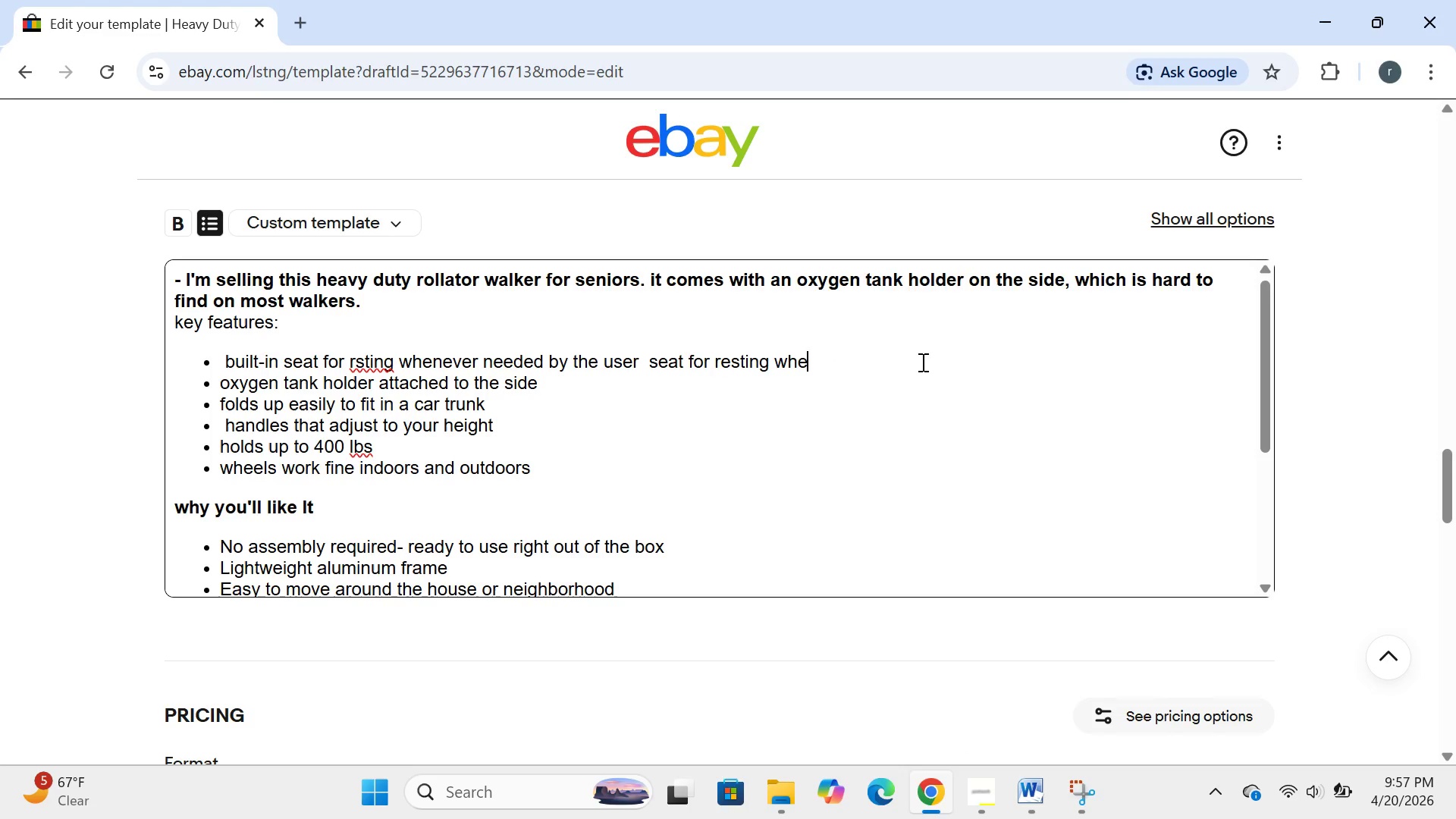 
key(Backspace)
 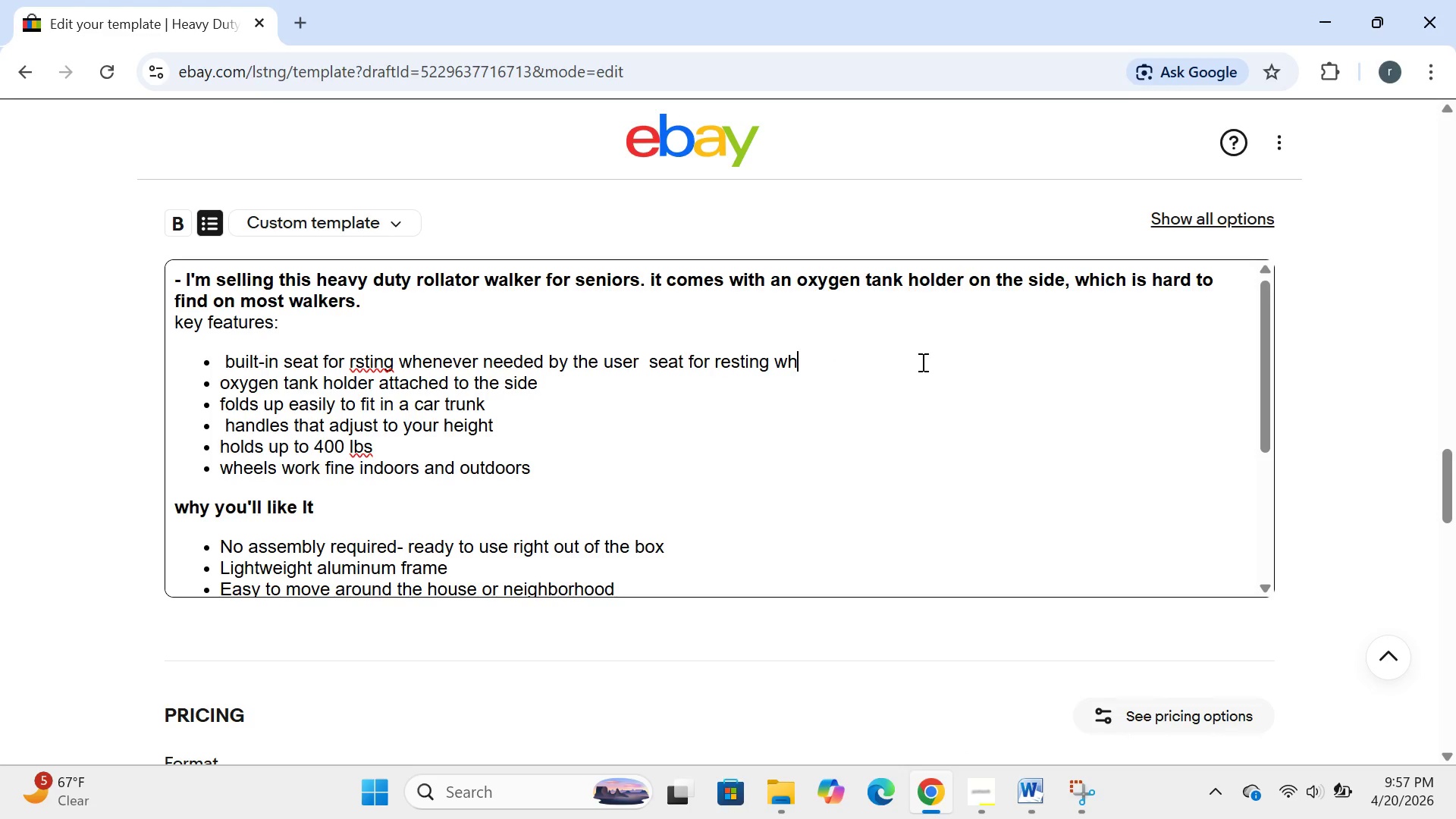 
key(Backspace)
 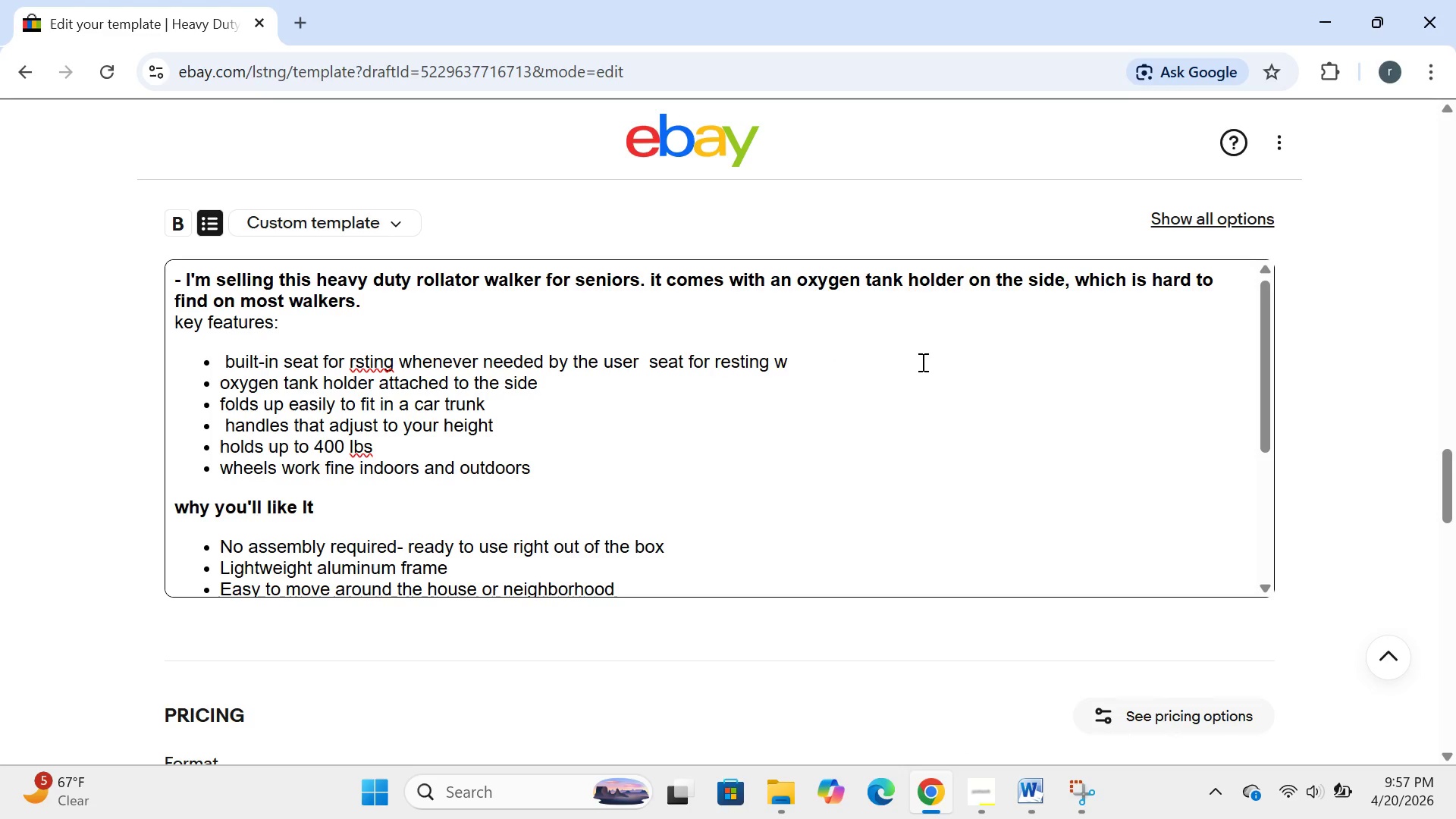 
key(Backspace)
 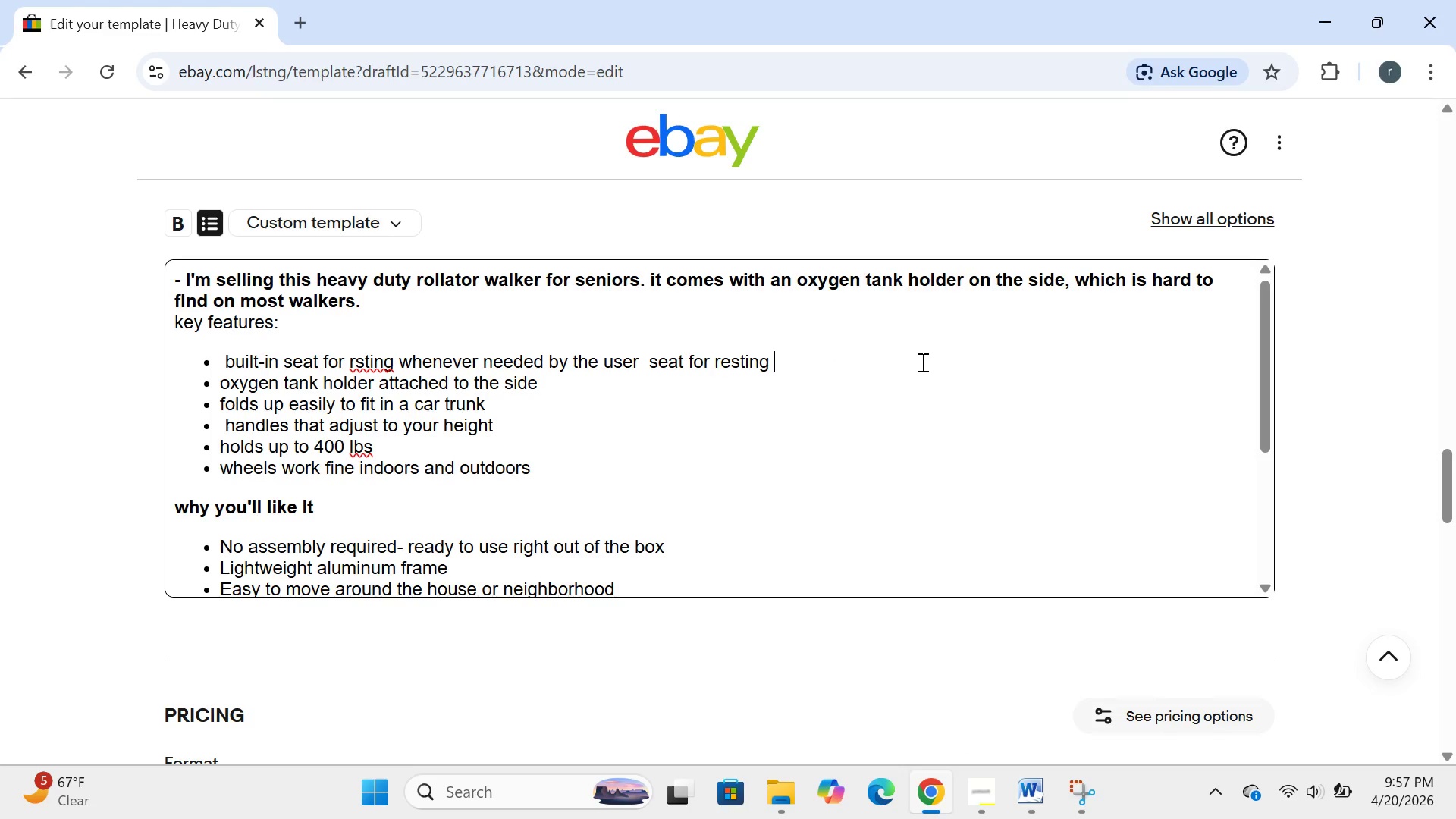 
key(Backspace)
 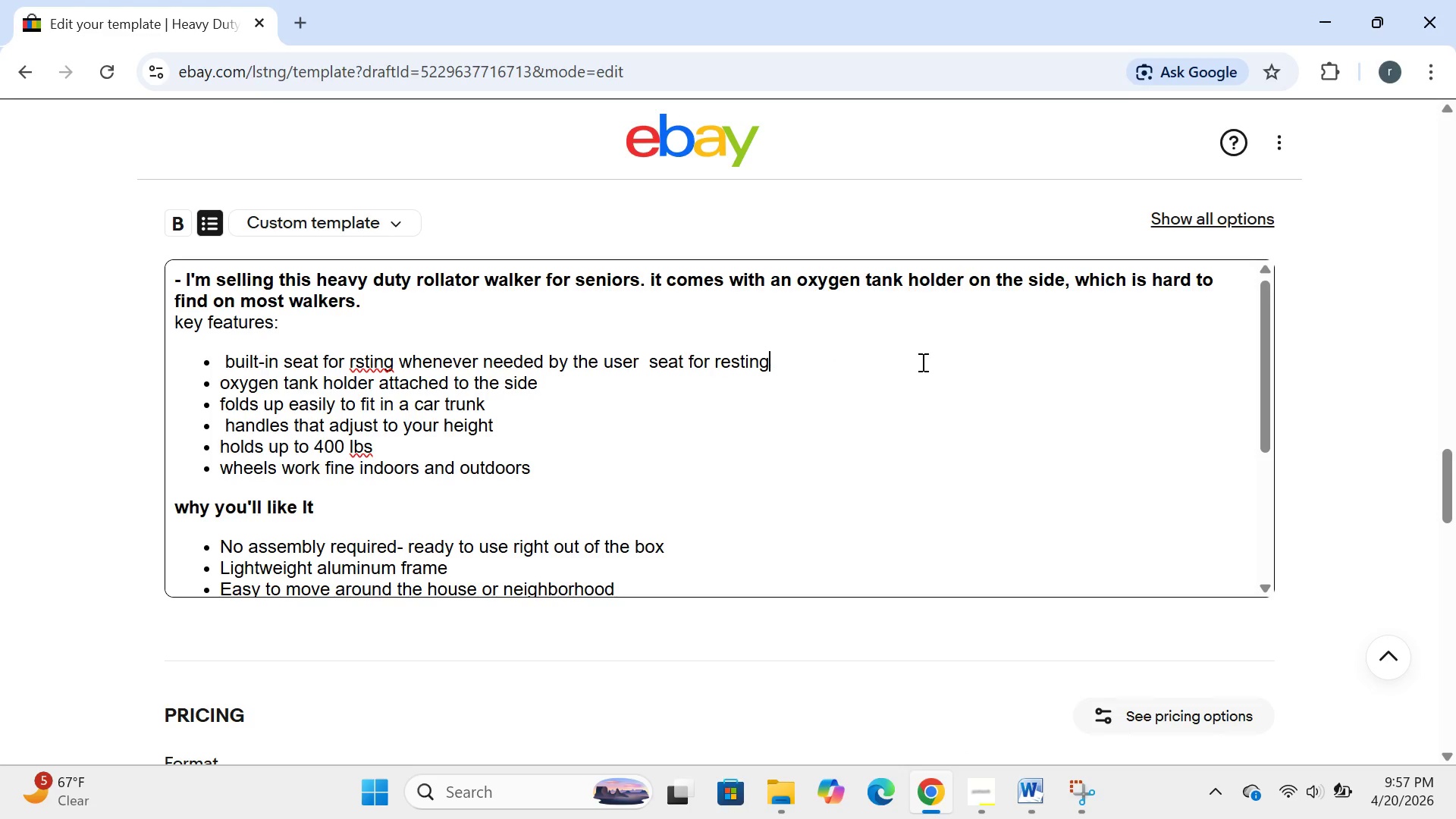 
key(Backspace)
 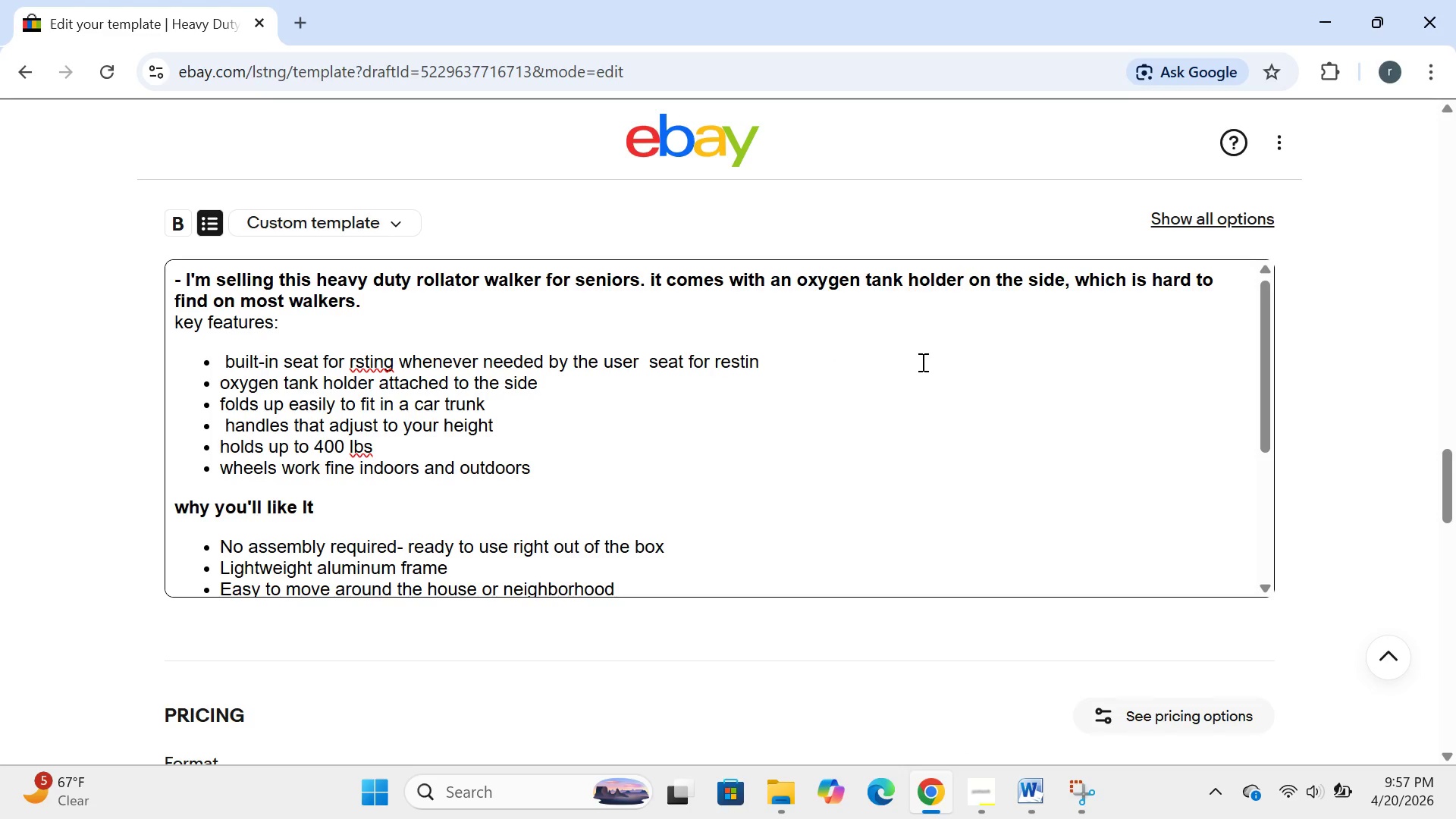 
key(Backspace)
 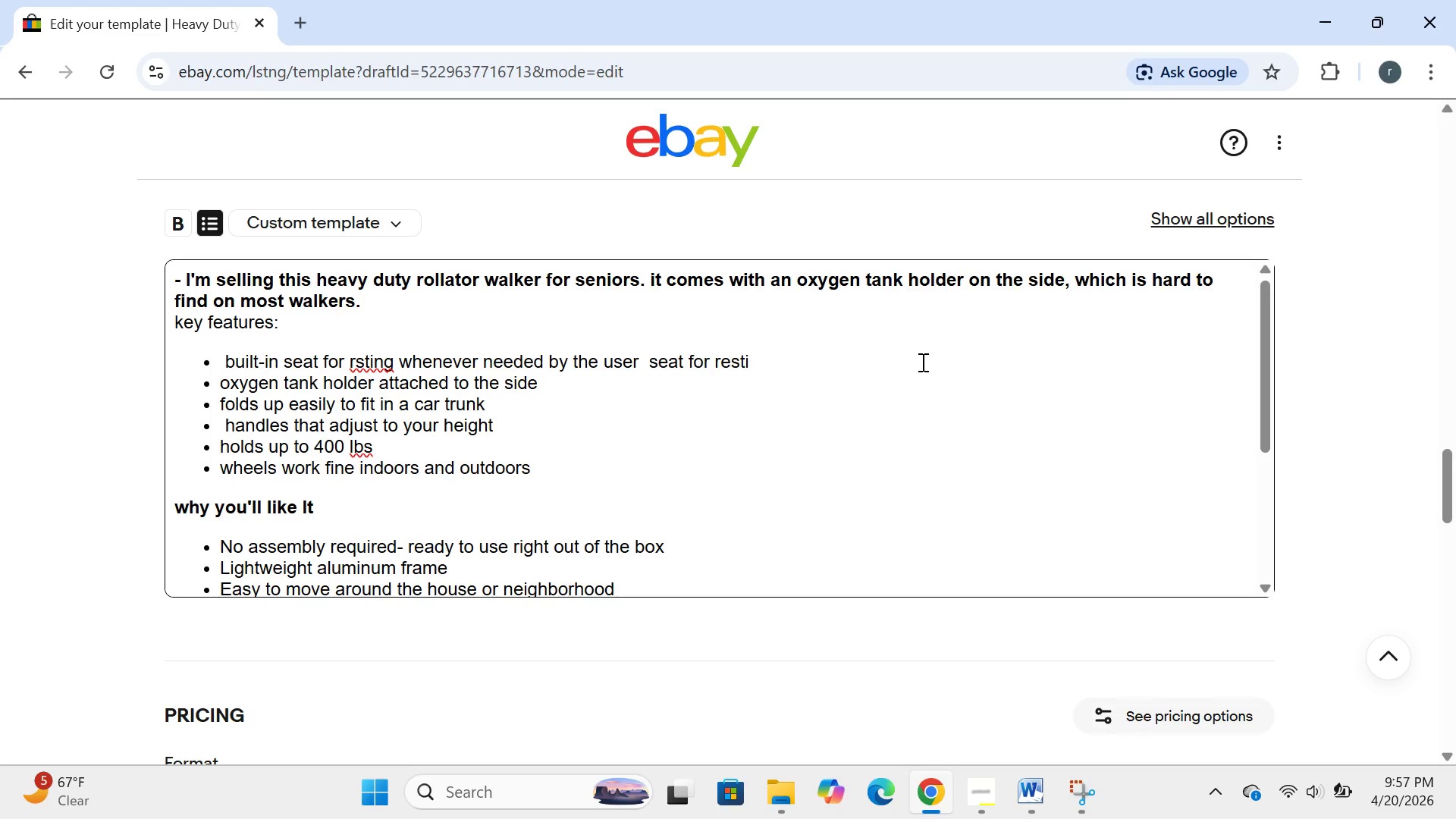 
key(Backspace)
 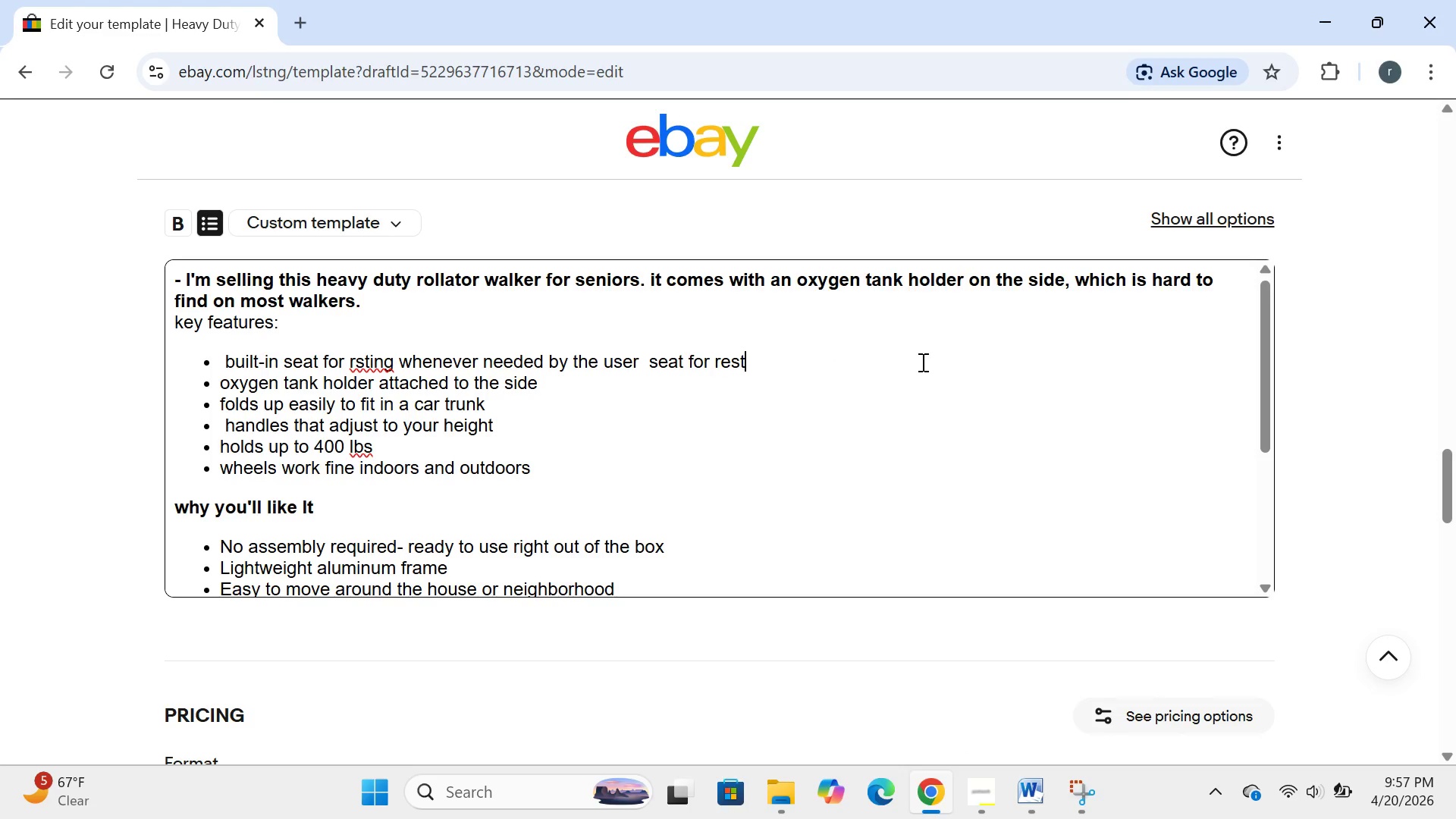 
key(Backspace)
 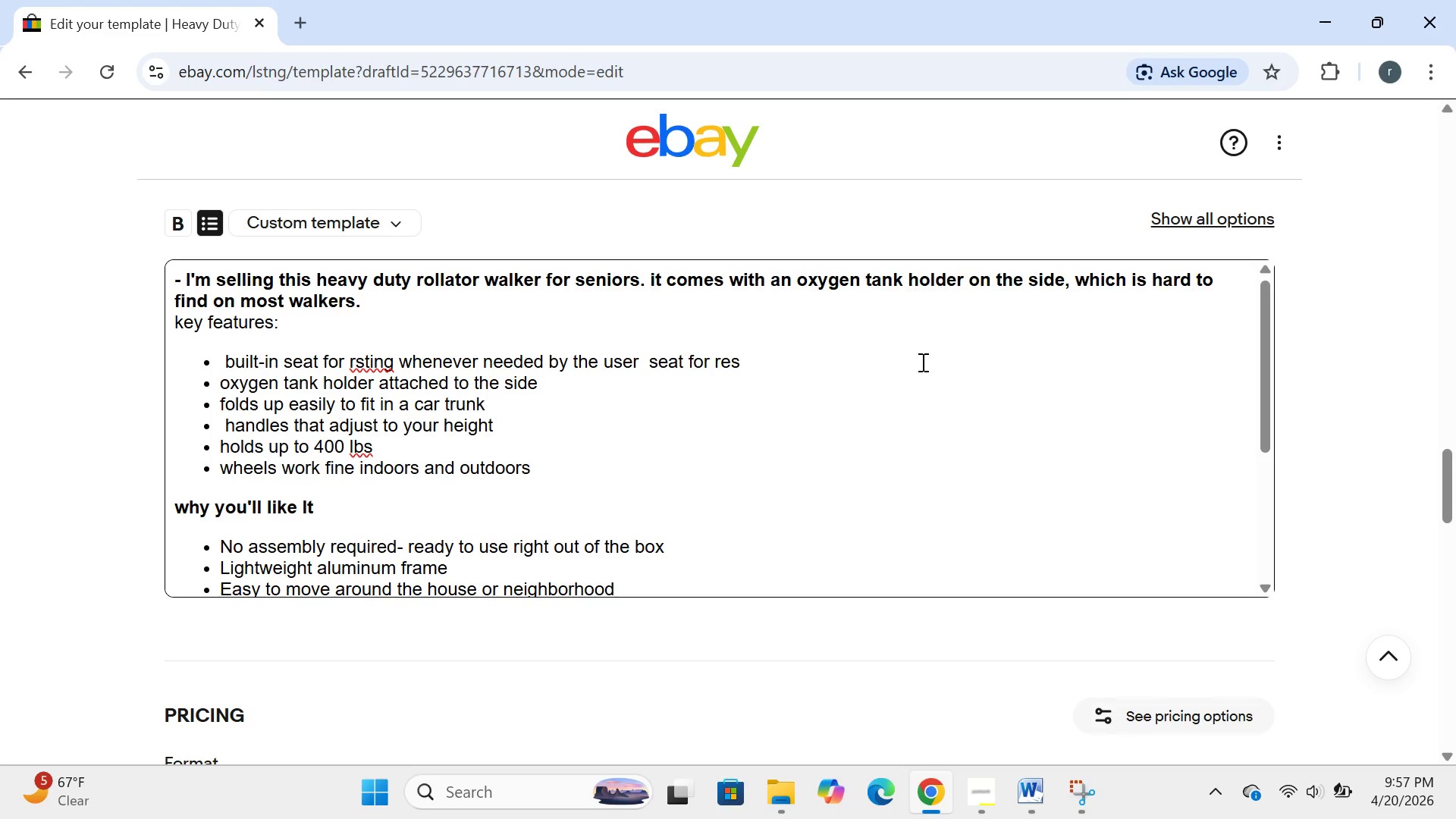 
key(Backspace)
 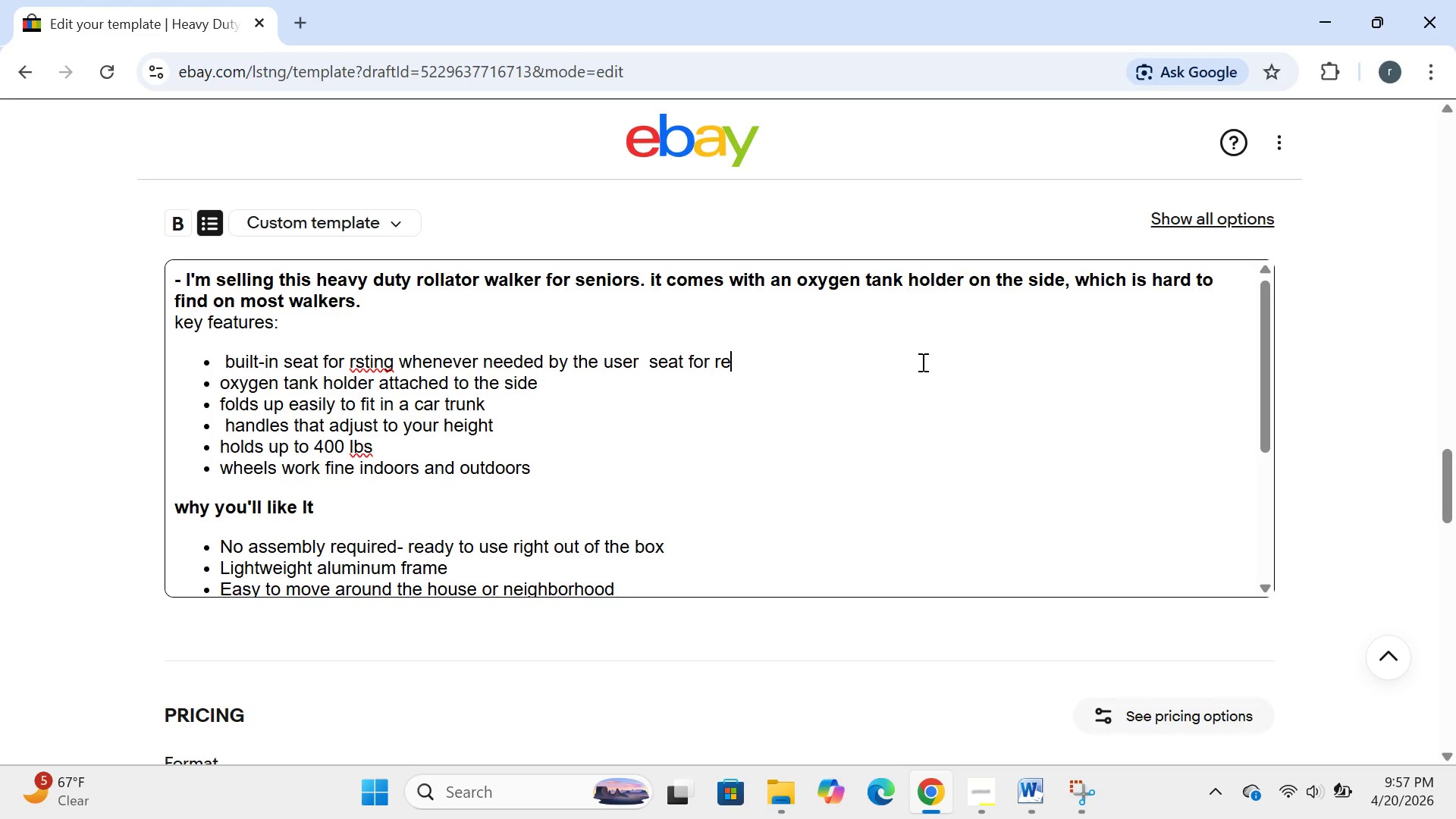 
key(Backspace)
 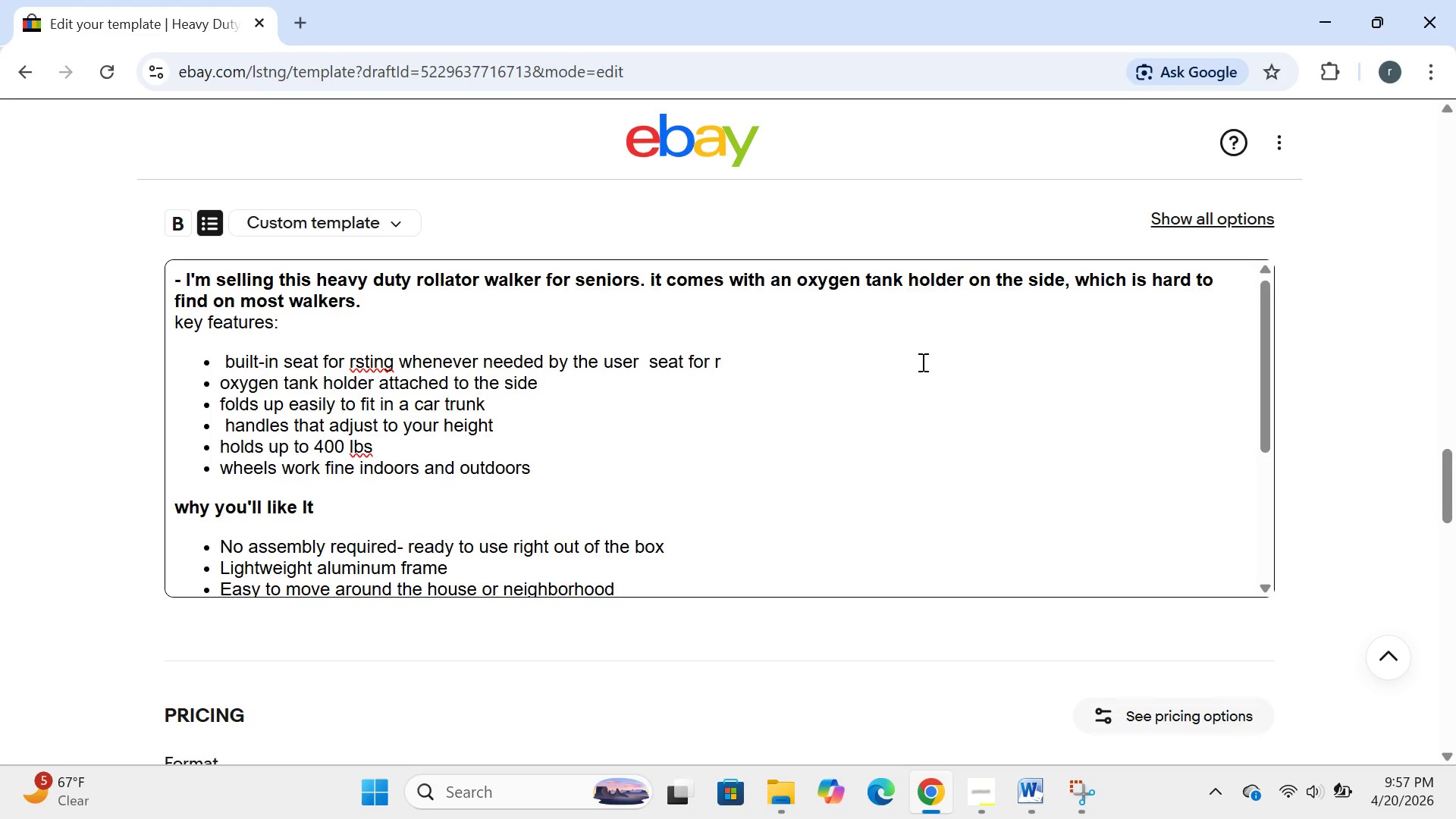 
key(Backspace)
 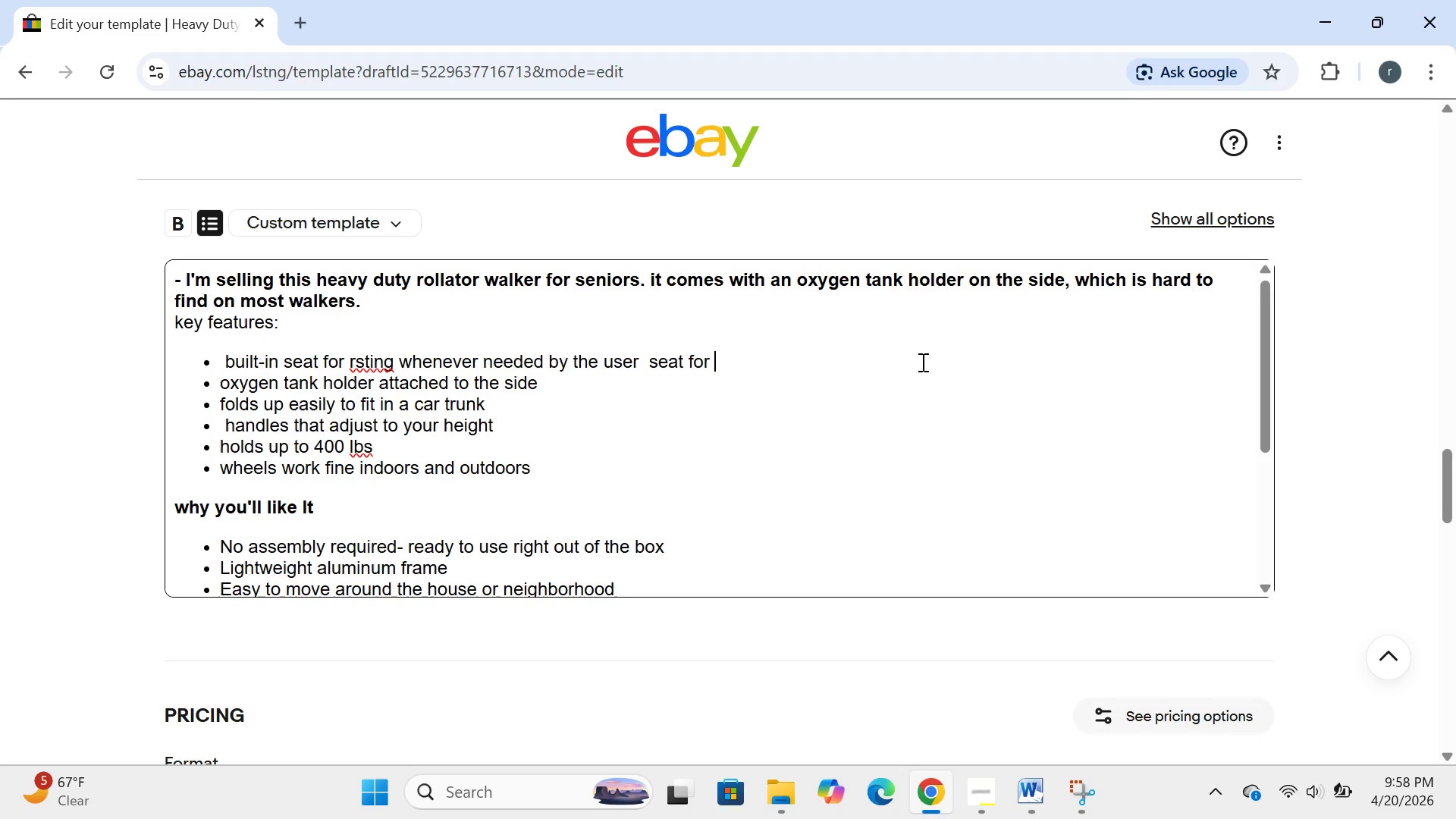 
key(Backspace)
 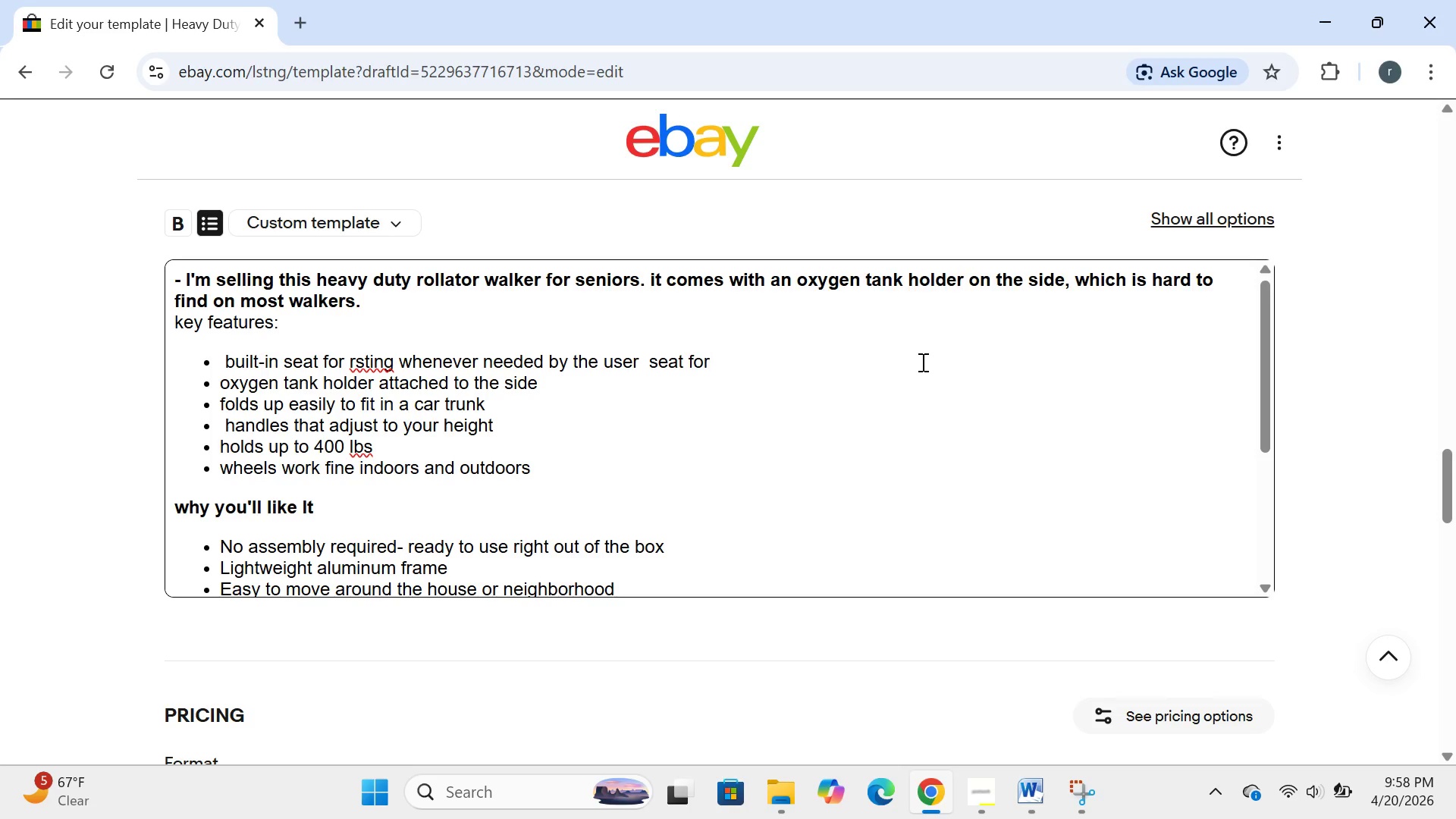 
key(Backspace)
 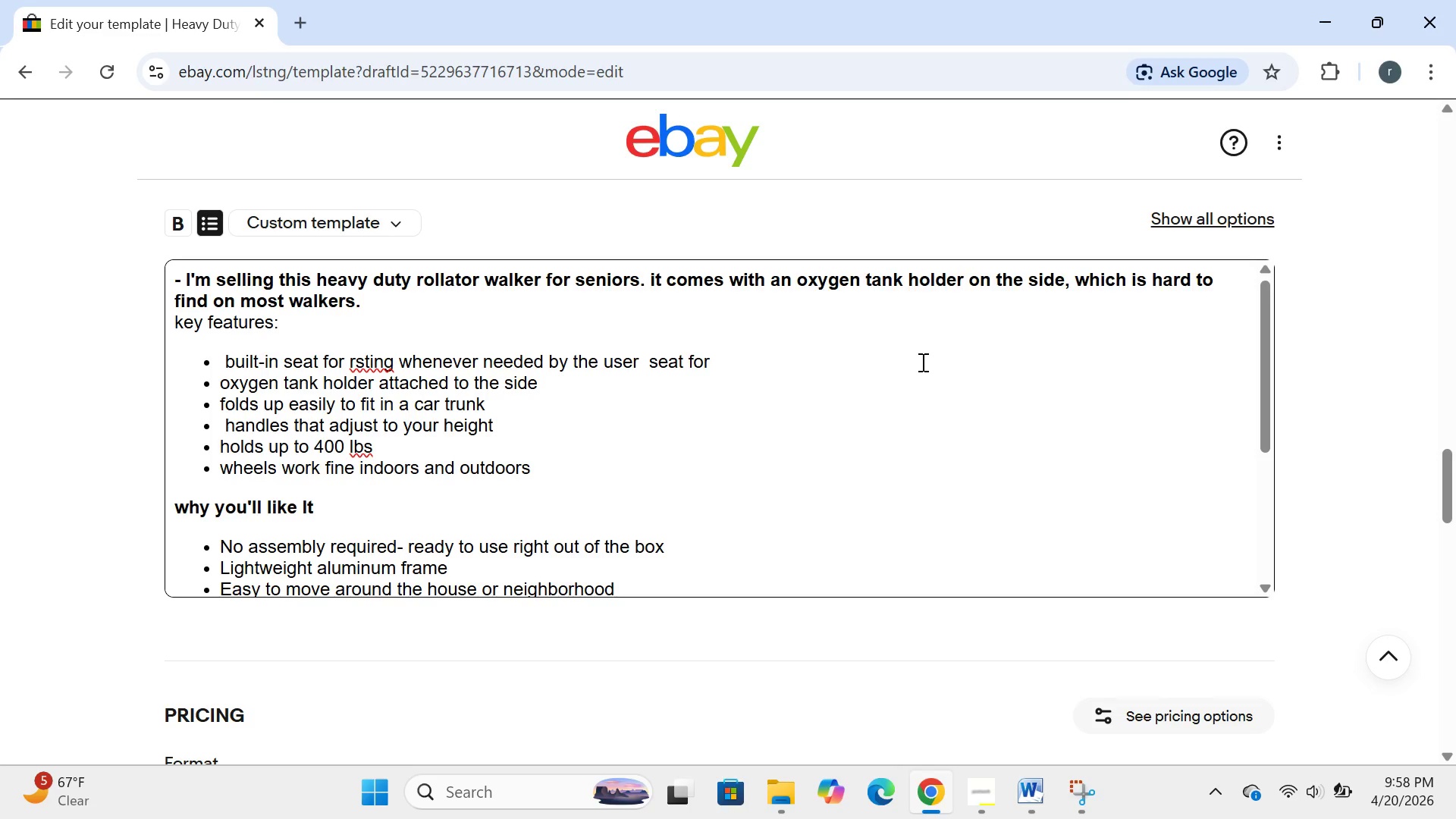 
key(Backspace)
 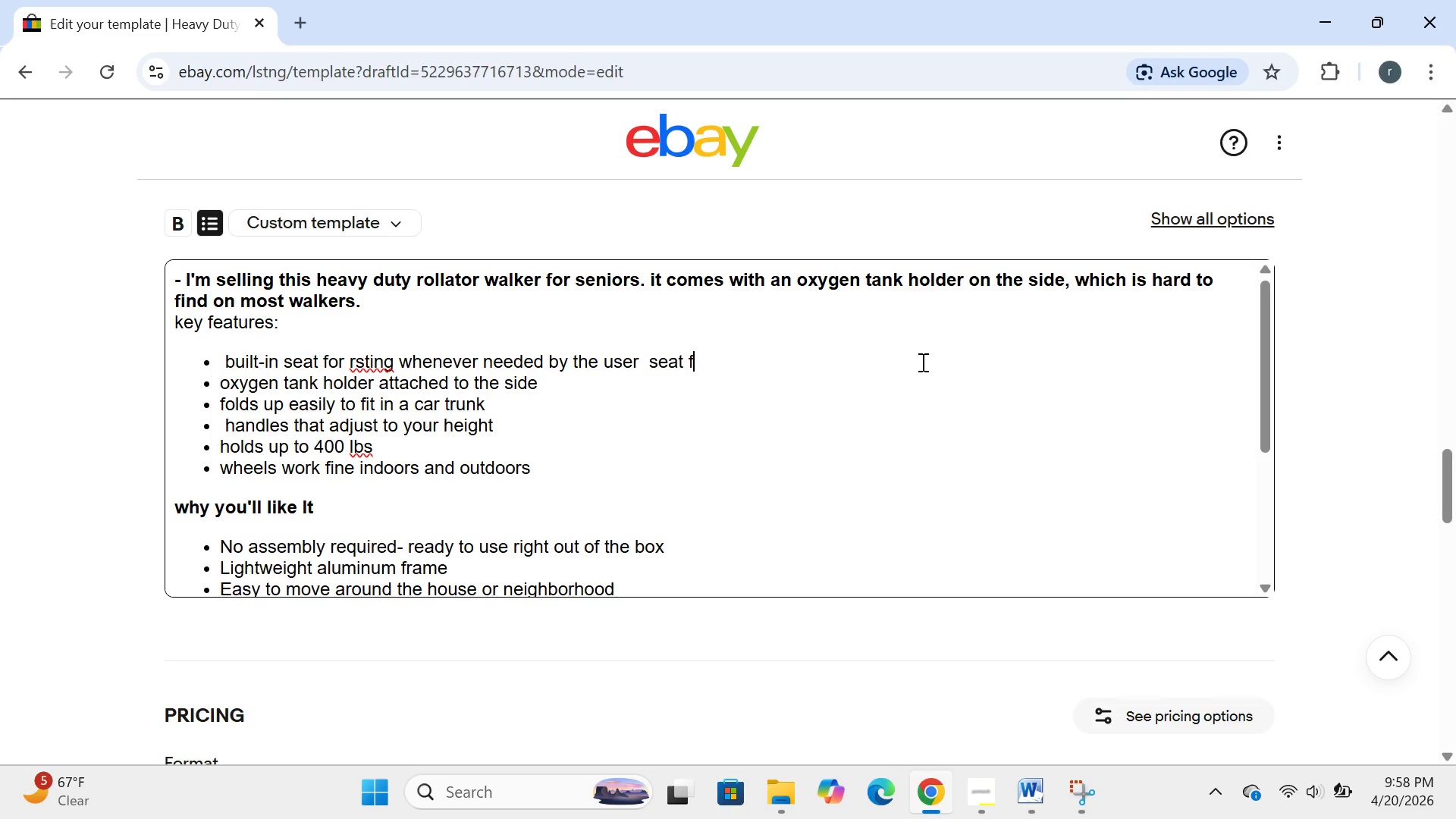 
key(Backspace)
 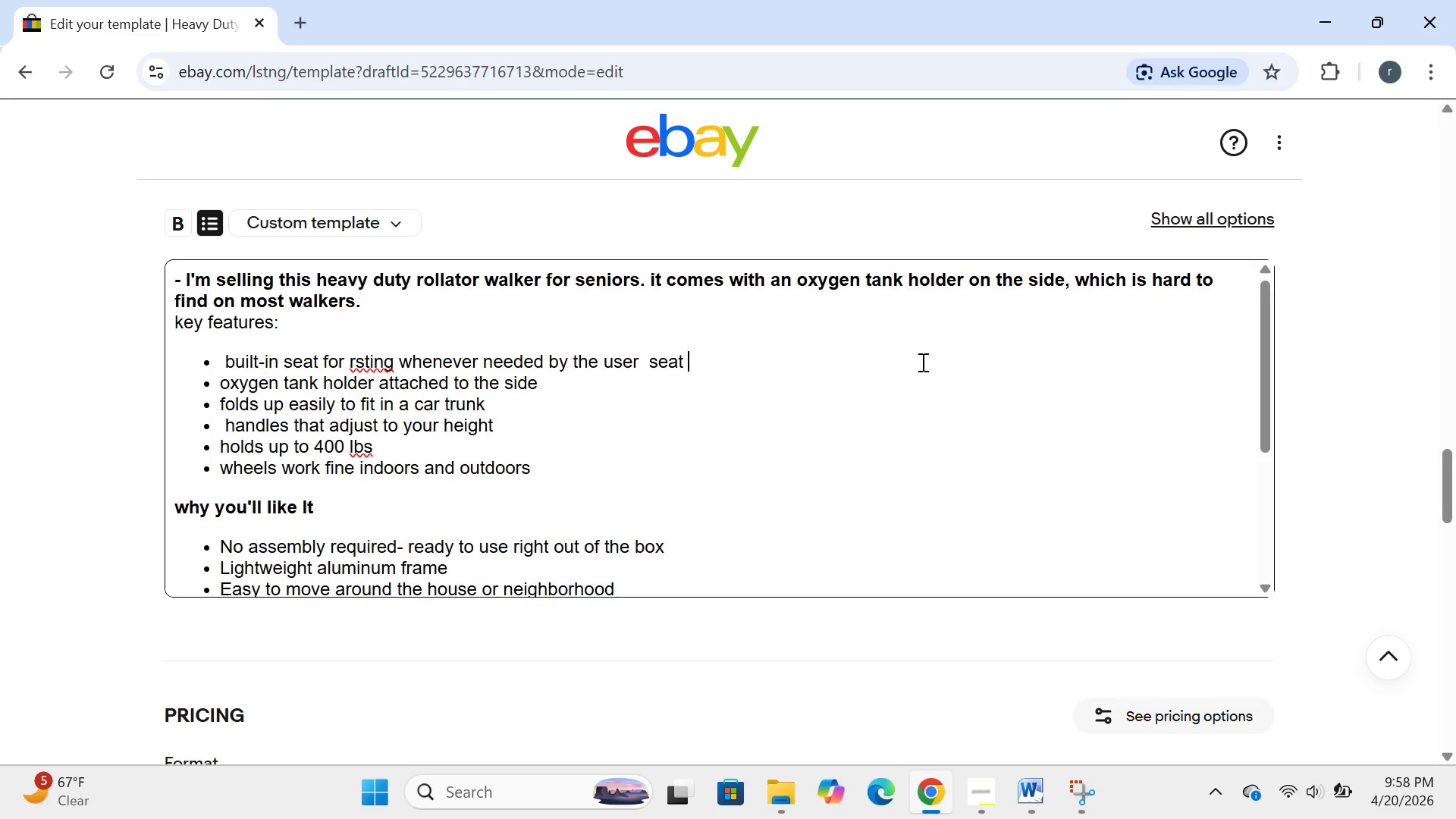 
key(Backspace)
 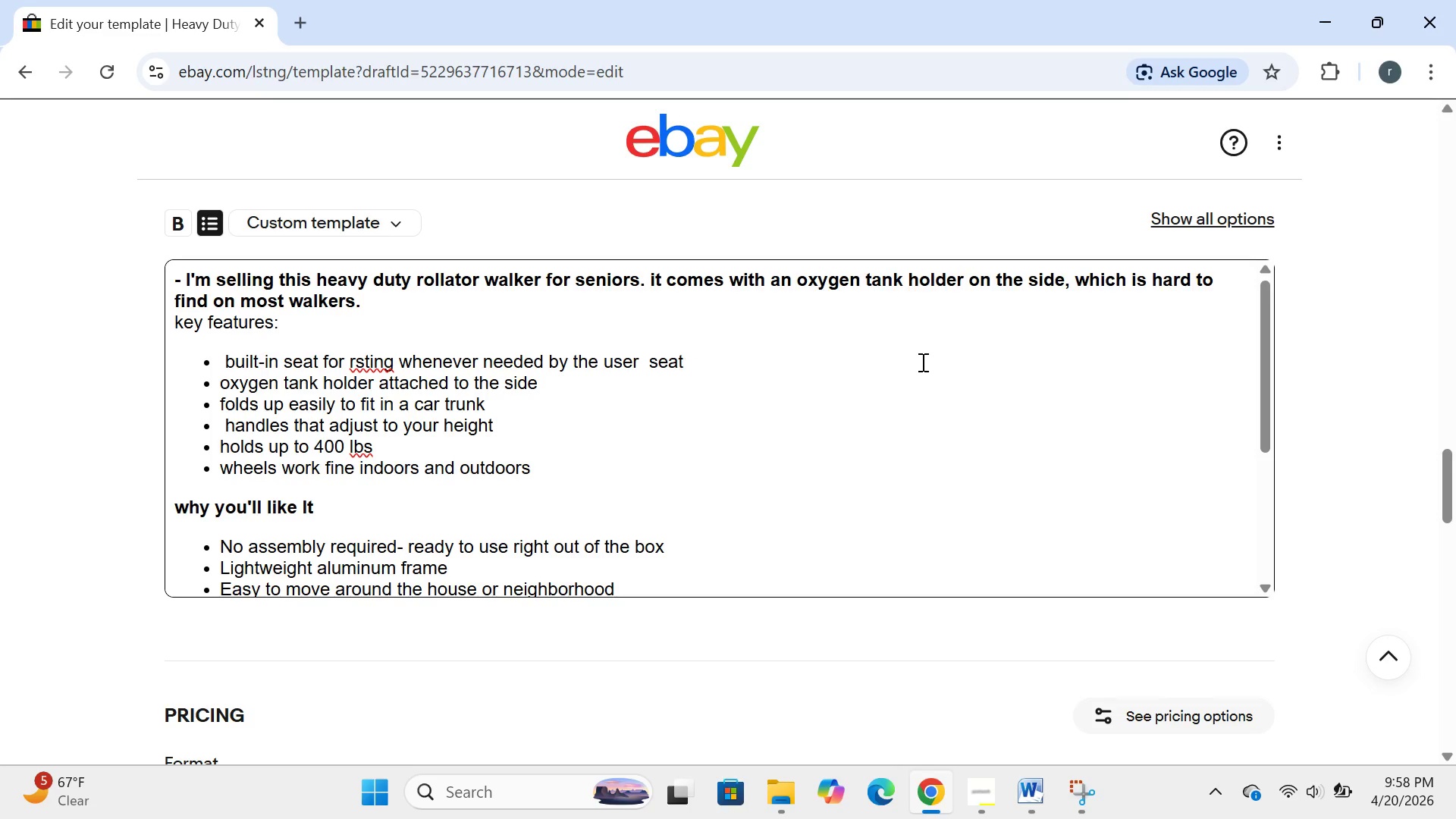 
key(Backspace)
 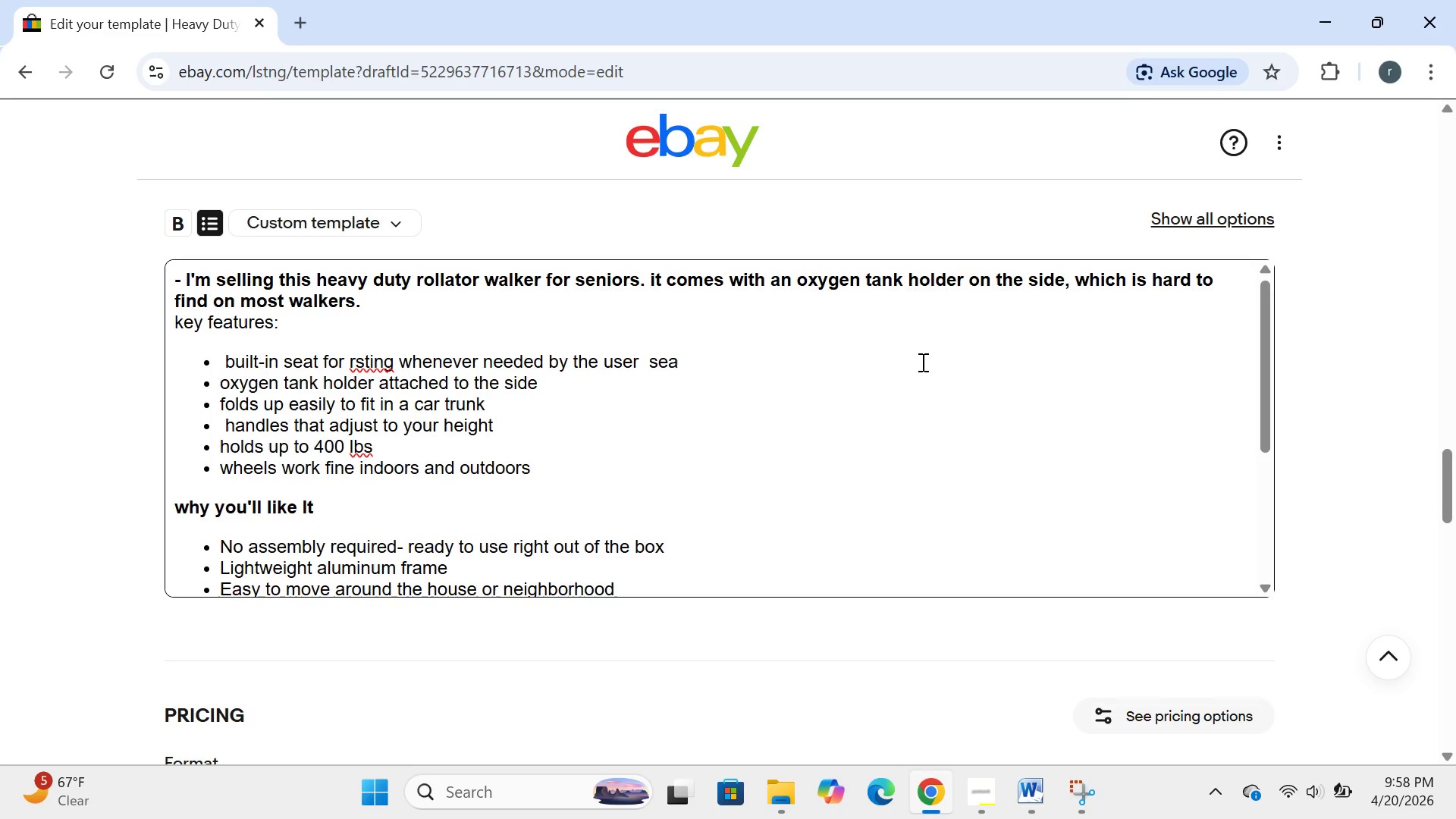 
key(Backspace)
 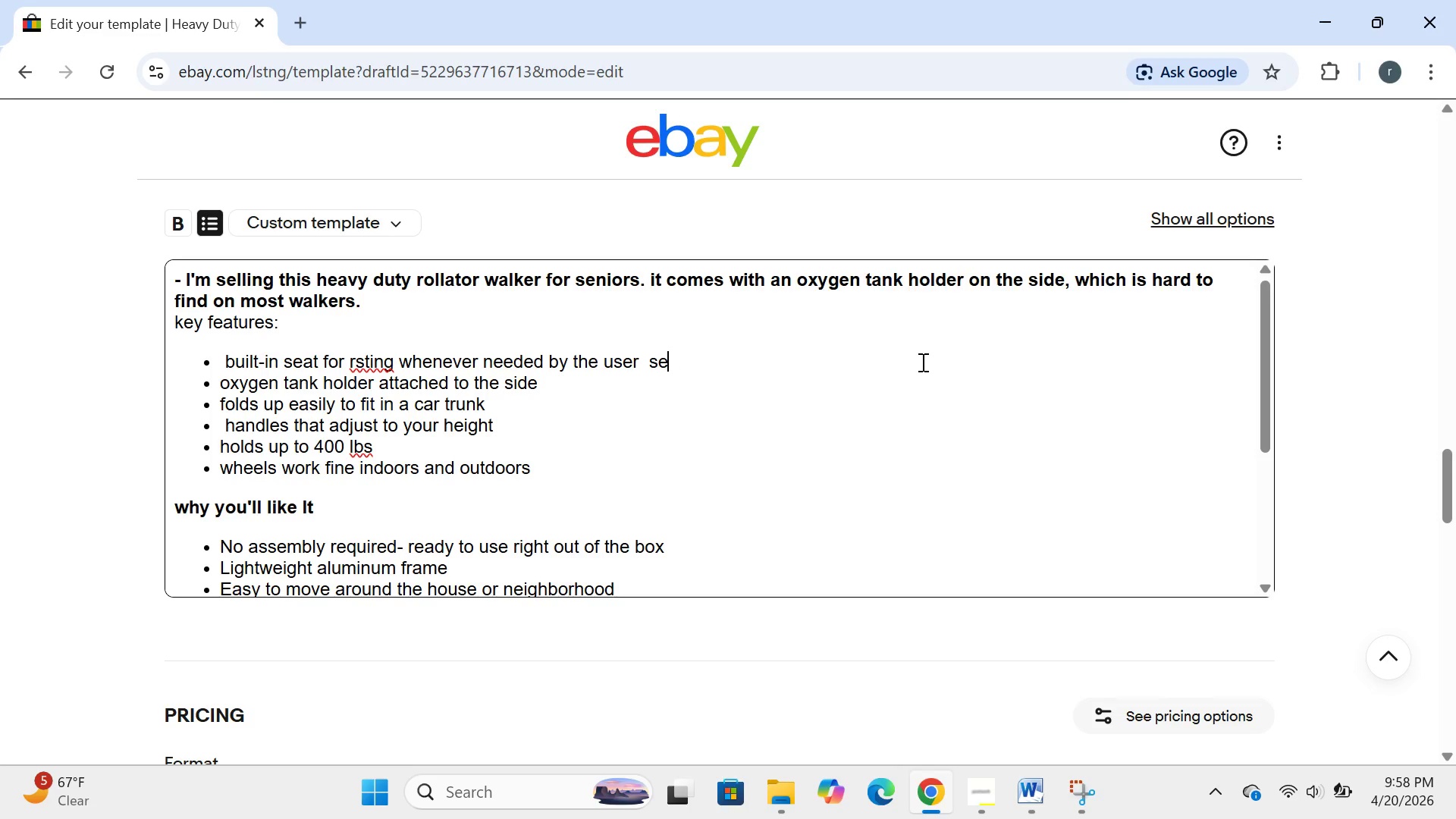 
key(Backspace)
 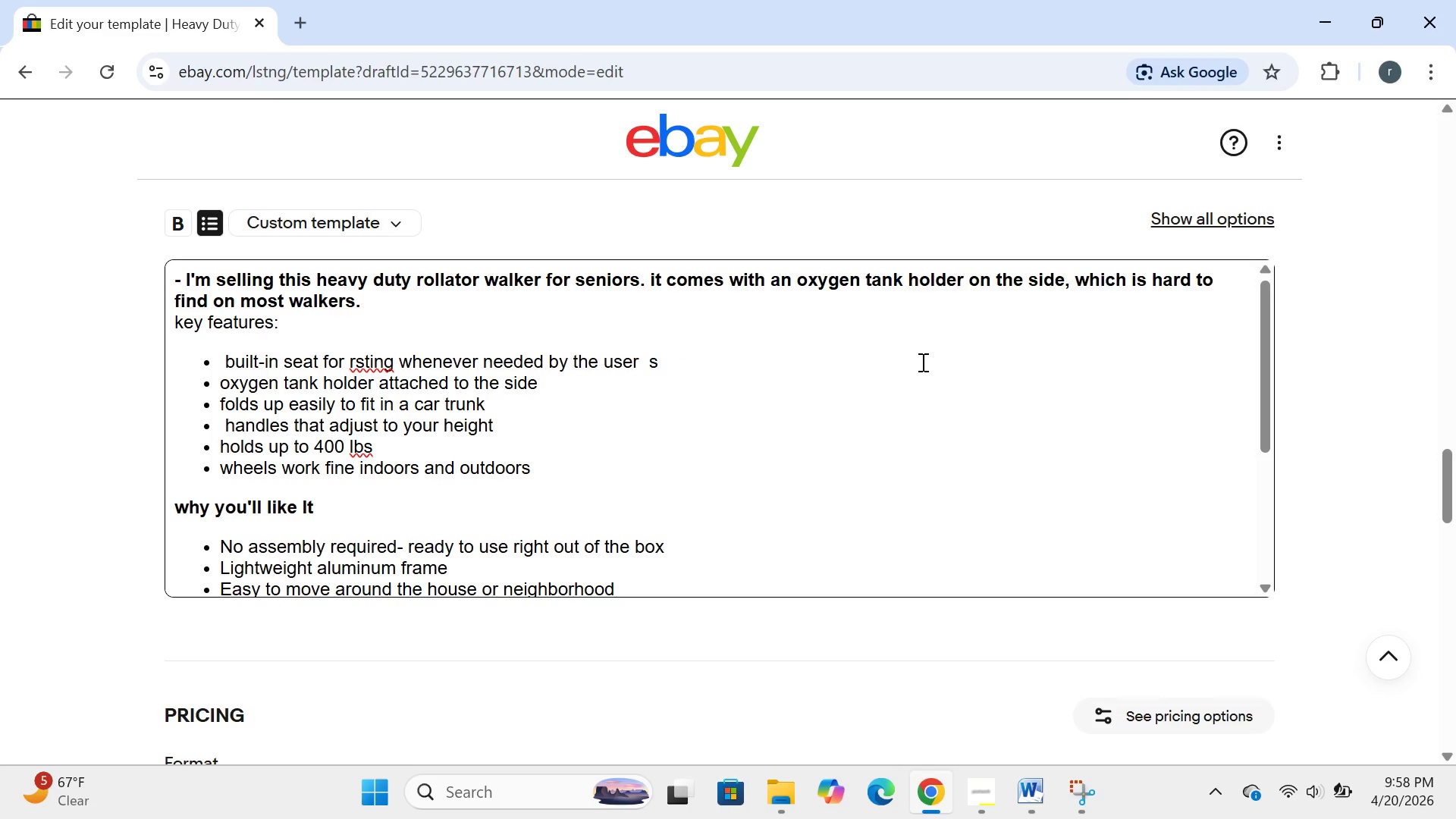 
key(Backspace)
 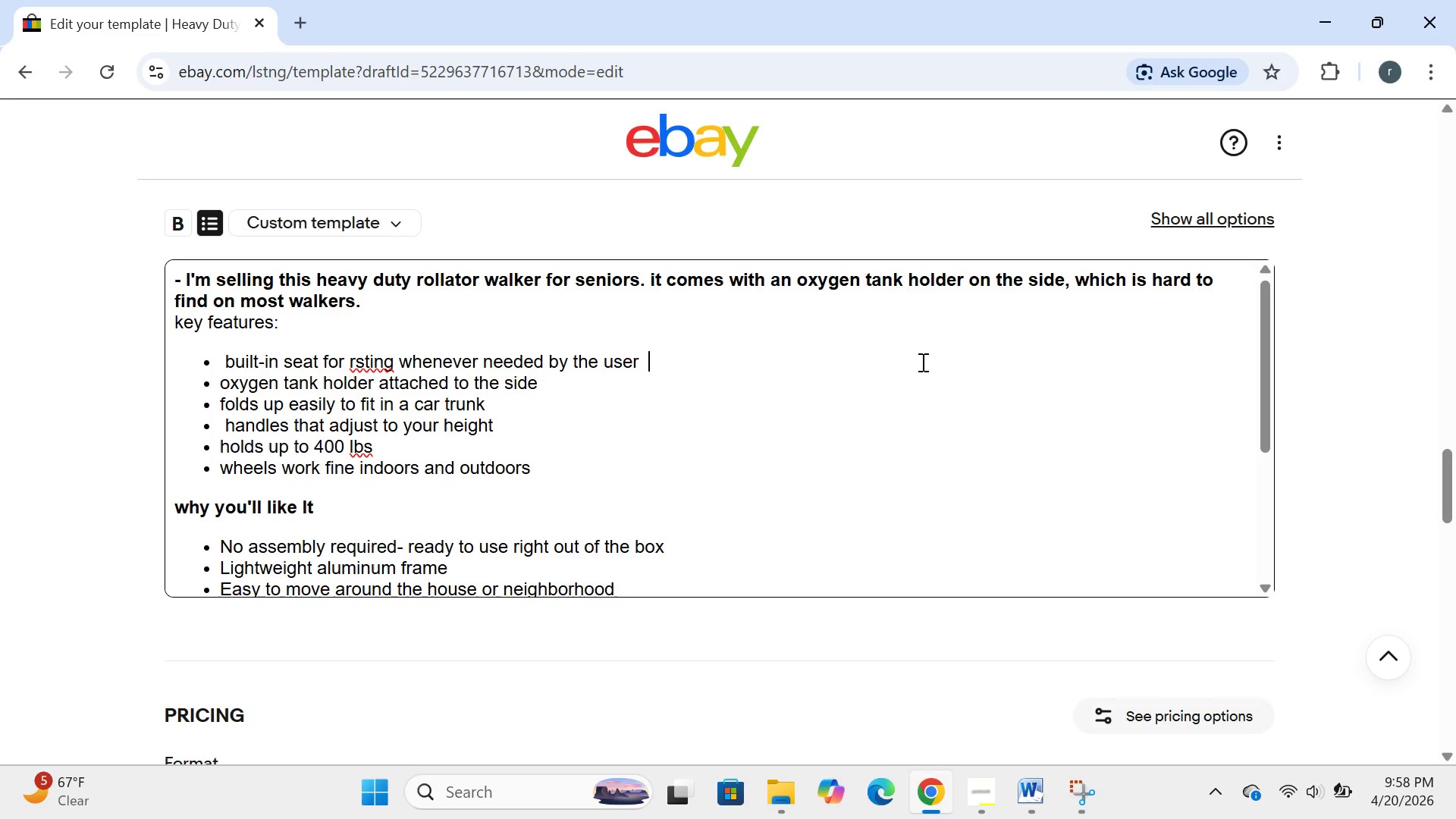 
key(Backspace)
 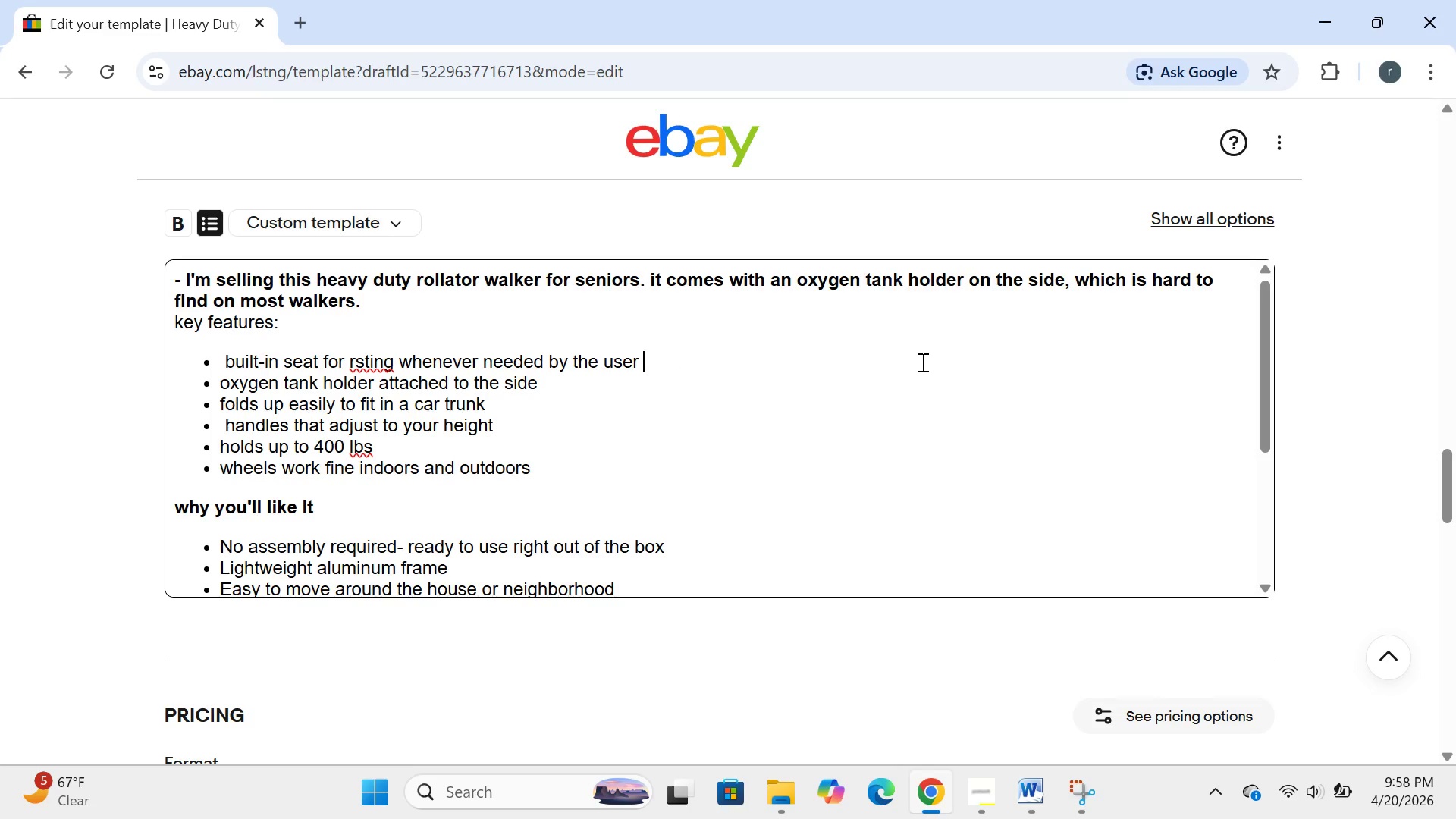 
key(Backspace)
 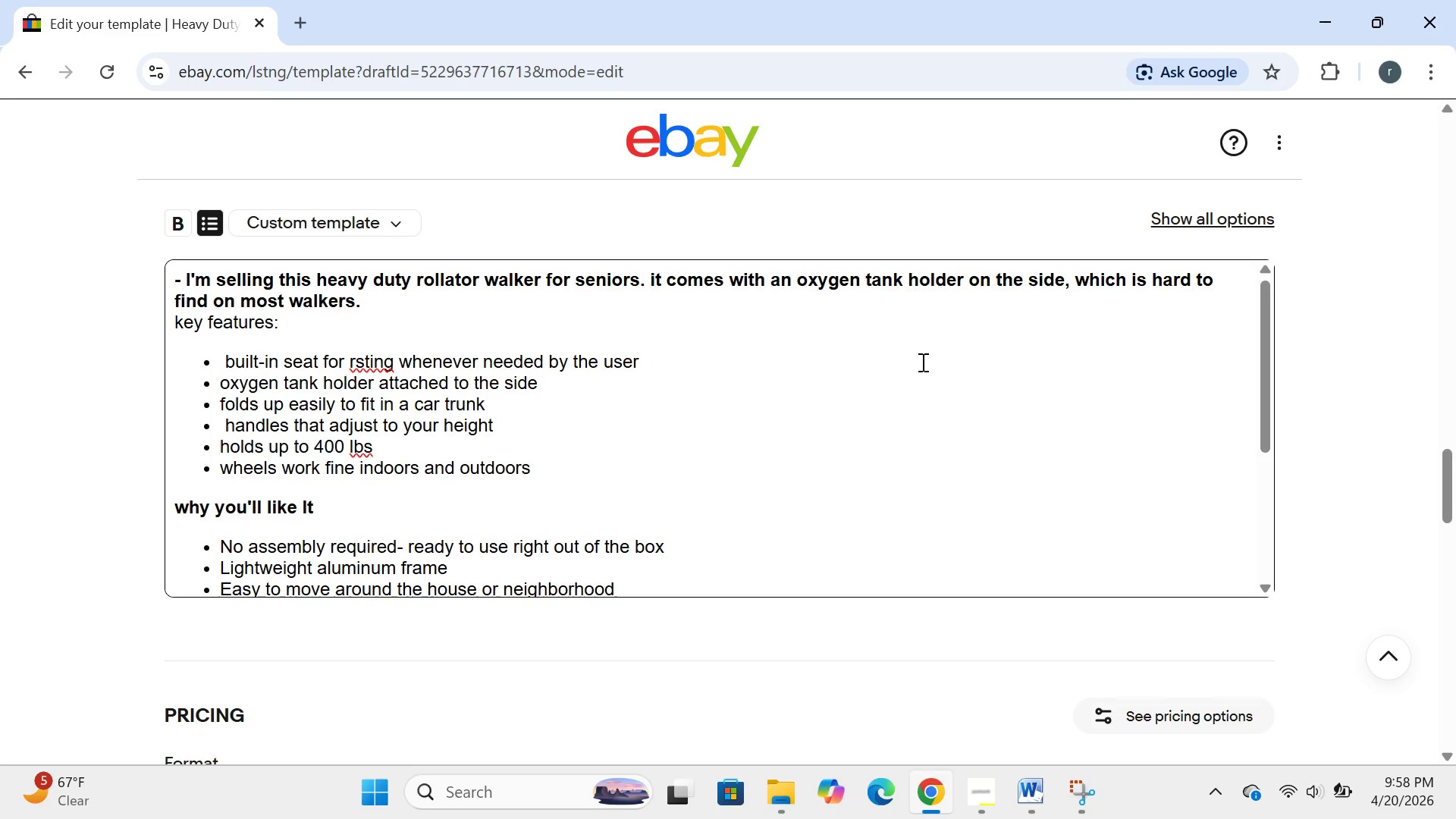 
key(Backspace)
 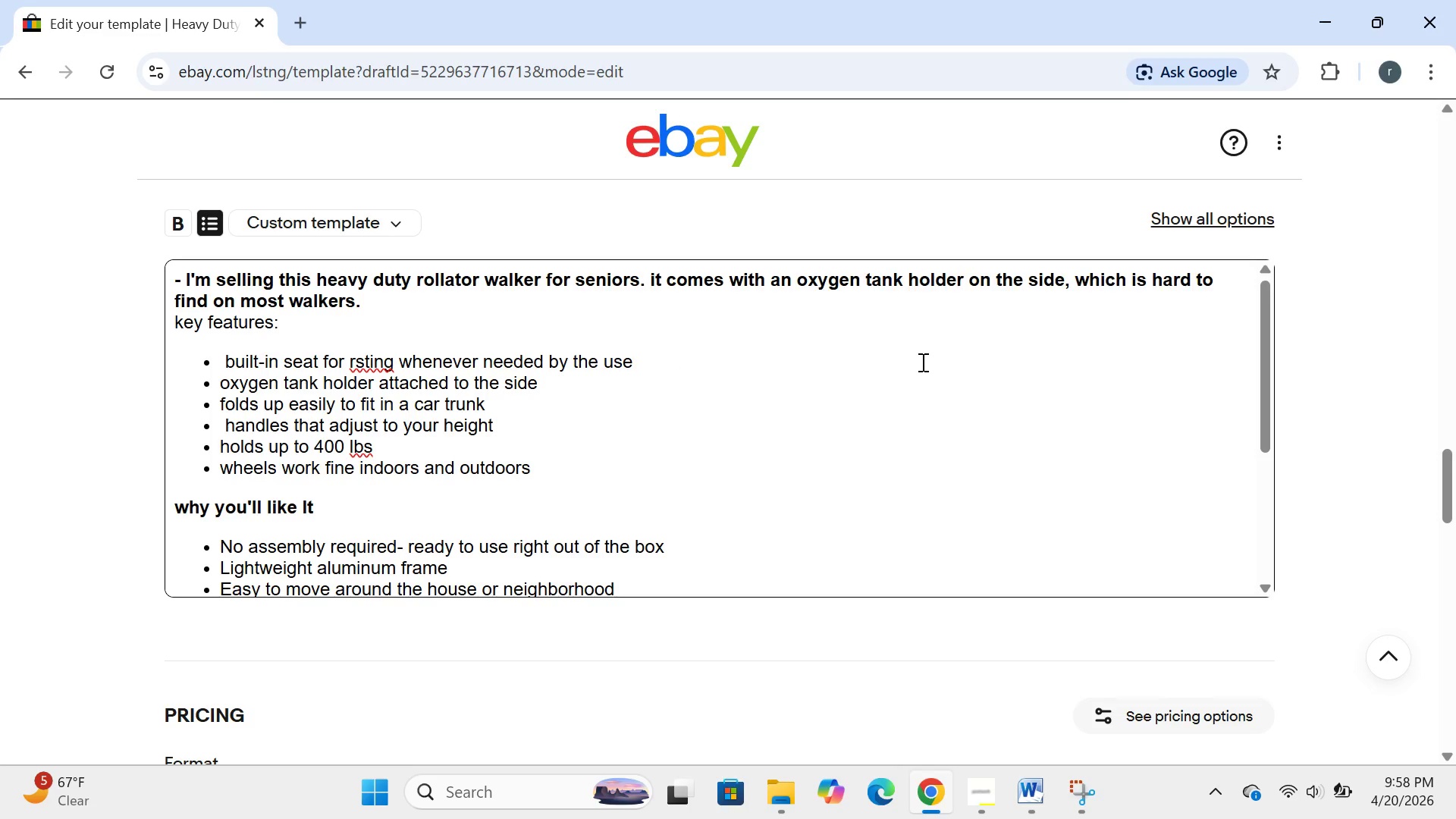 
key(Backspace)
 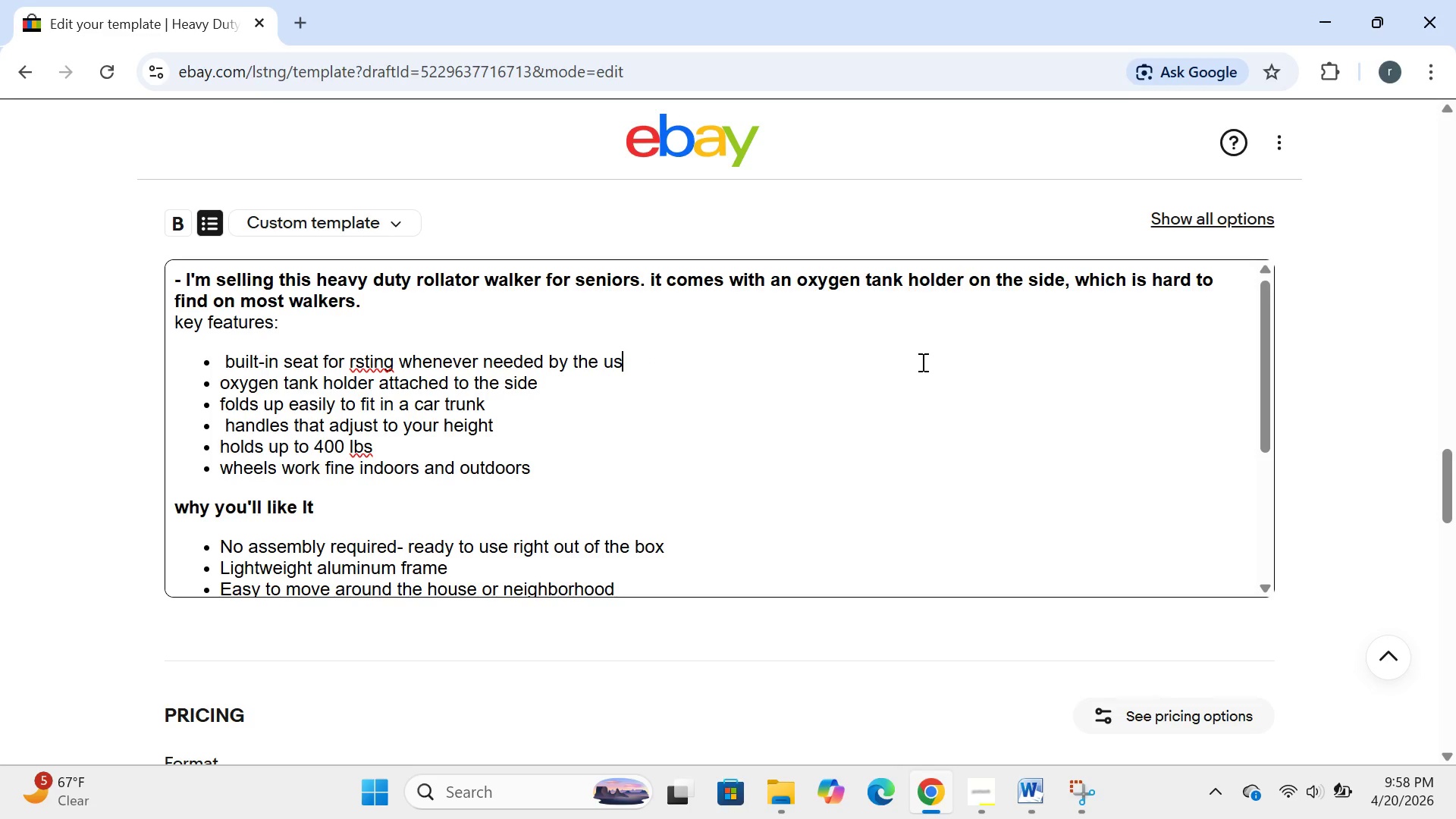 
key(Backspace)
 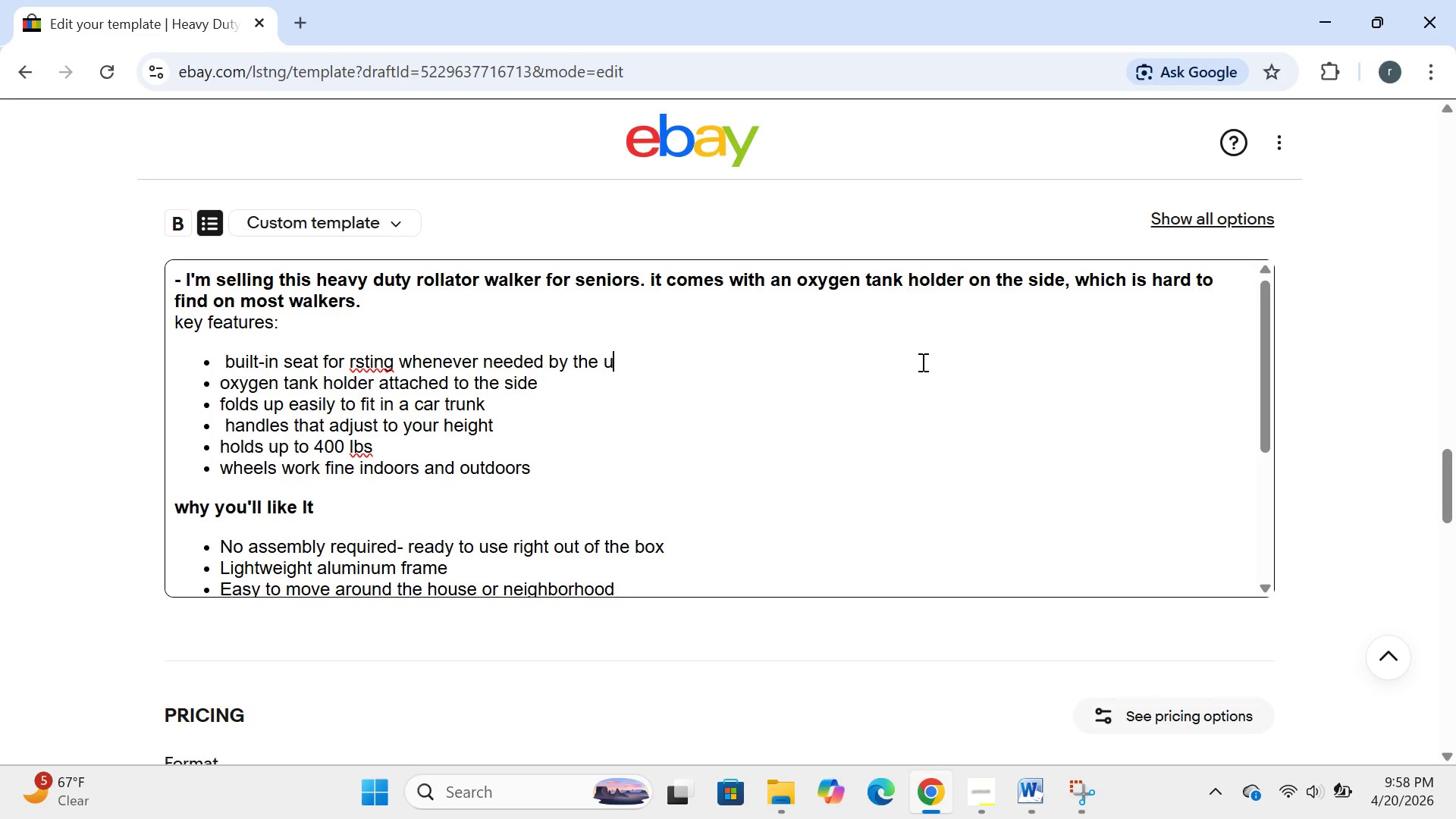 
key(Backspace)
 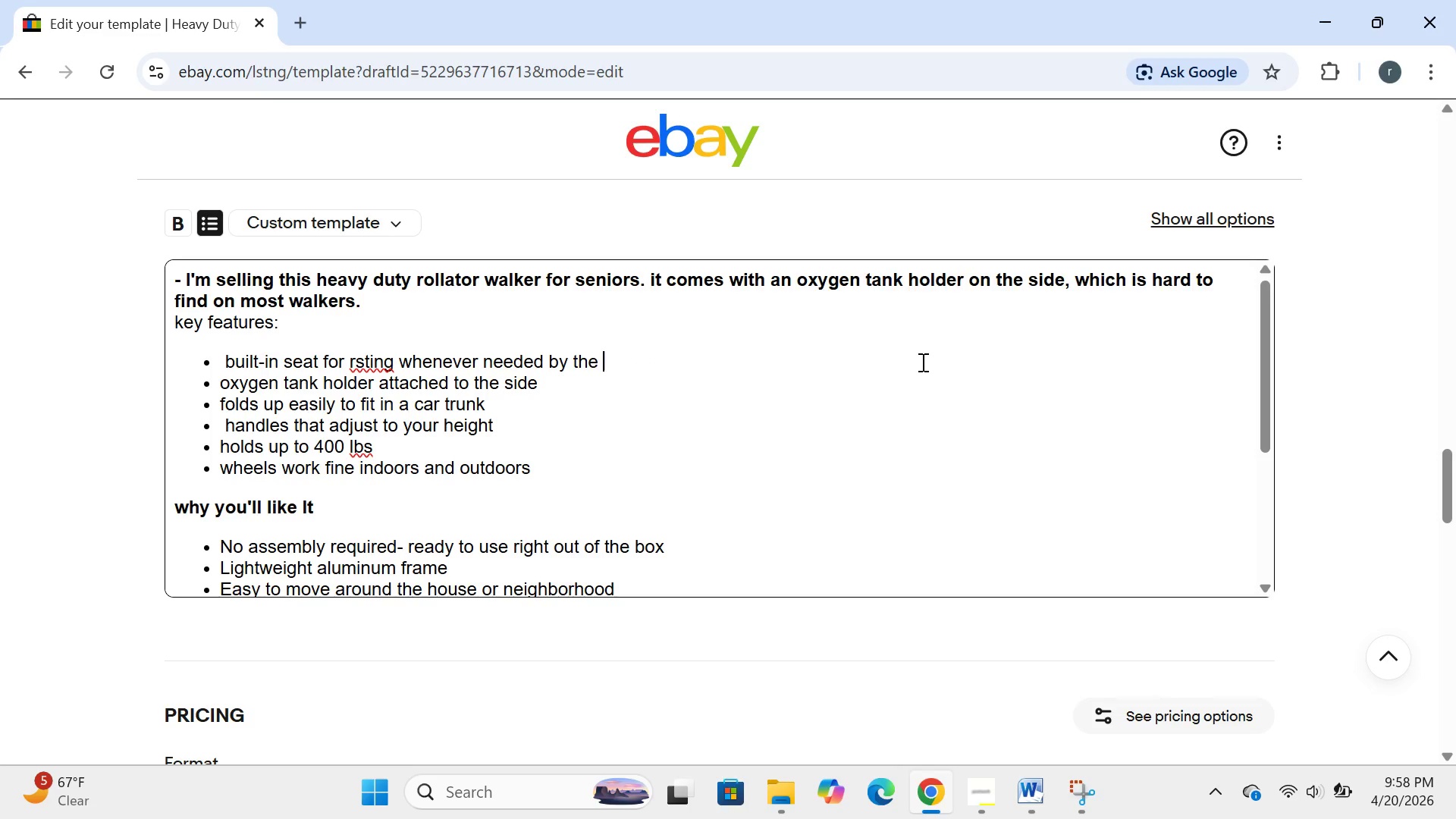 
key(Backspace)
 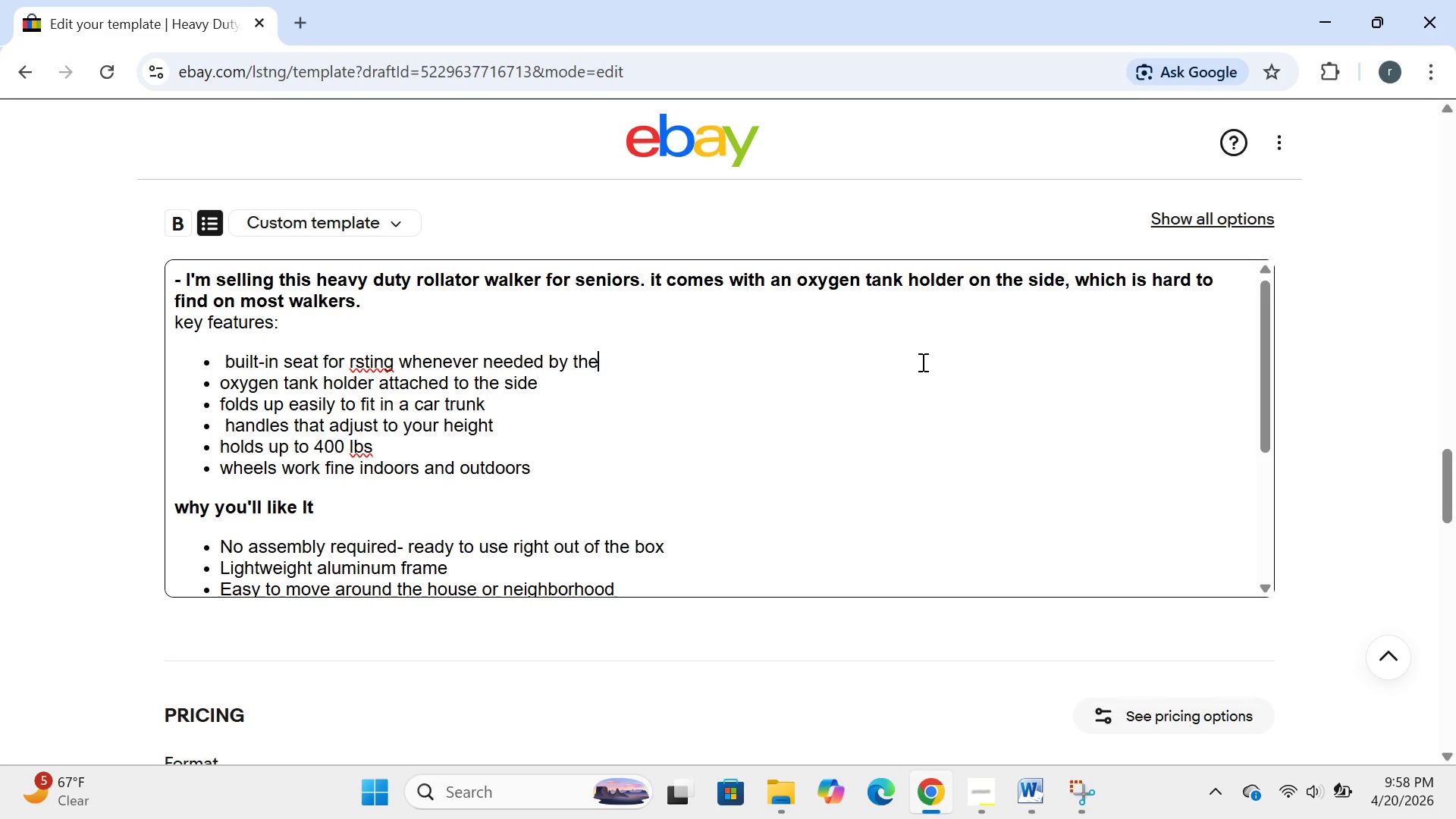 
key(Backspace)
 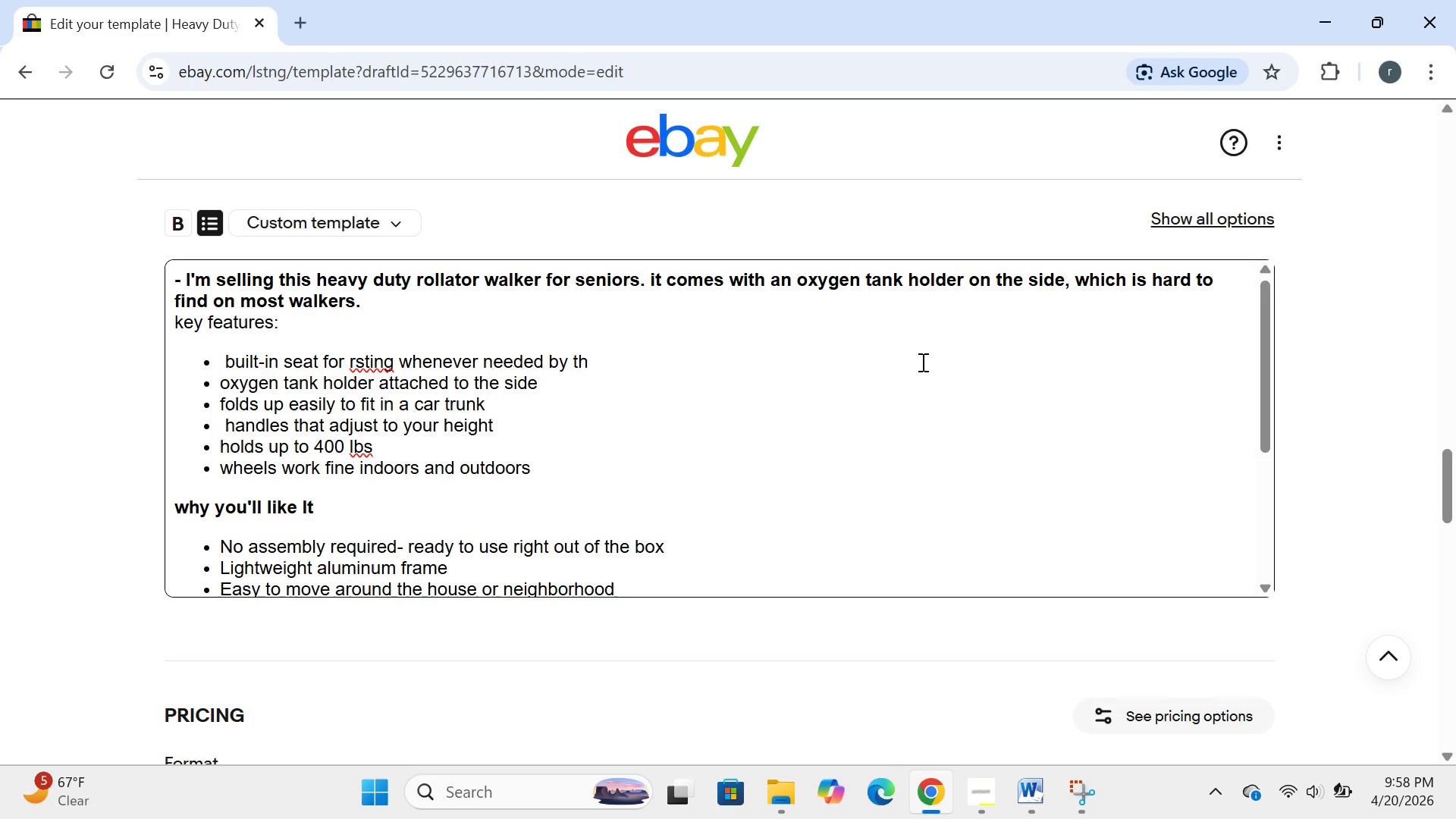 
key(Backspace)
 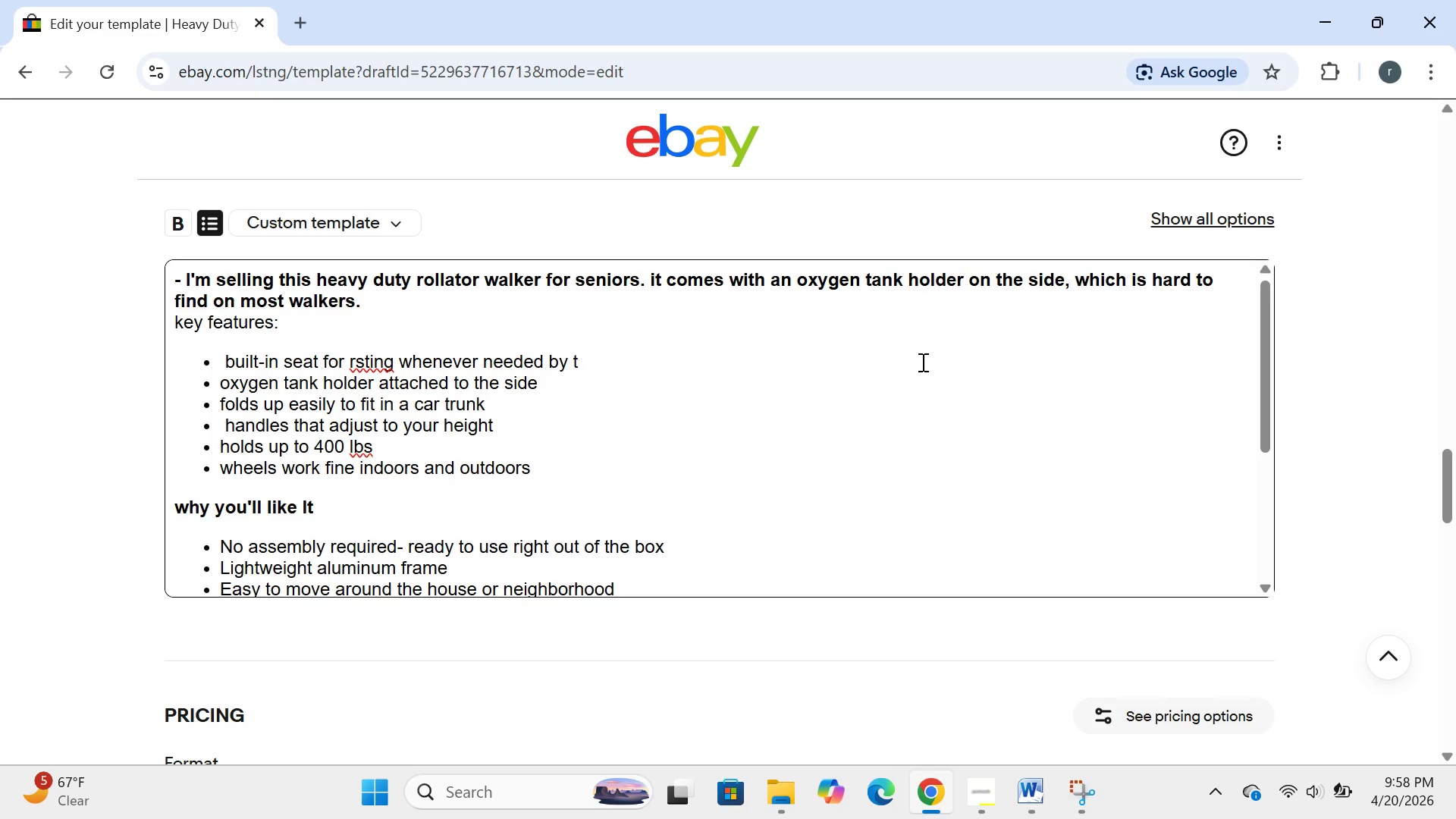 
key(Backspace)
 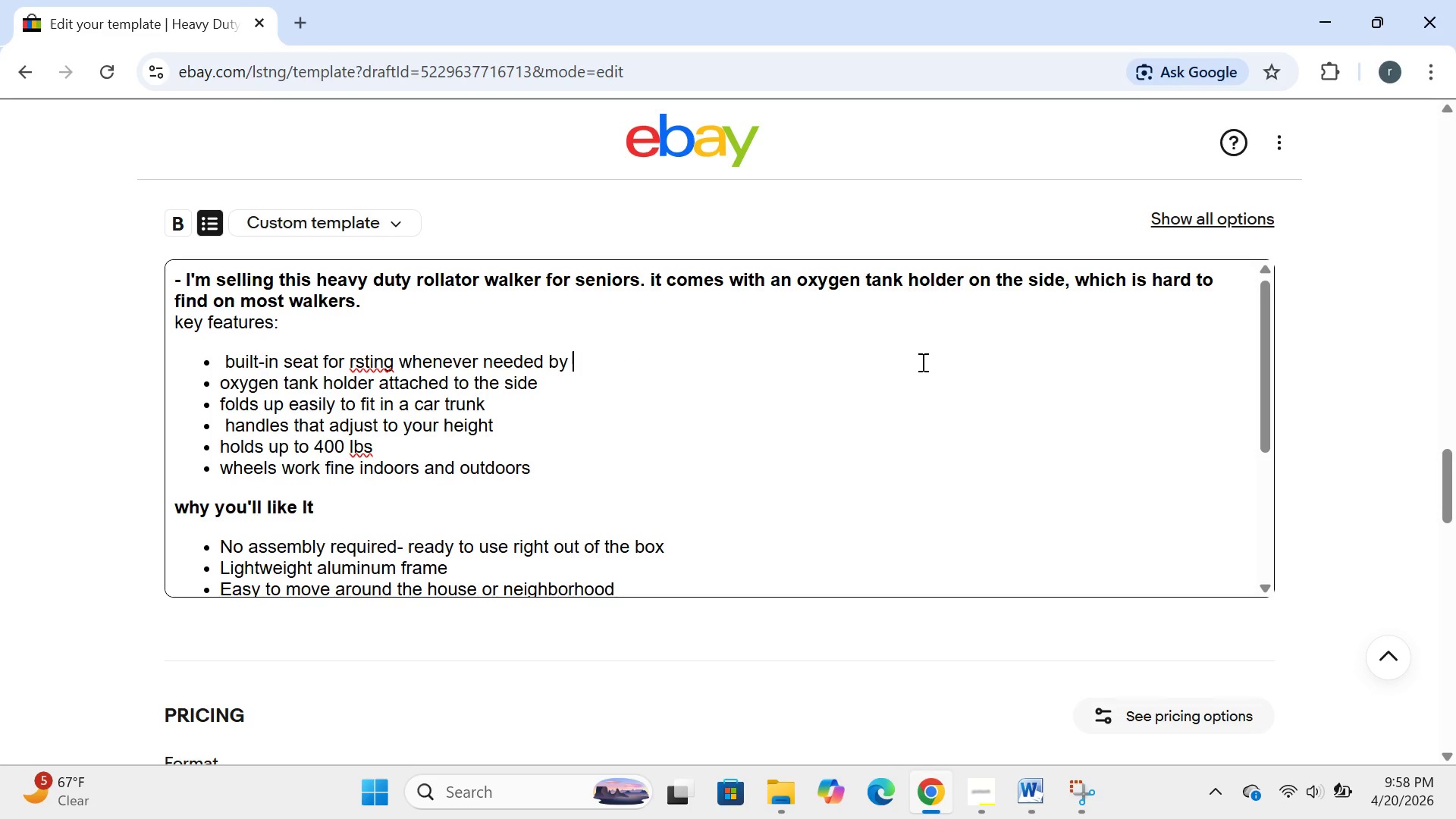 
key(Backspace)
 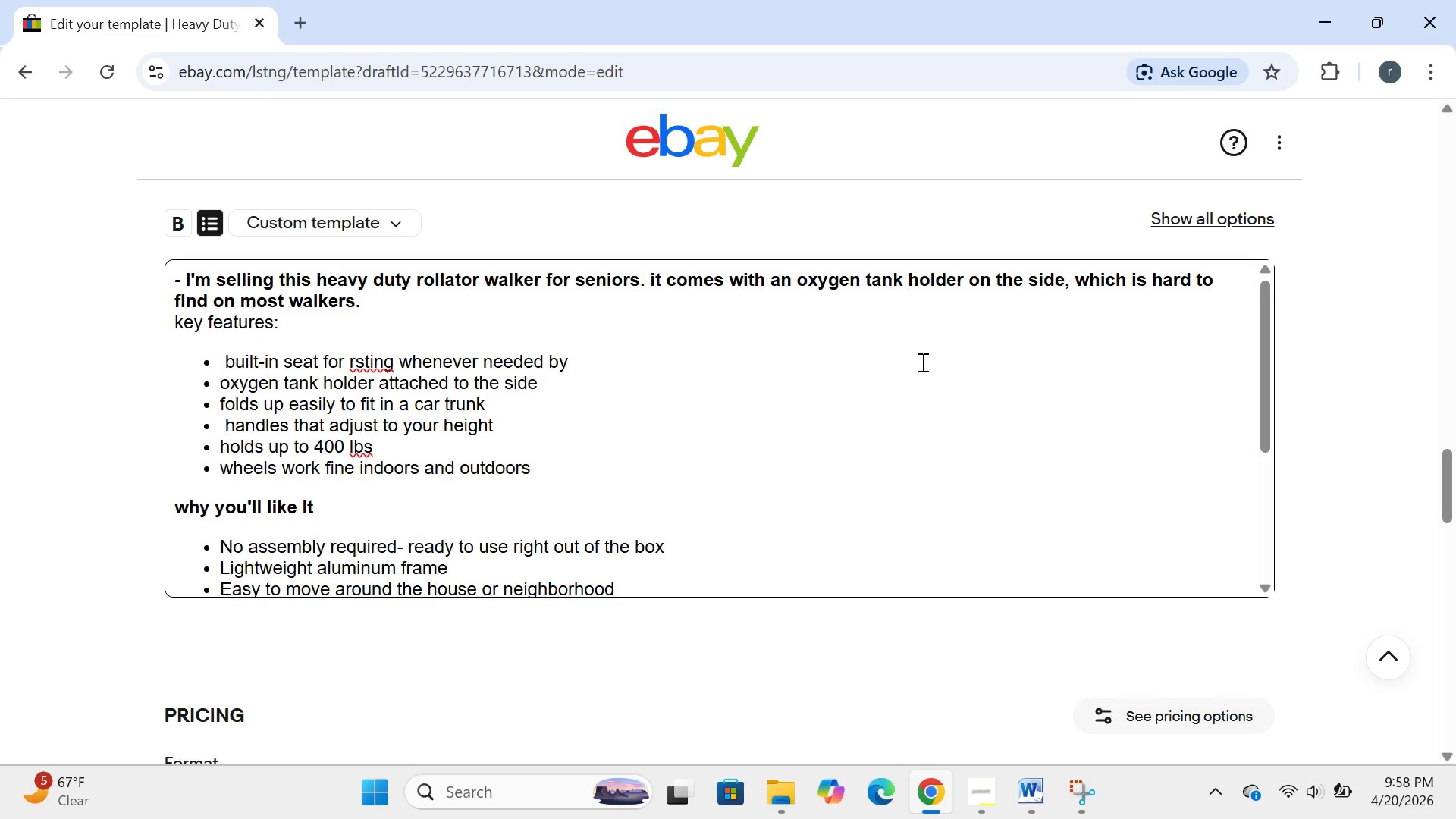 
key(Backspace)
 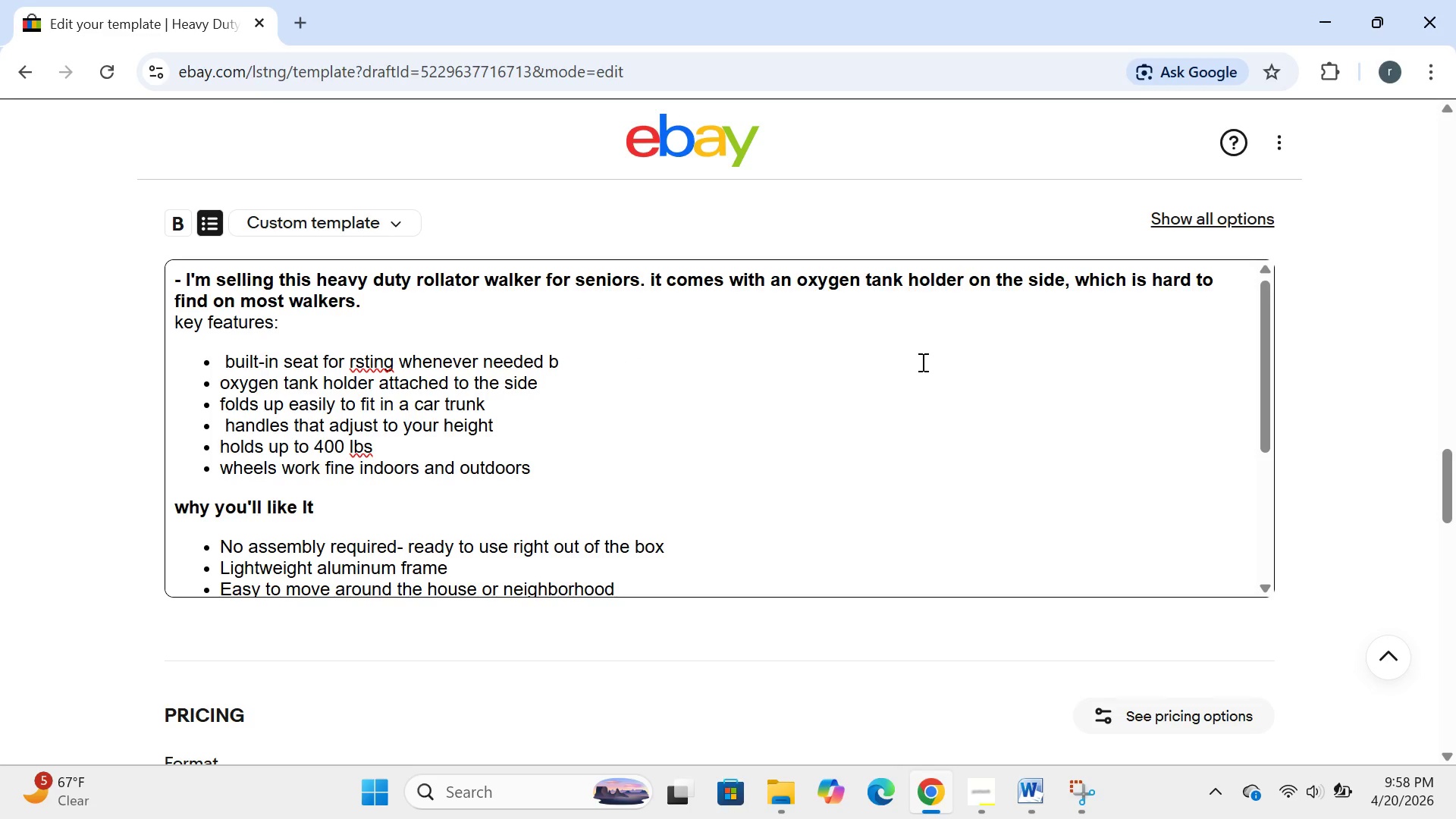 
key(Backspace)
 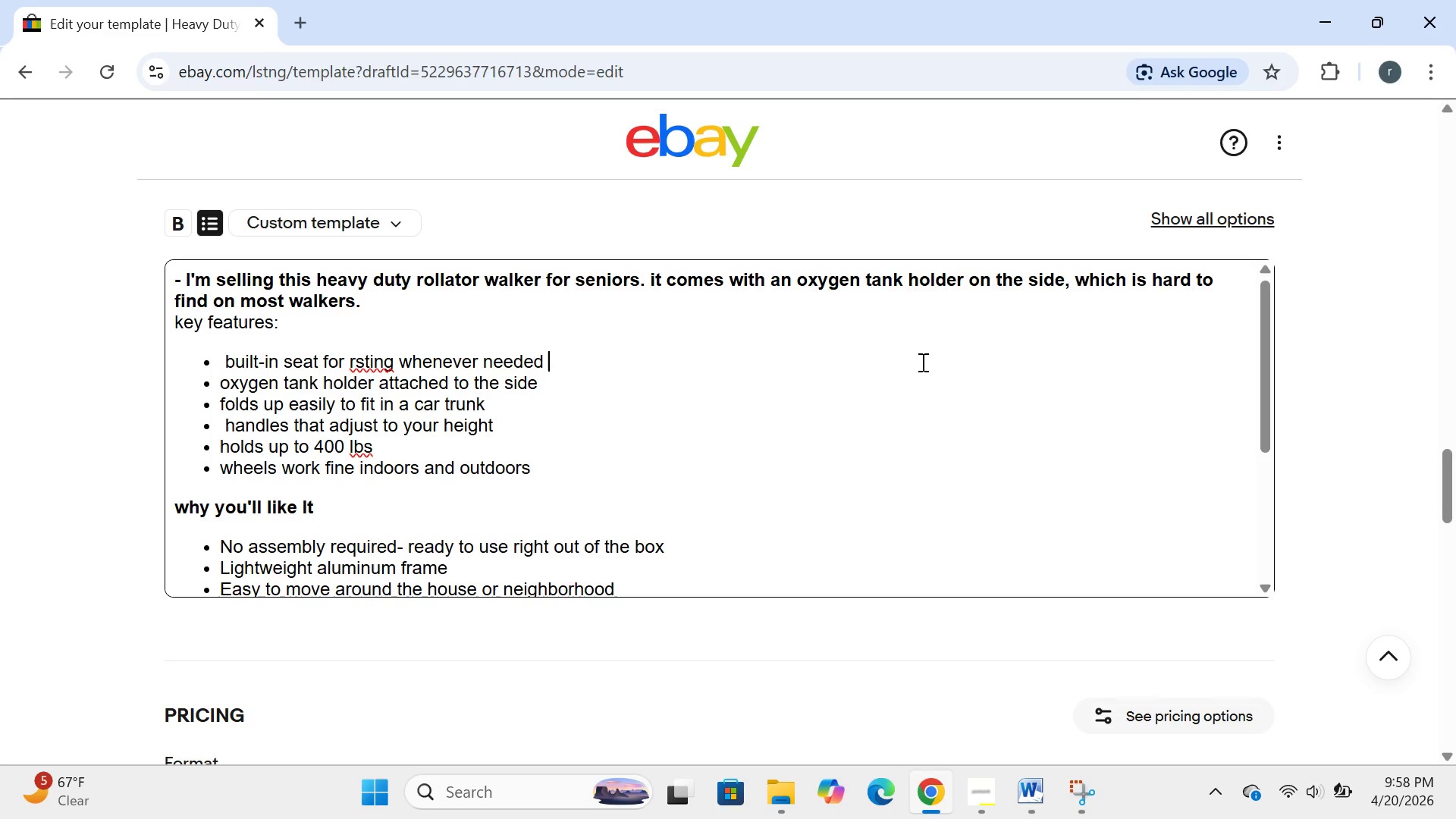 
key(Backspace)
 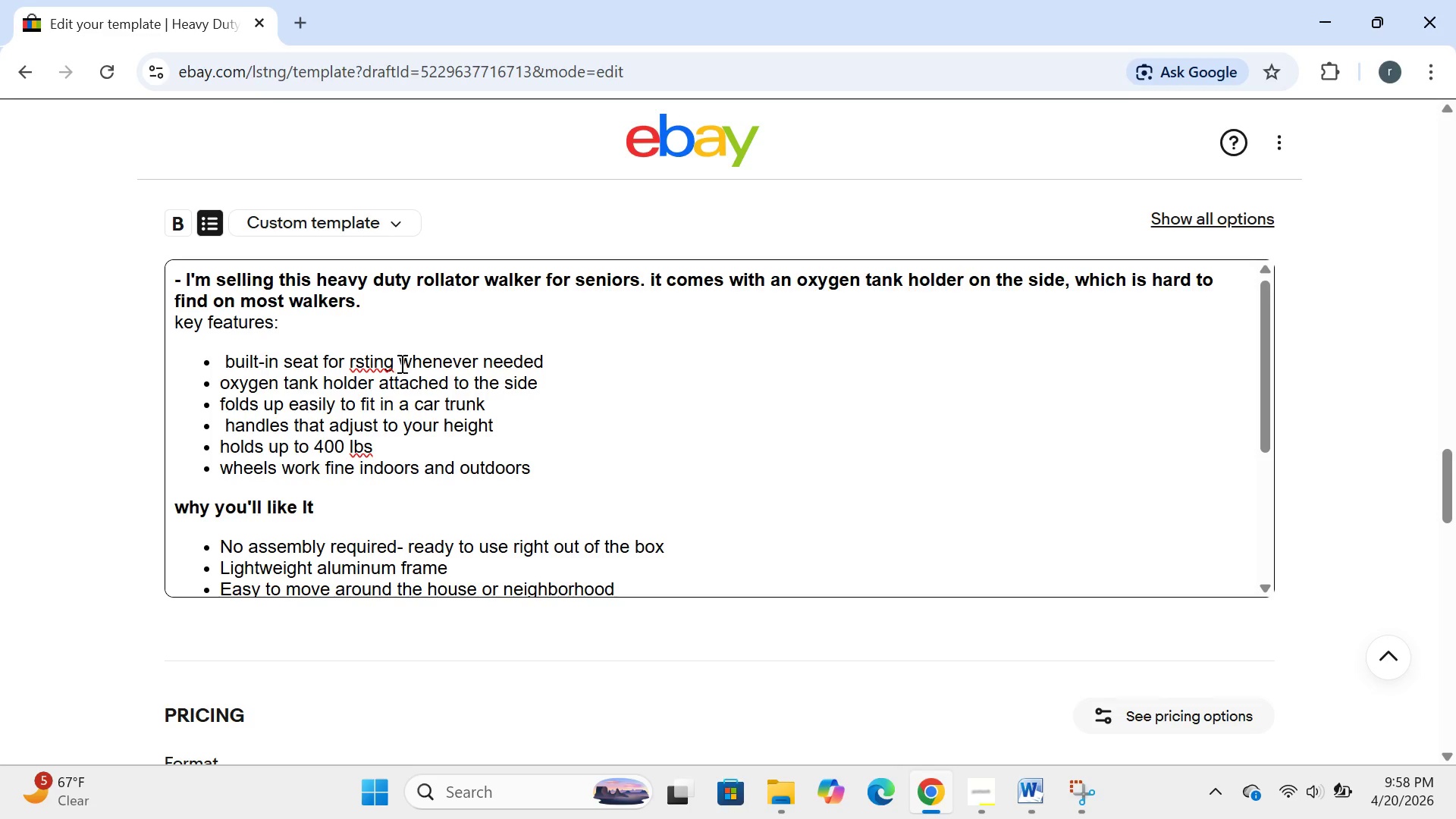 
left_click([389, 360])
 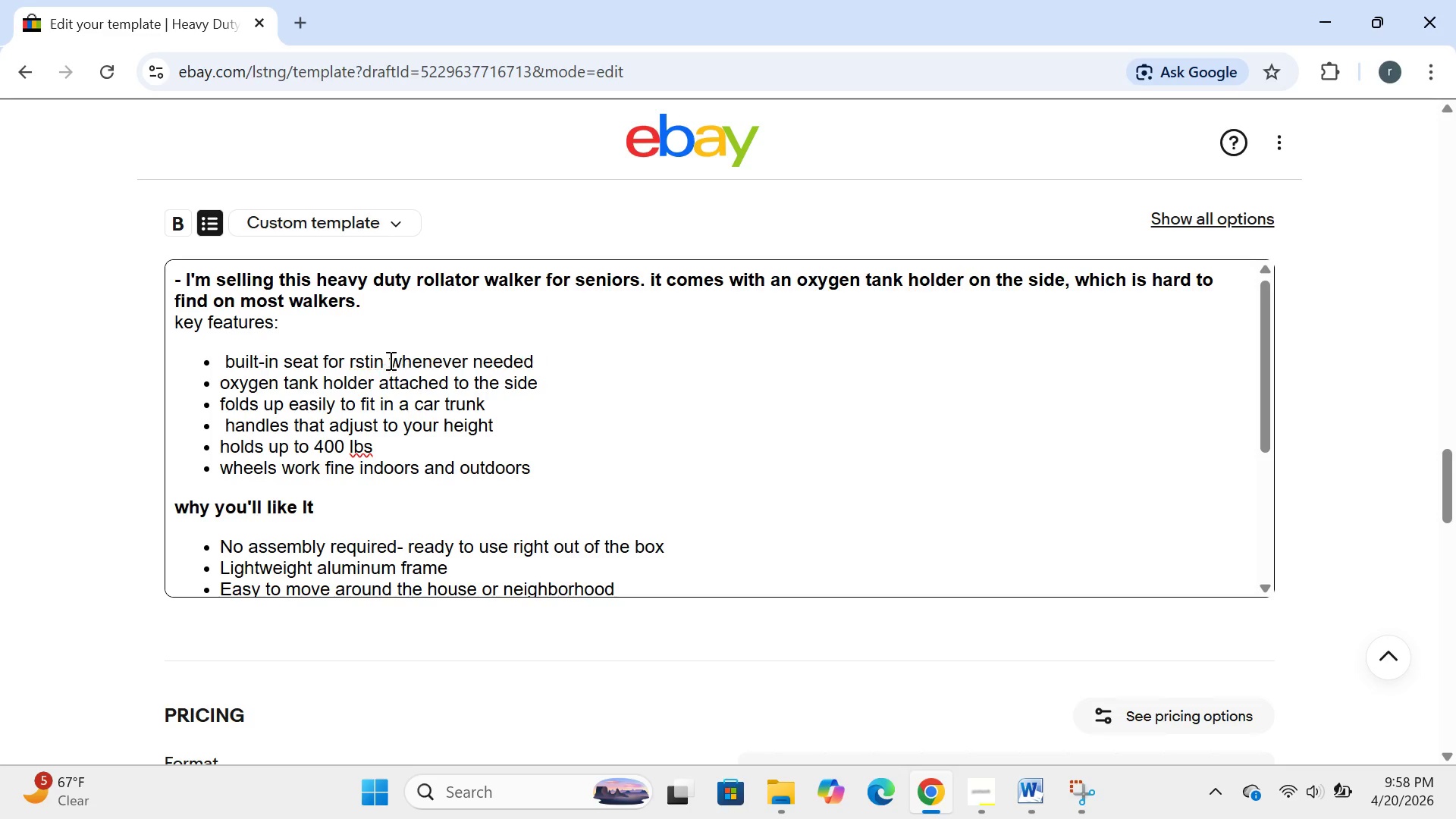 
key(Backspace)
 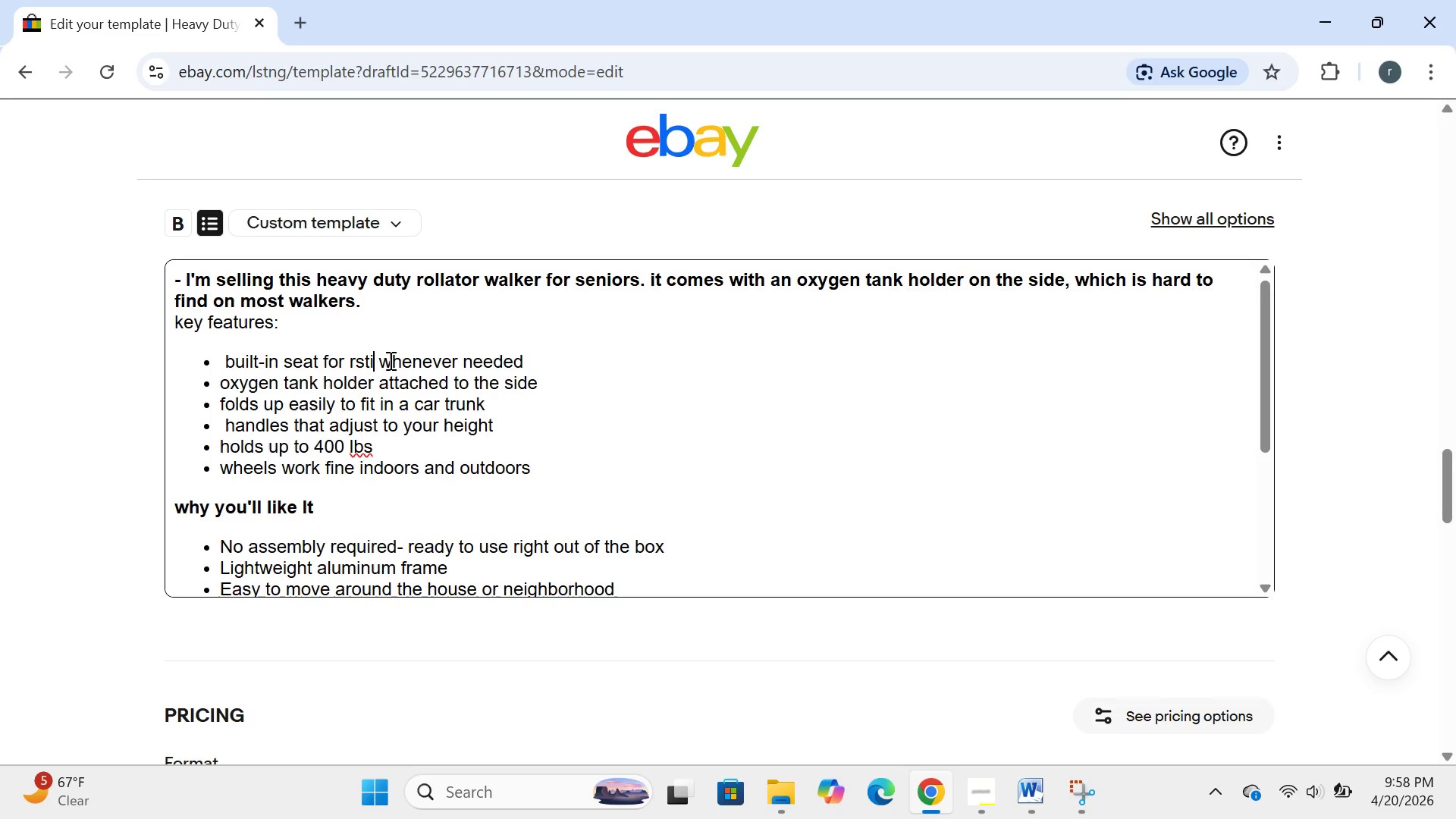 
key(Backspace)
 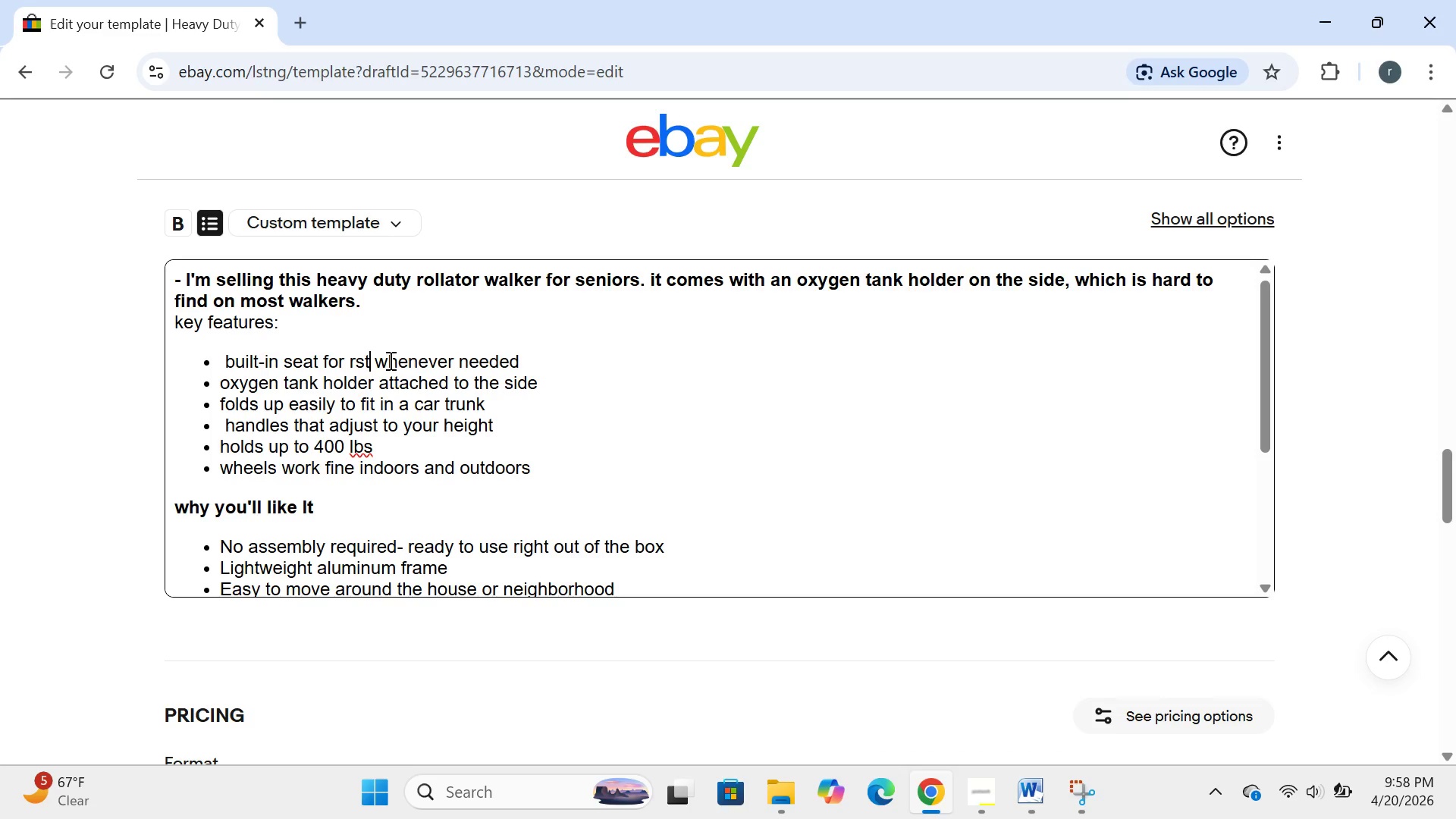 
key(Backspace)
 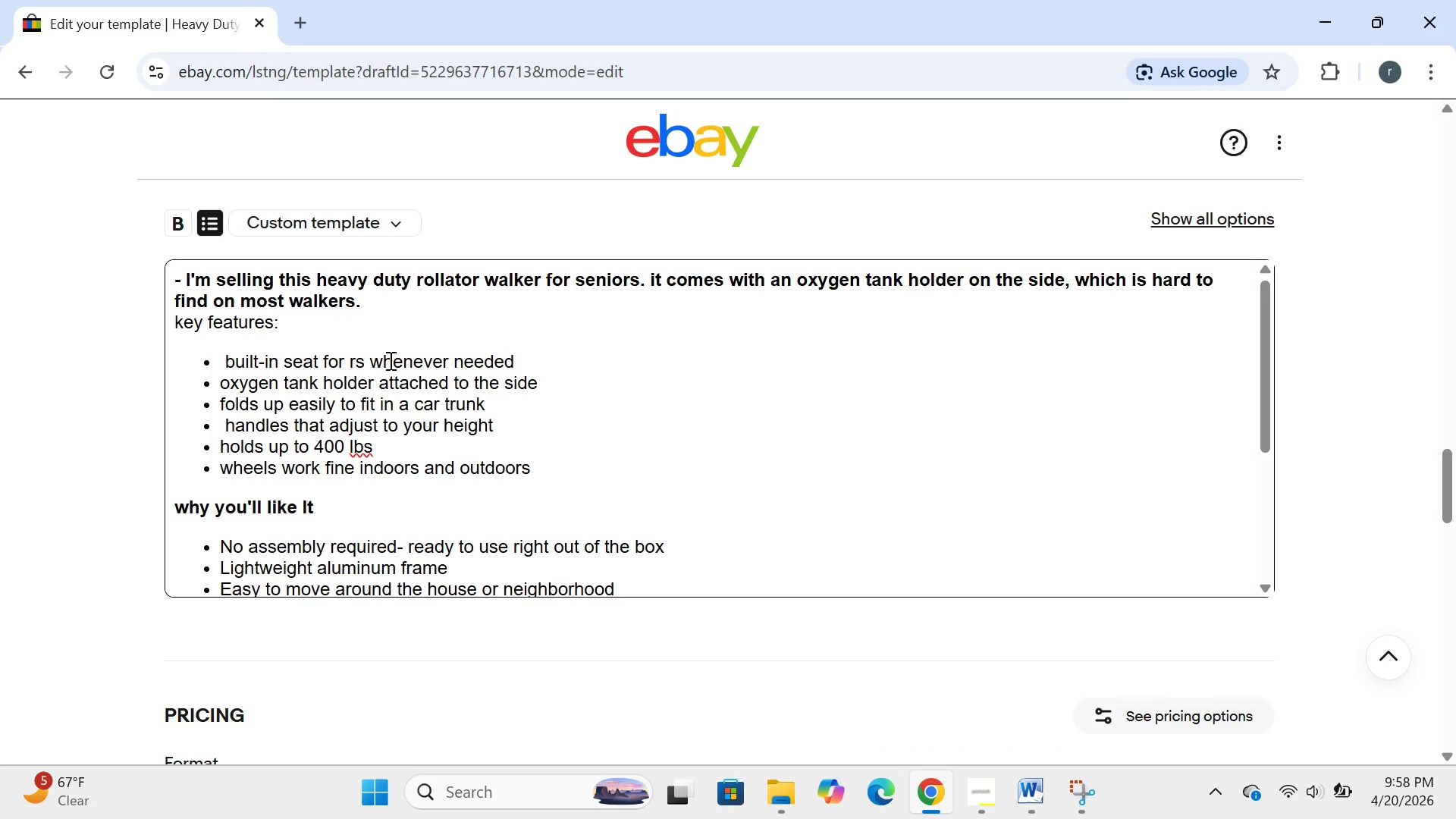 
key(Backspace)
 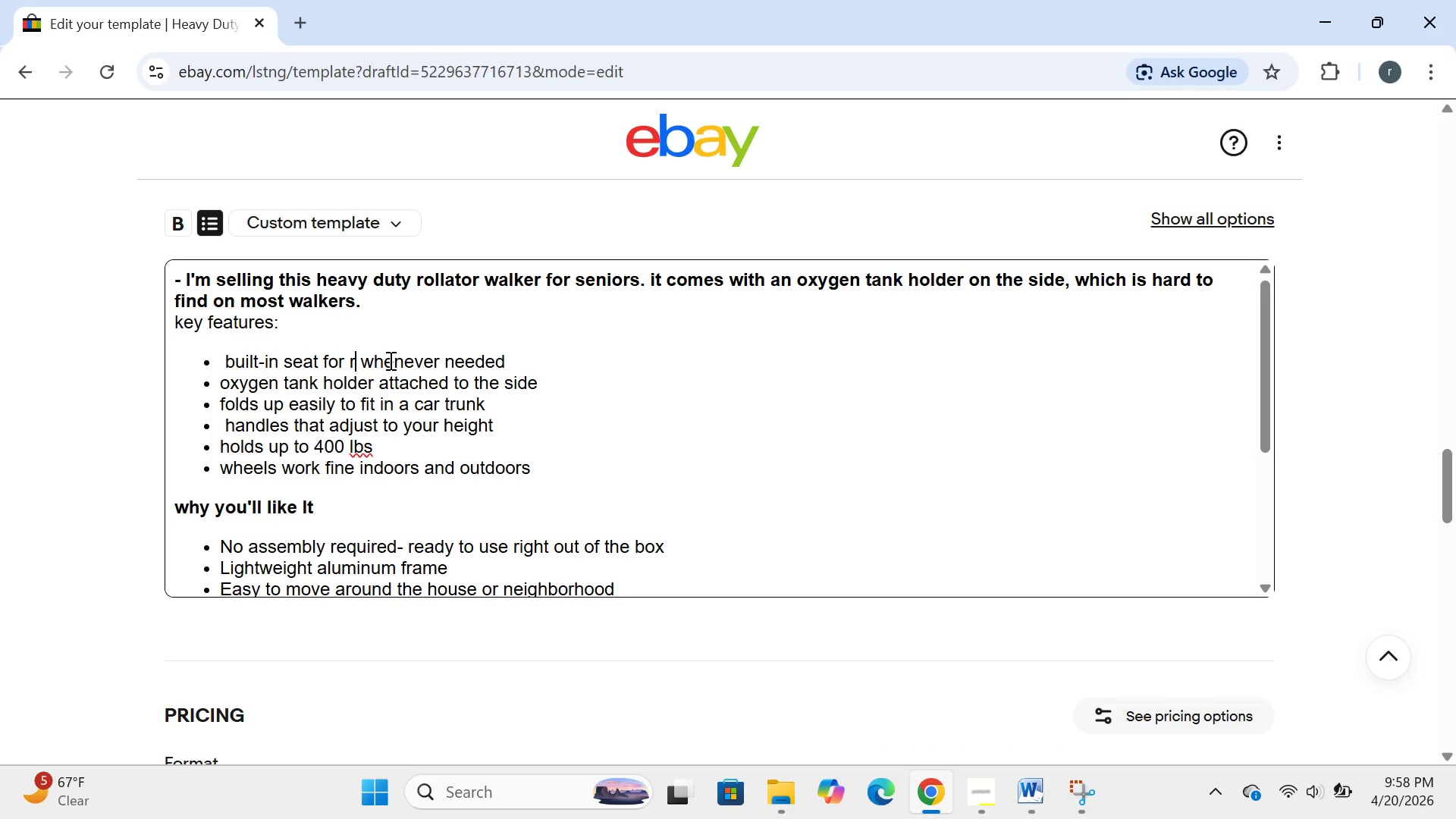 
key(Backspace)
 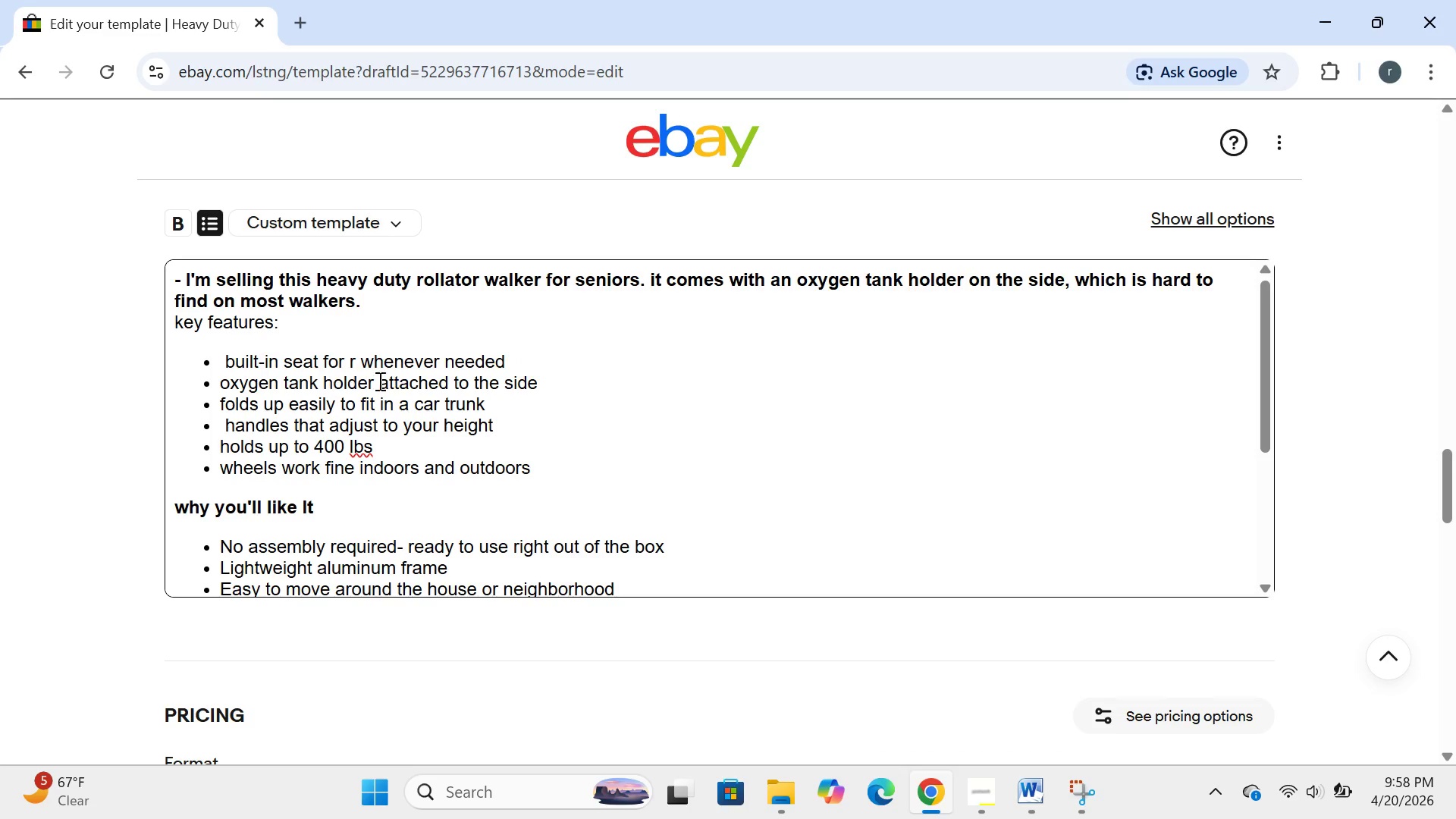 
key(Backspace)
 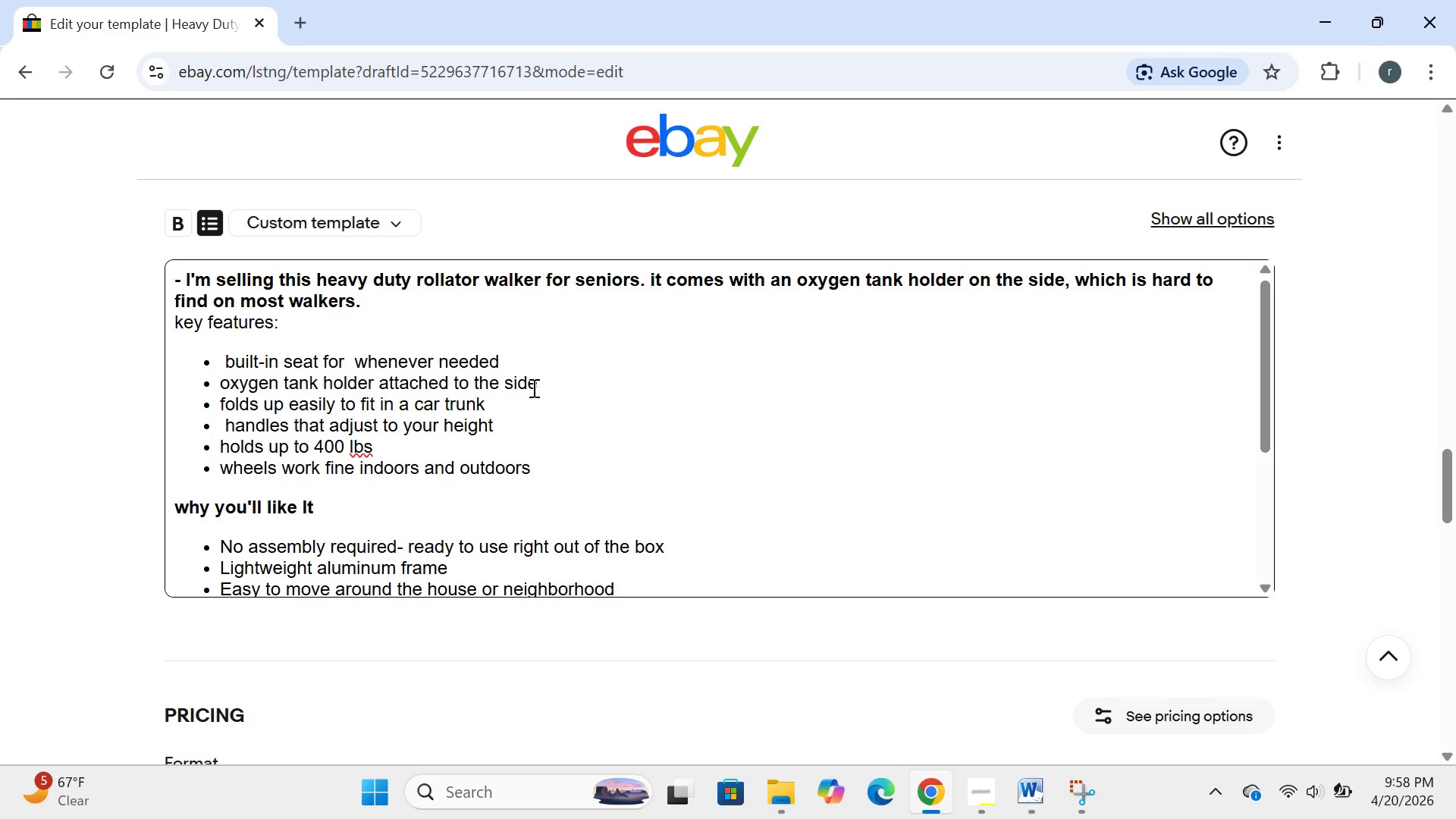 
left_click([535, 388])
 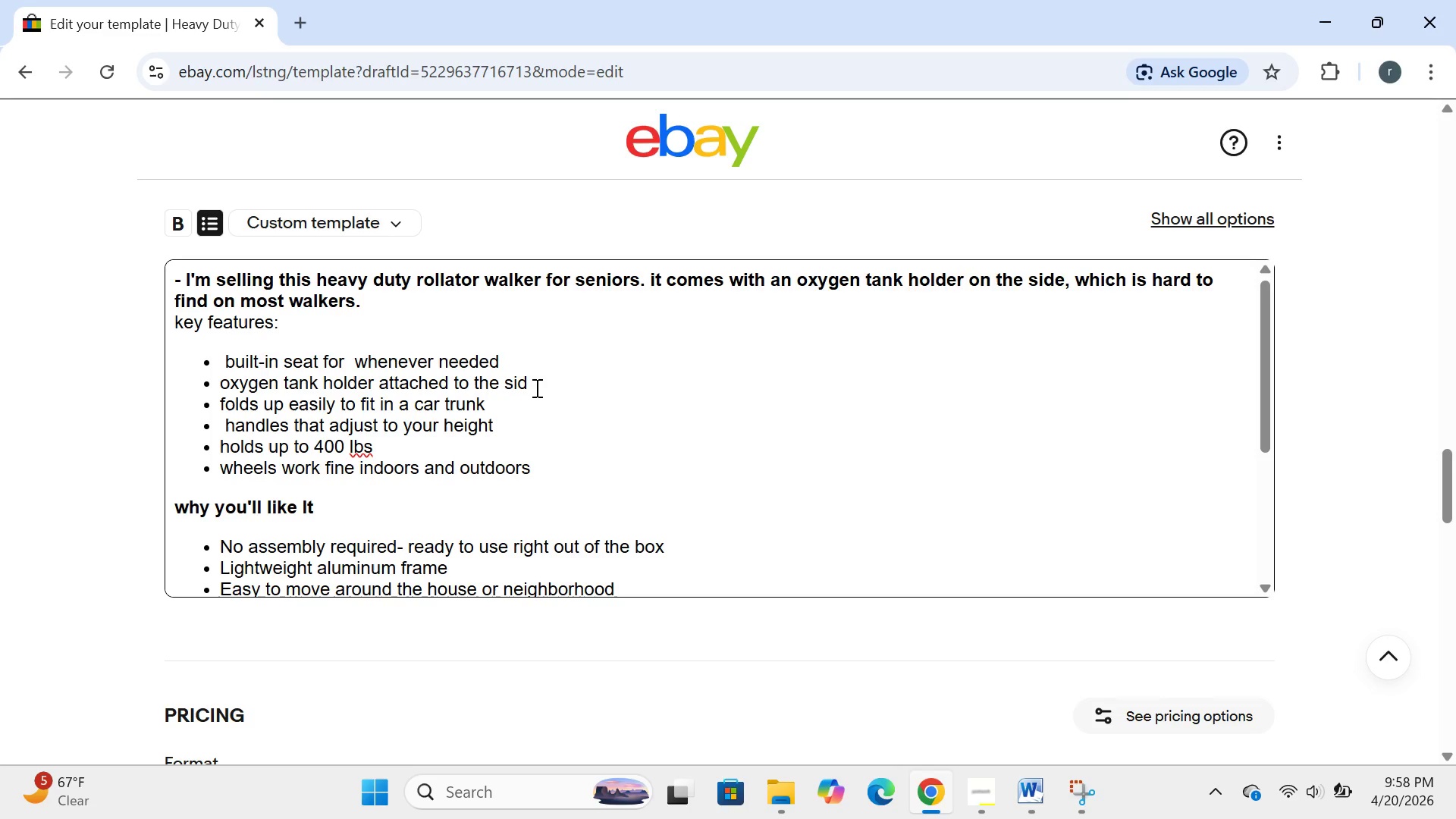 
key(Backspace)
 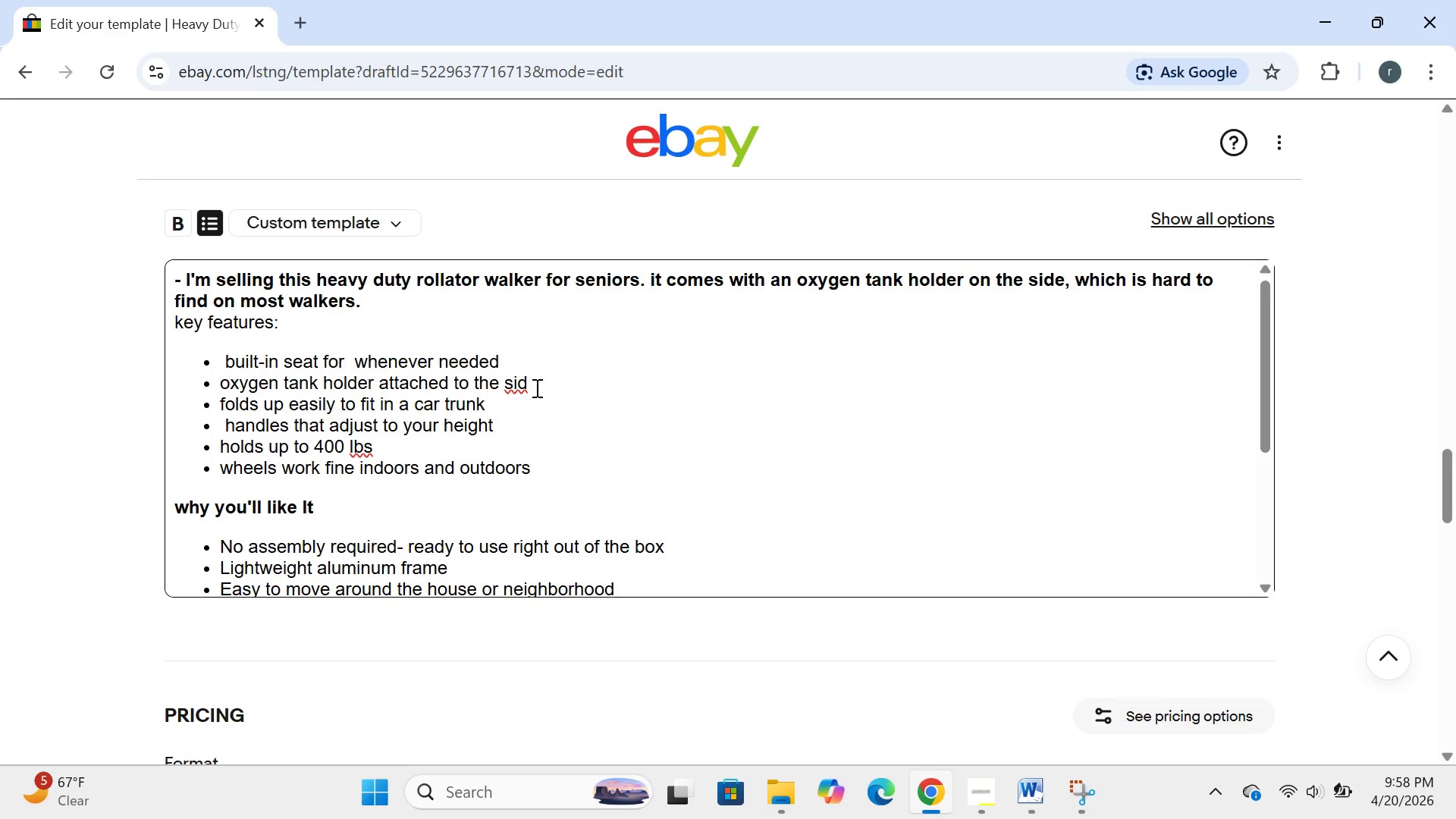 
key(E)
 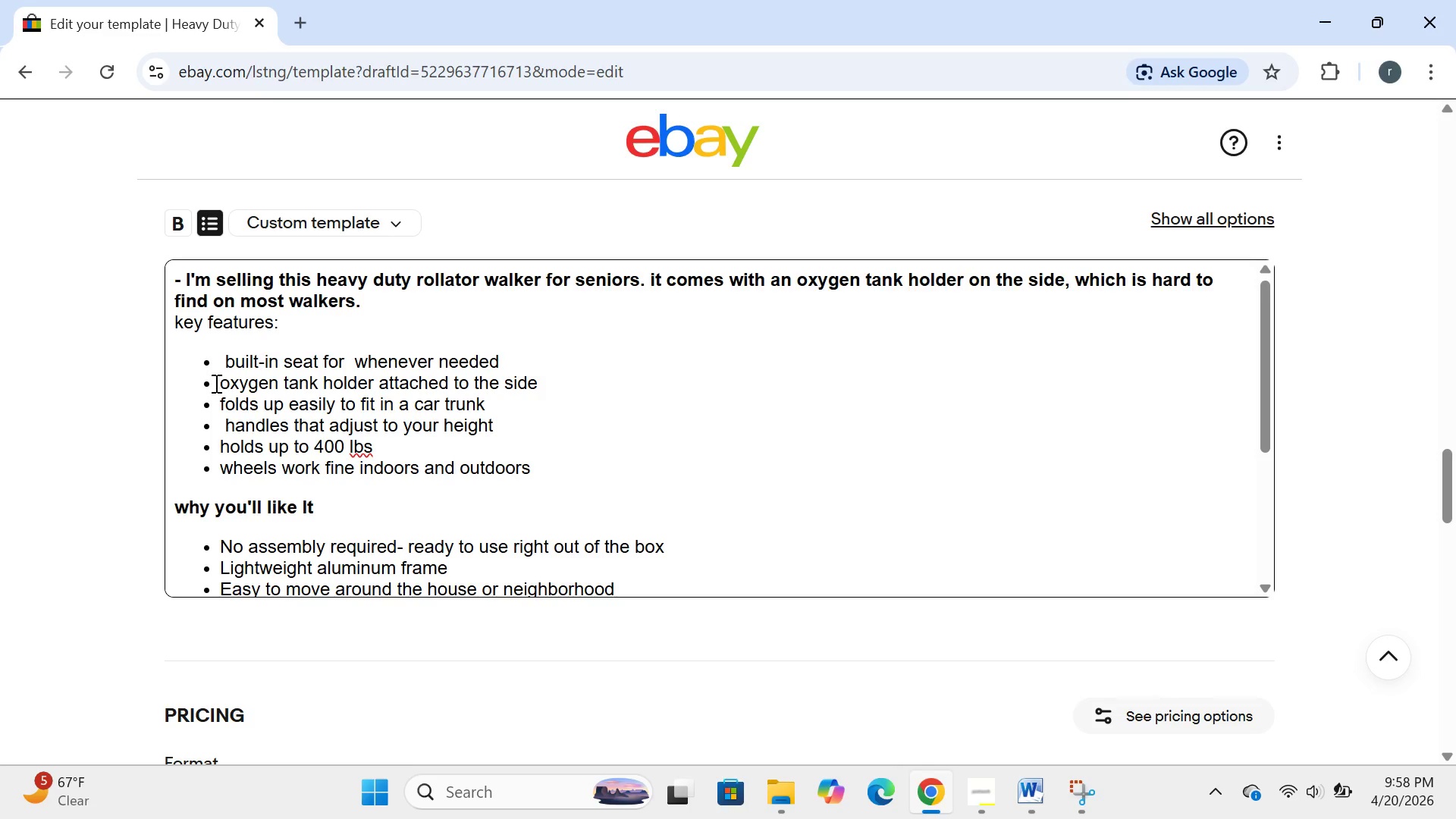 
left_click([212, 383])
 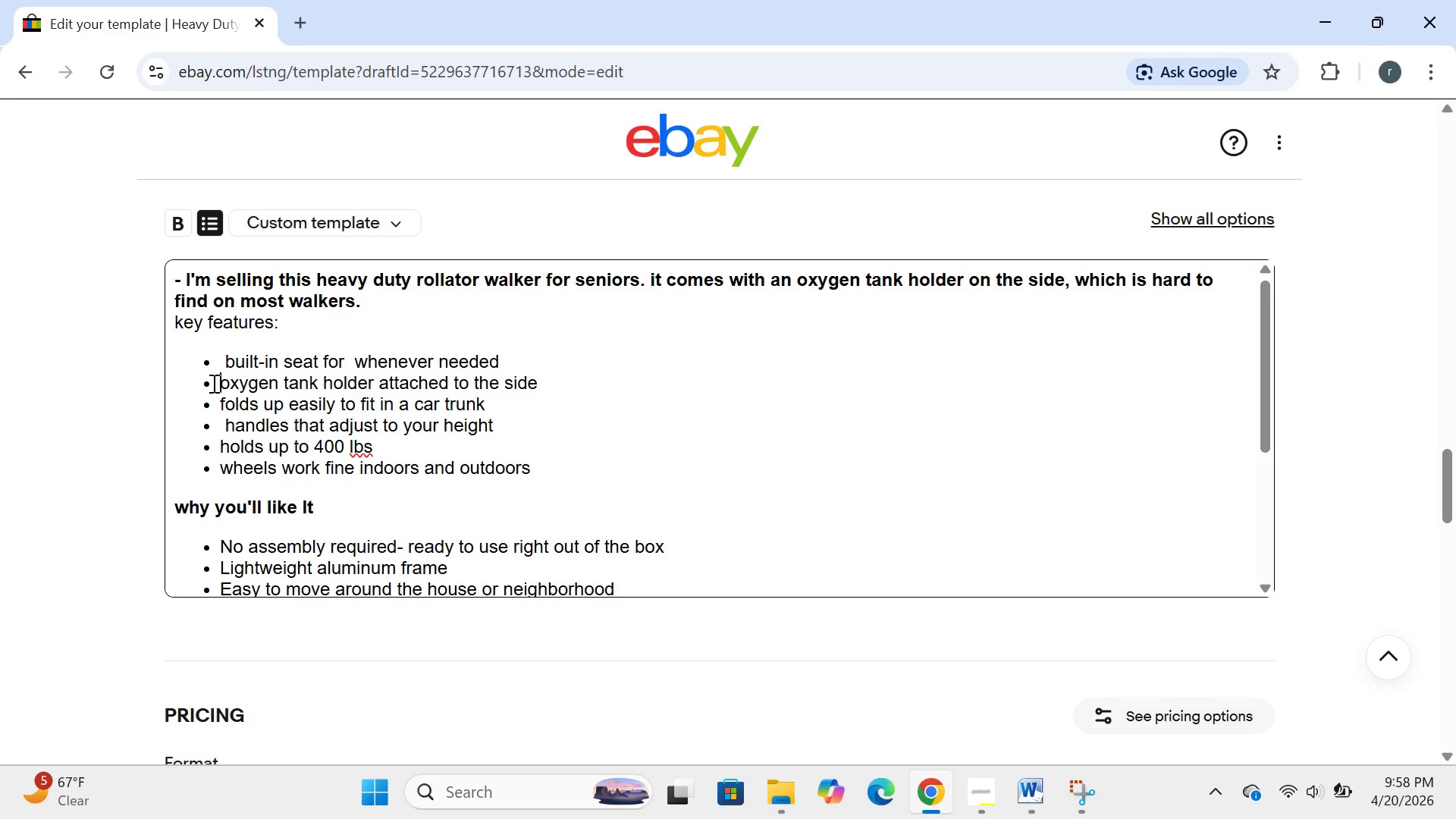 
type(oxygen tank holder attaced to the sid e)
key(Backspace)
key(Backspace)
type(e )
 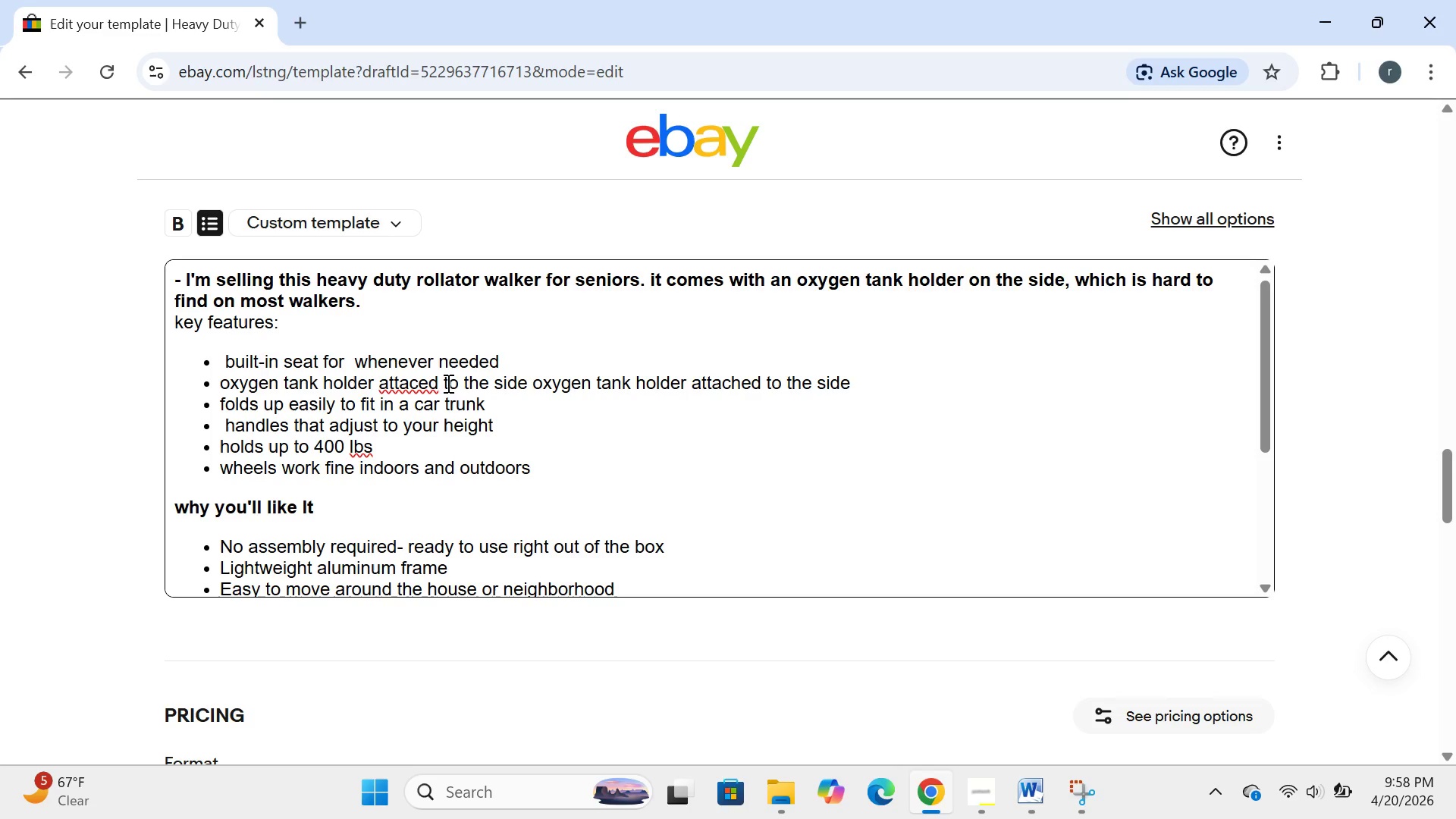 
left_click([436, 384])
 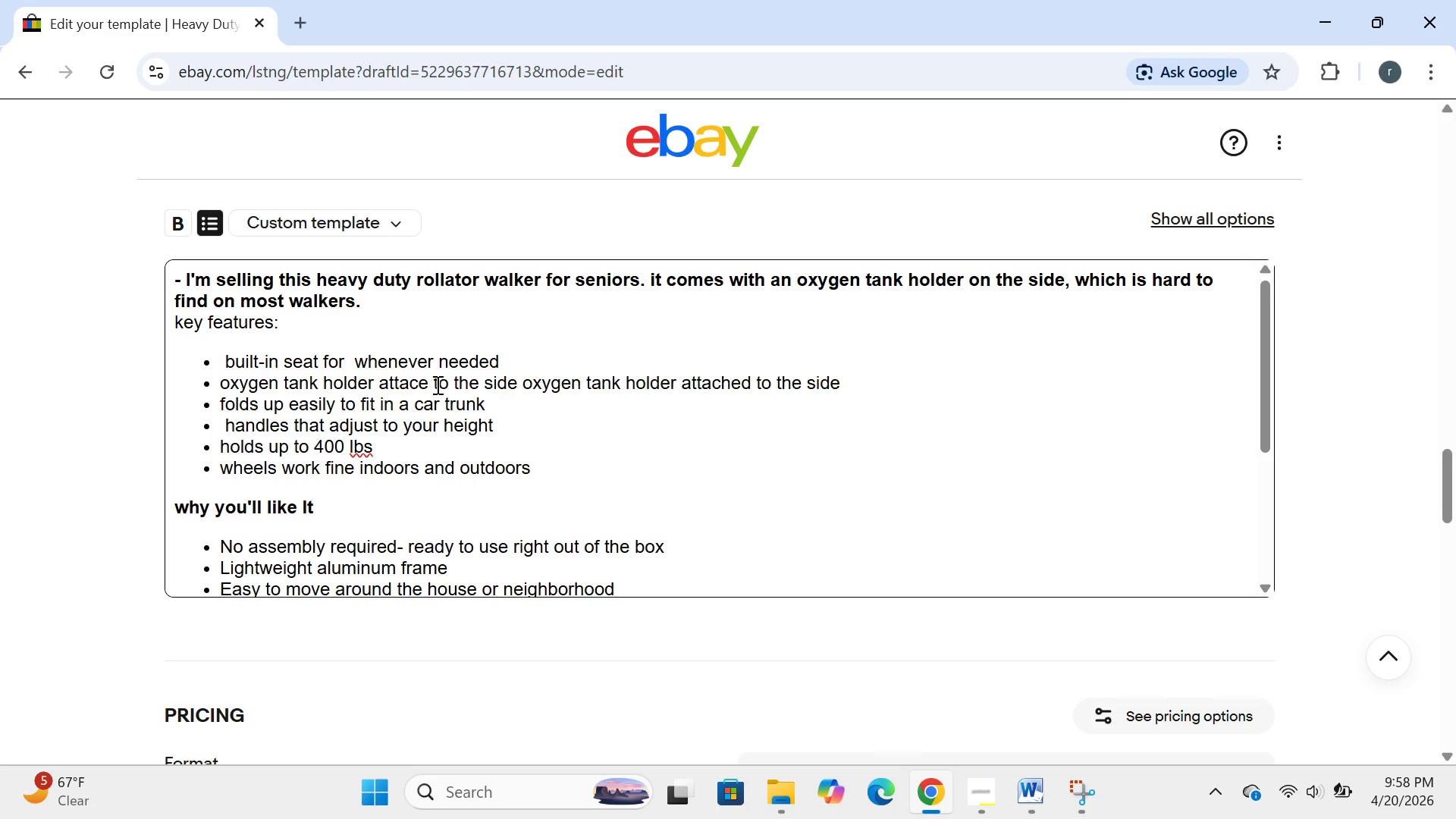 
key(Backspace)
key(Backspace)
key(Backspace)
key(Backspace)
key(Backspace)
key(Backspace)
key(Backspace)
type(attaced)
 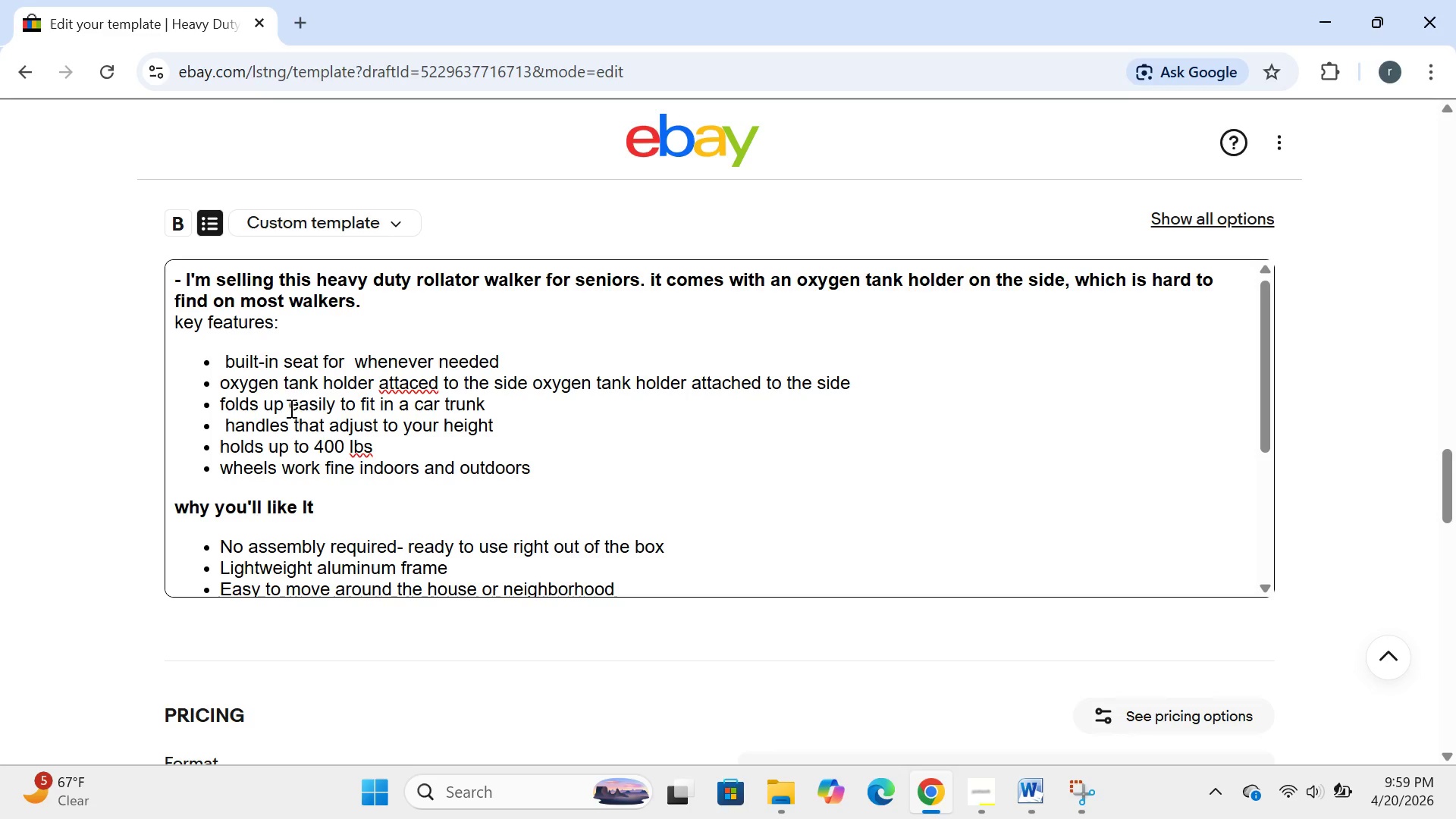 
wait(5.22)
 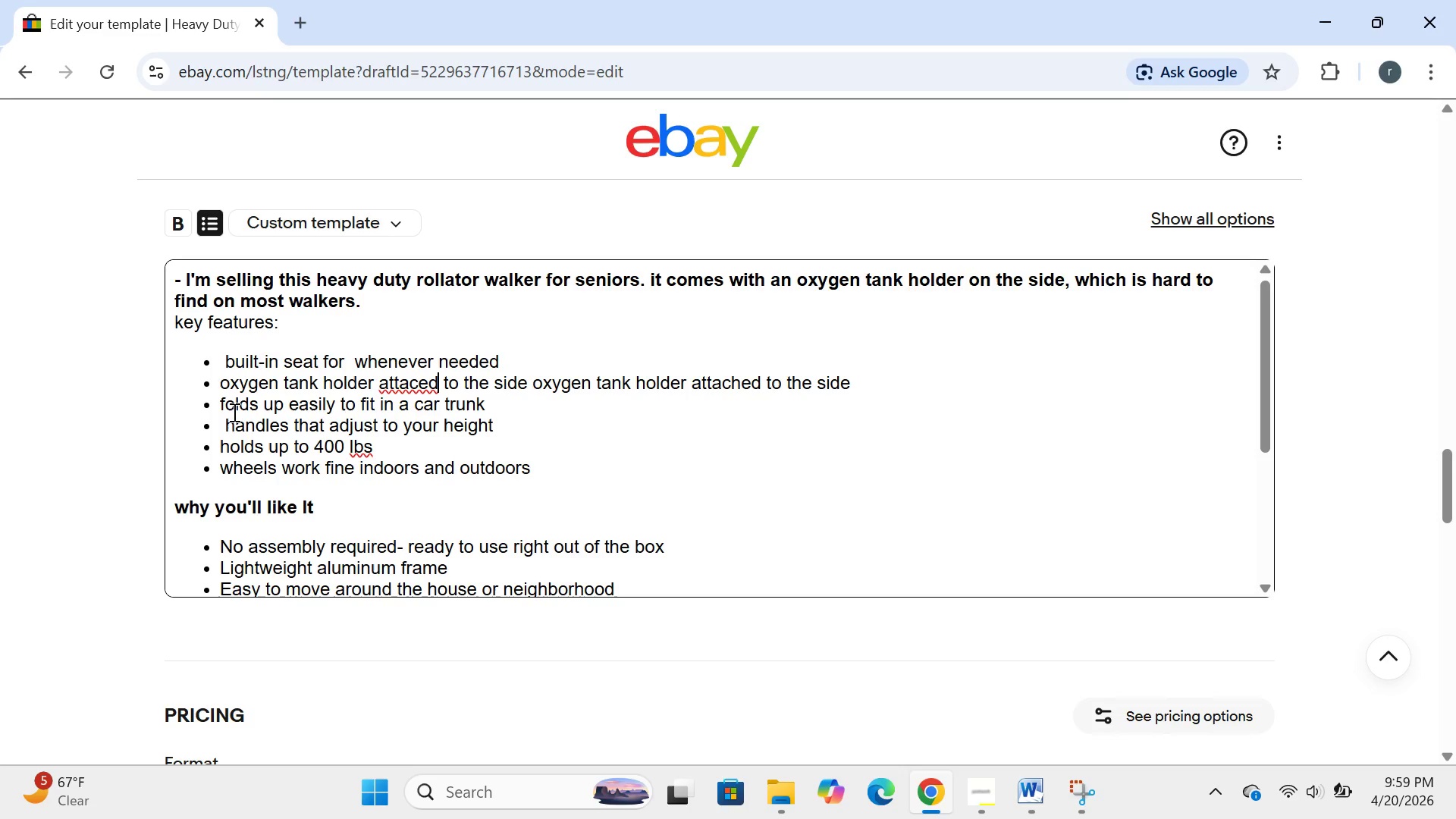 
left_click([215, 392])
 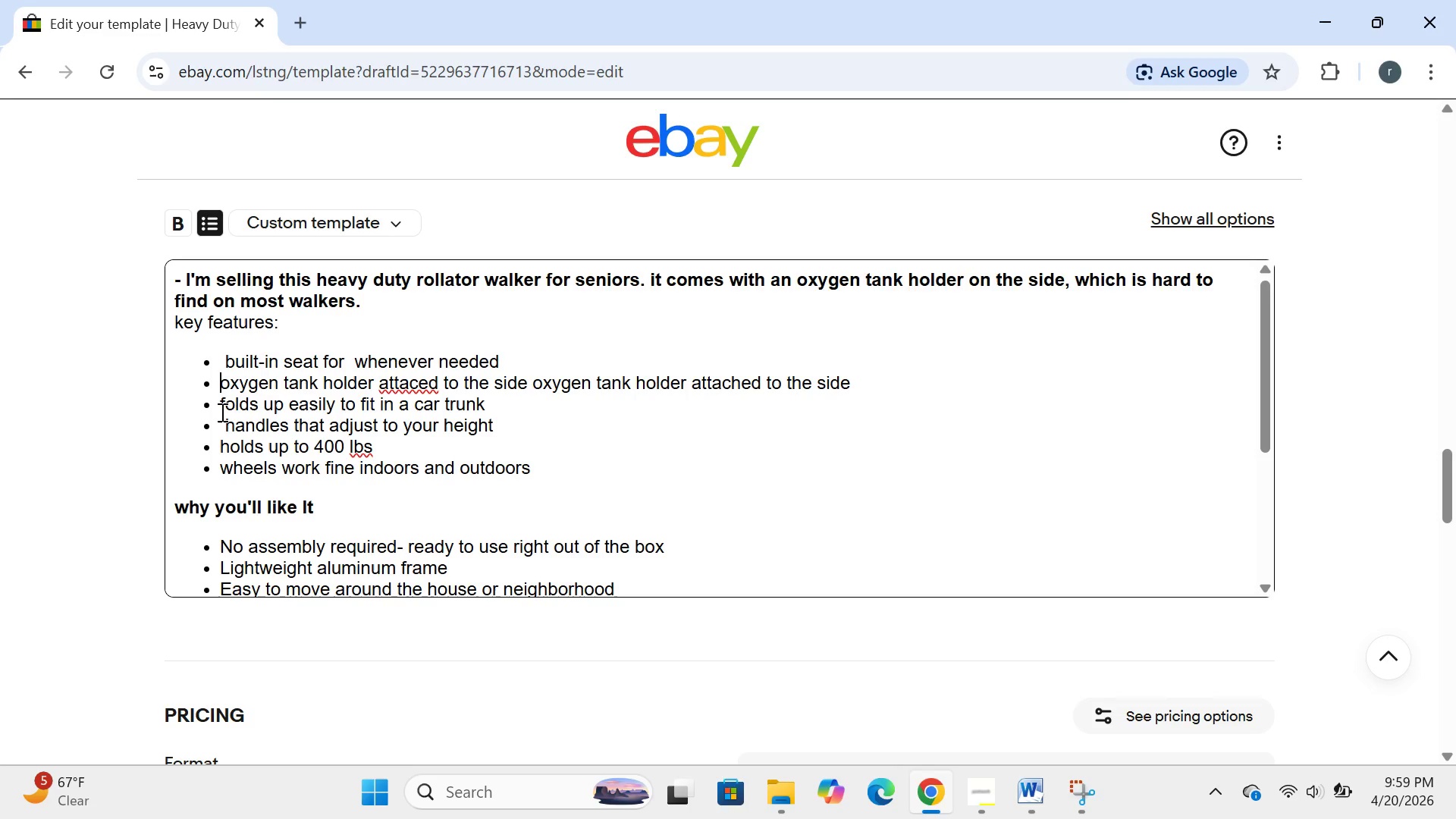 
left_click([221, 412])
 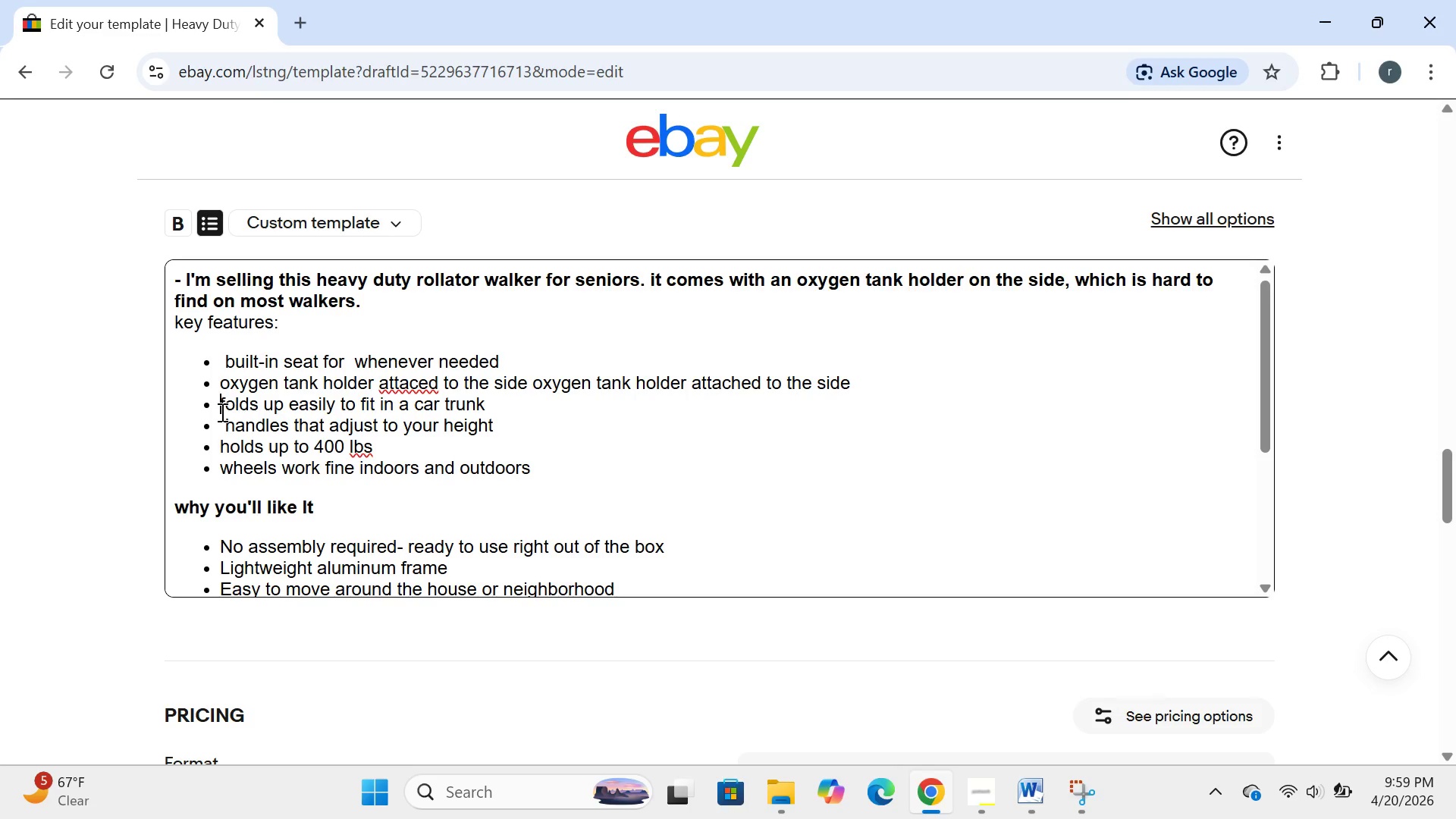 
type(folds uo)
key(Backspace)
type(p easily to fit in a )
 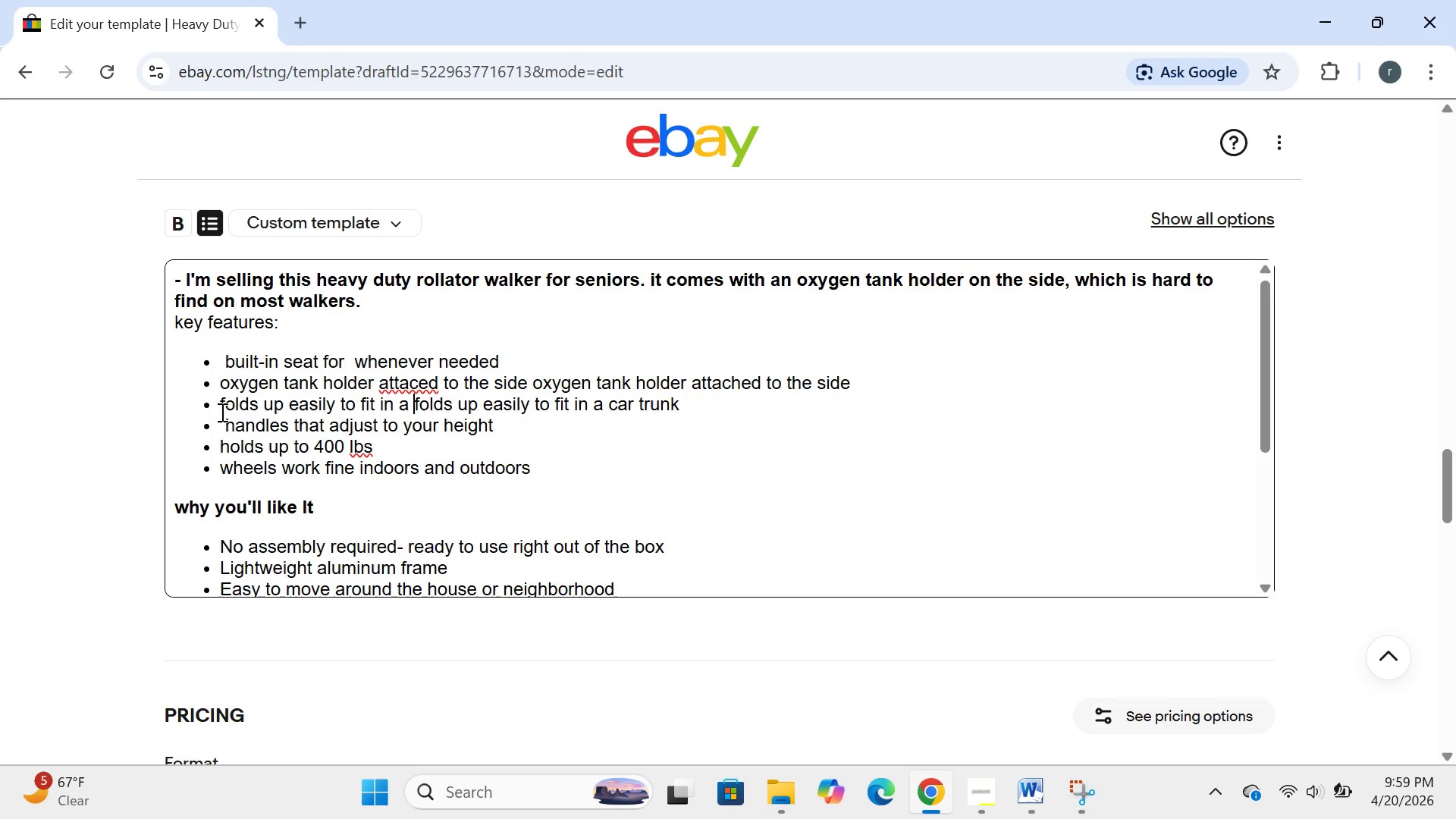 
type( car  trunl)
key(Backspace)
type(k )
 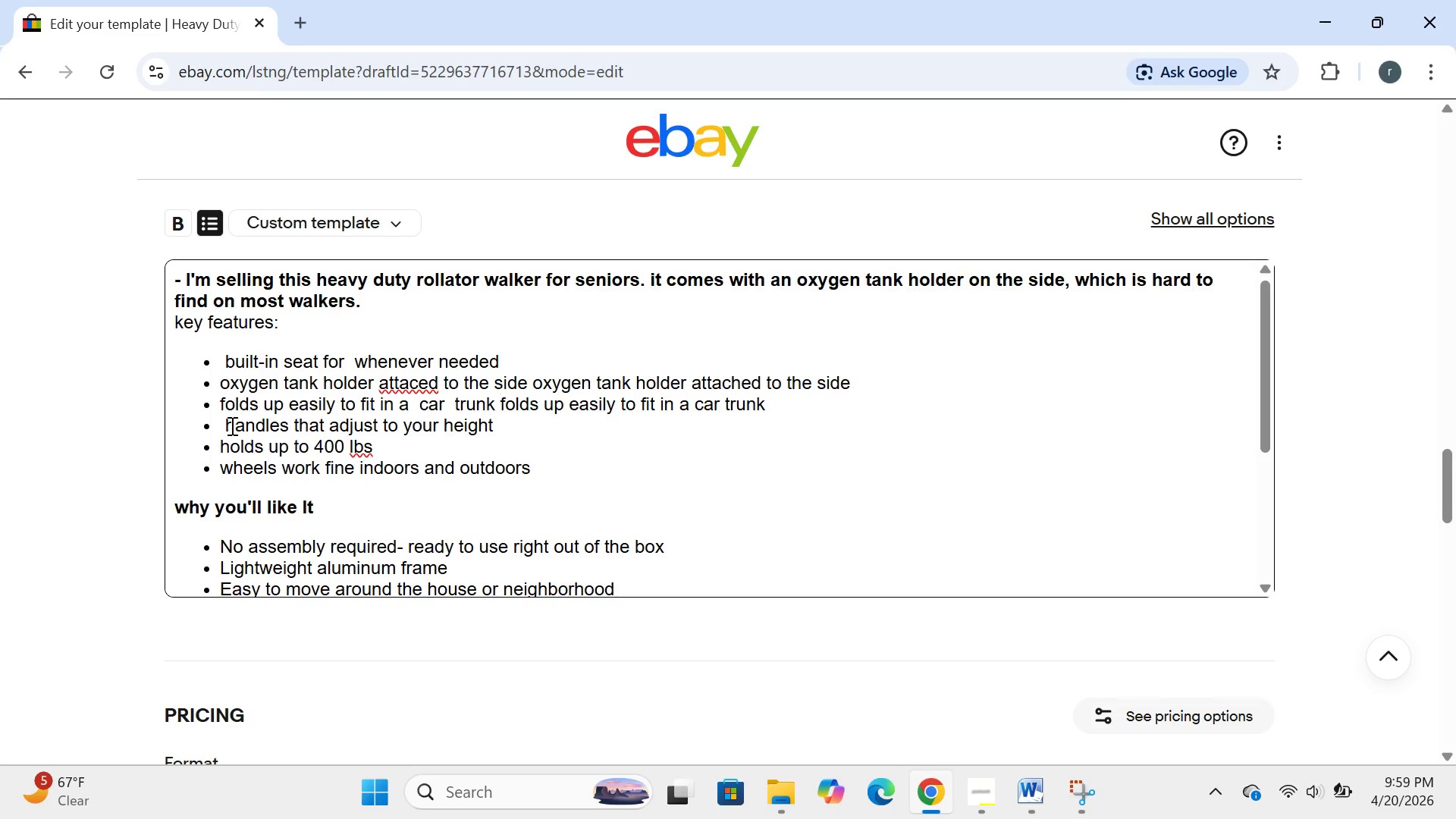 
left_click([222, 428])
 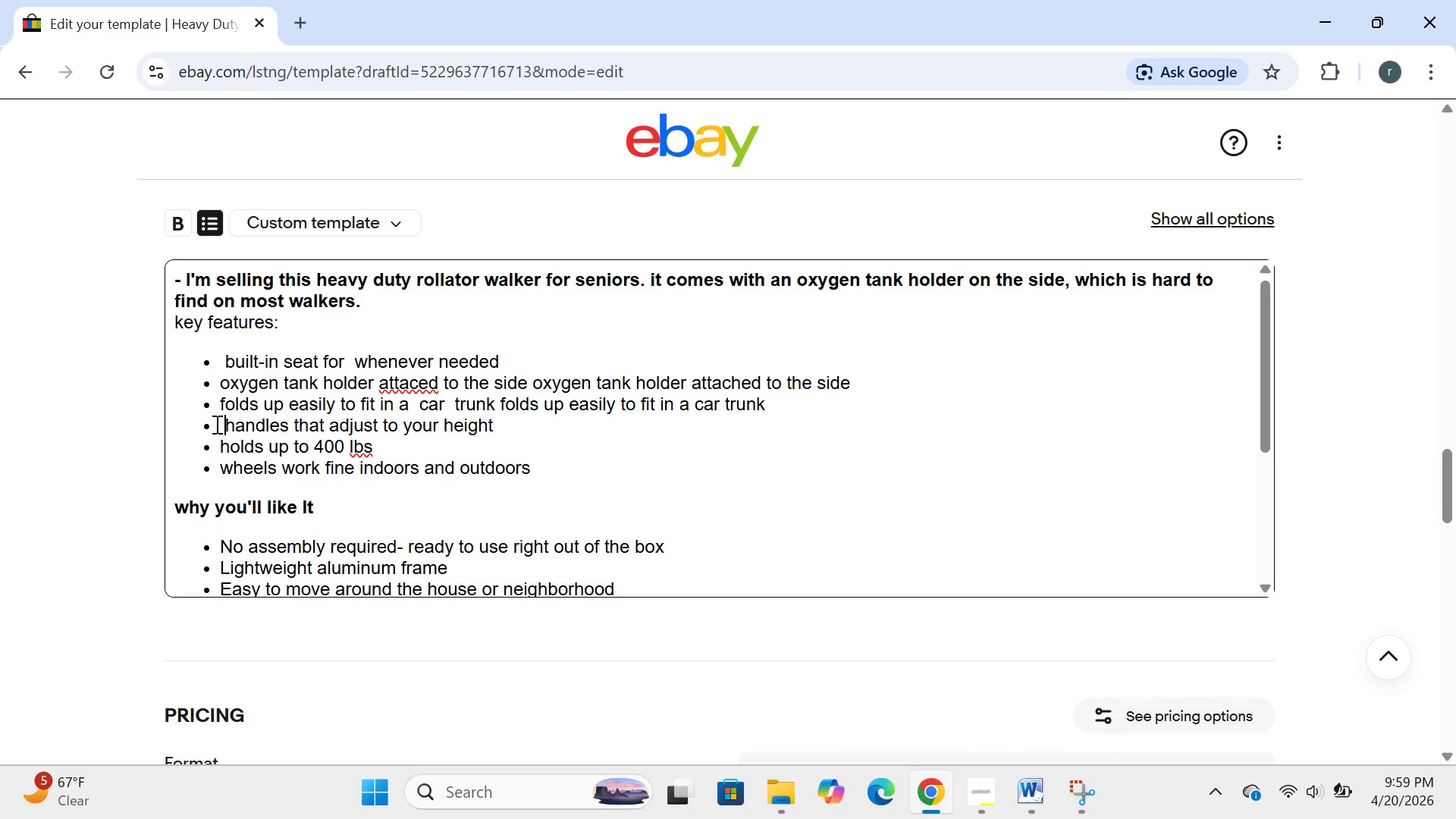 
left_click([215, 424])
 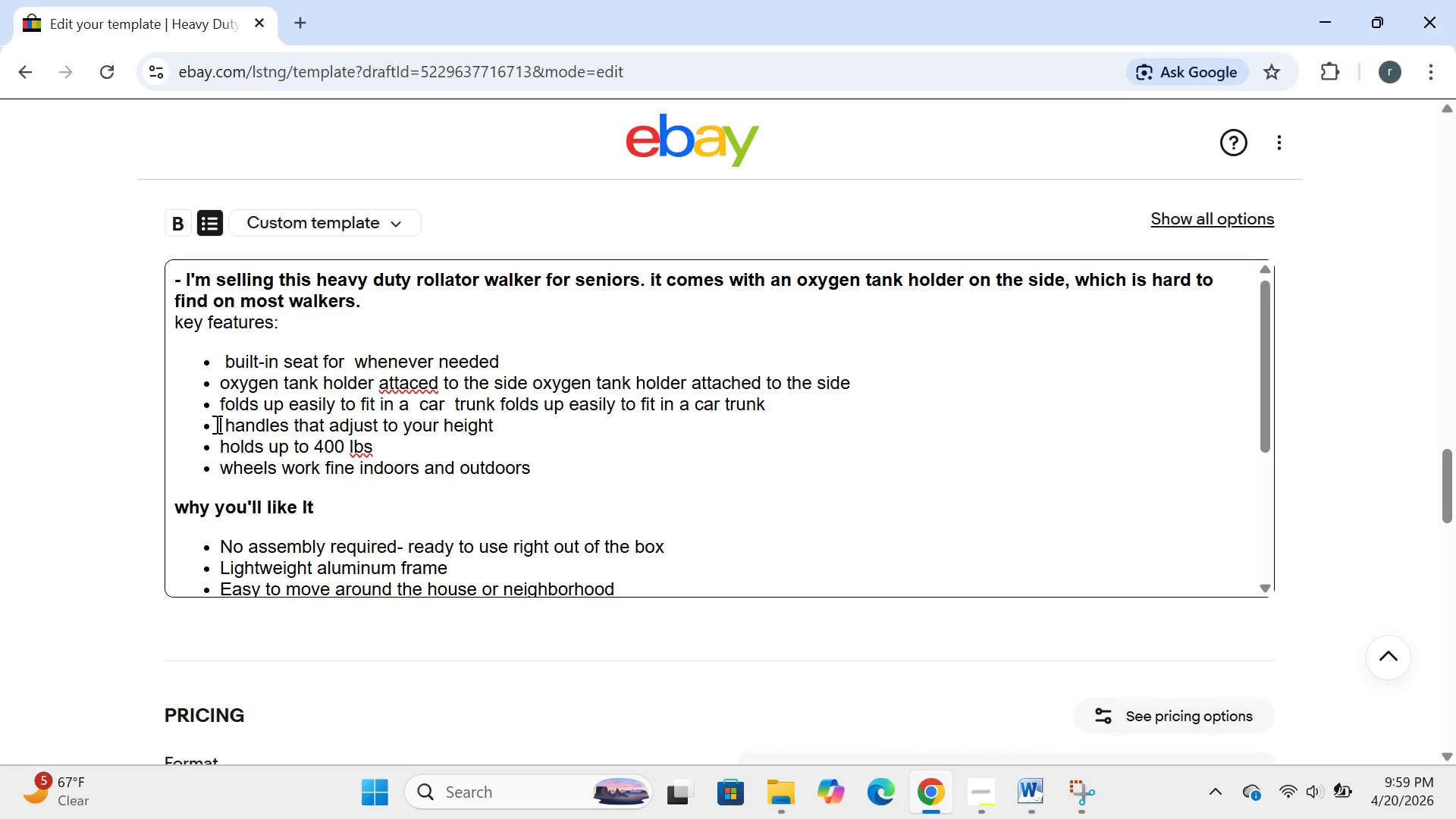 
type(handles tht)
key(Backspace)
type(at adjust to your height)
 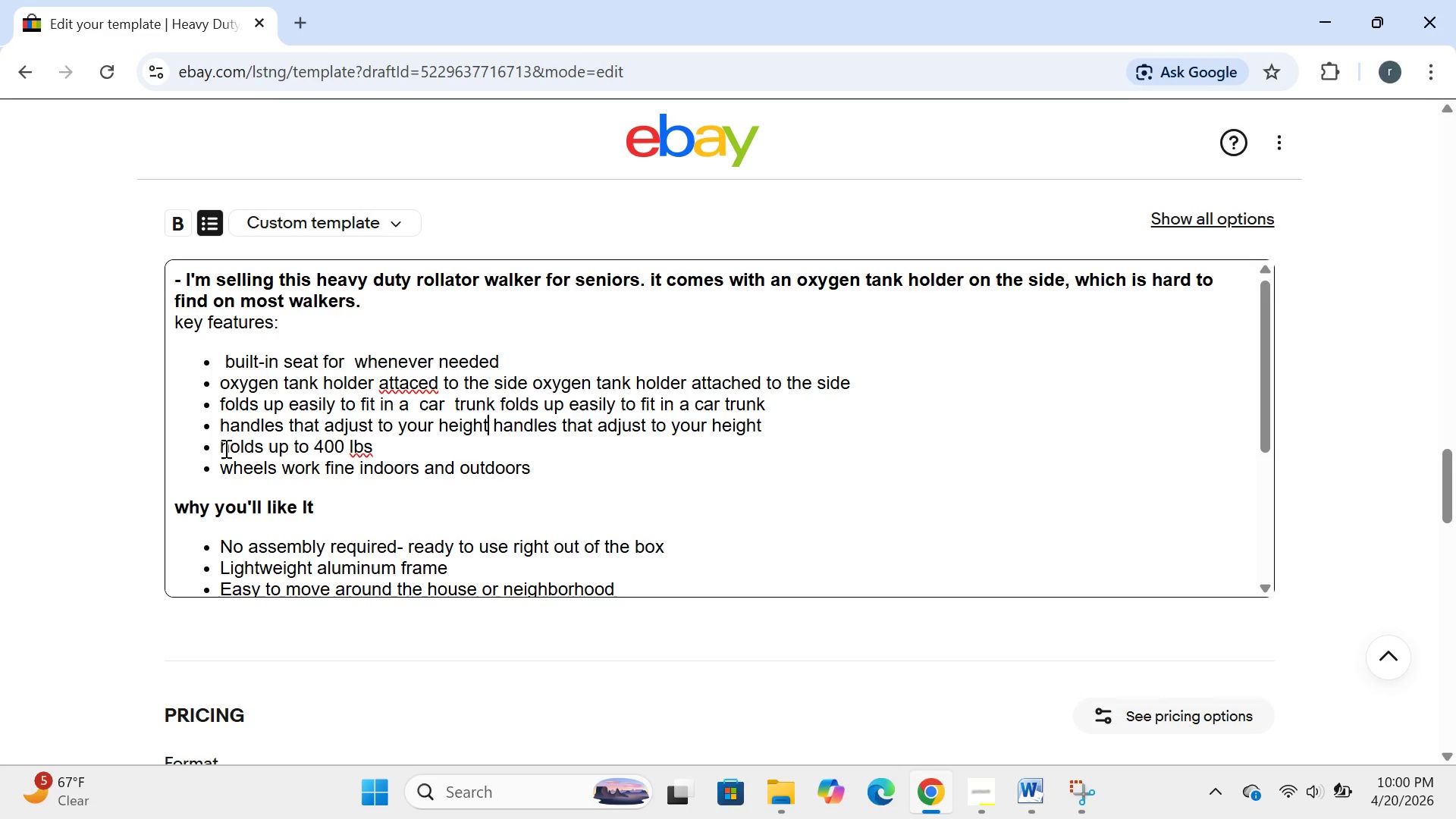 
left_click([218, 450])
 